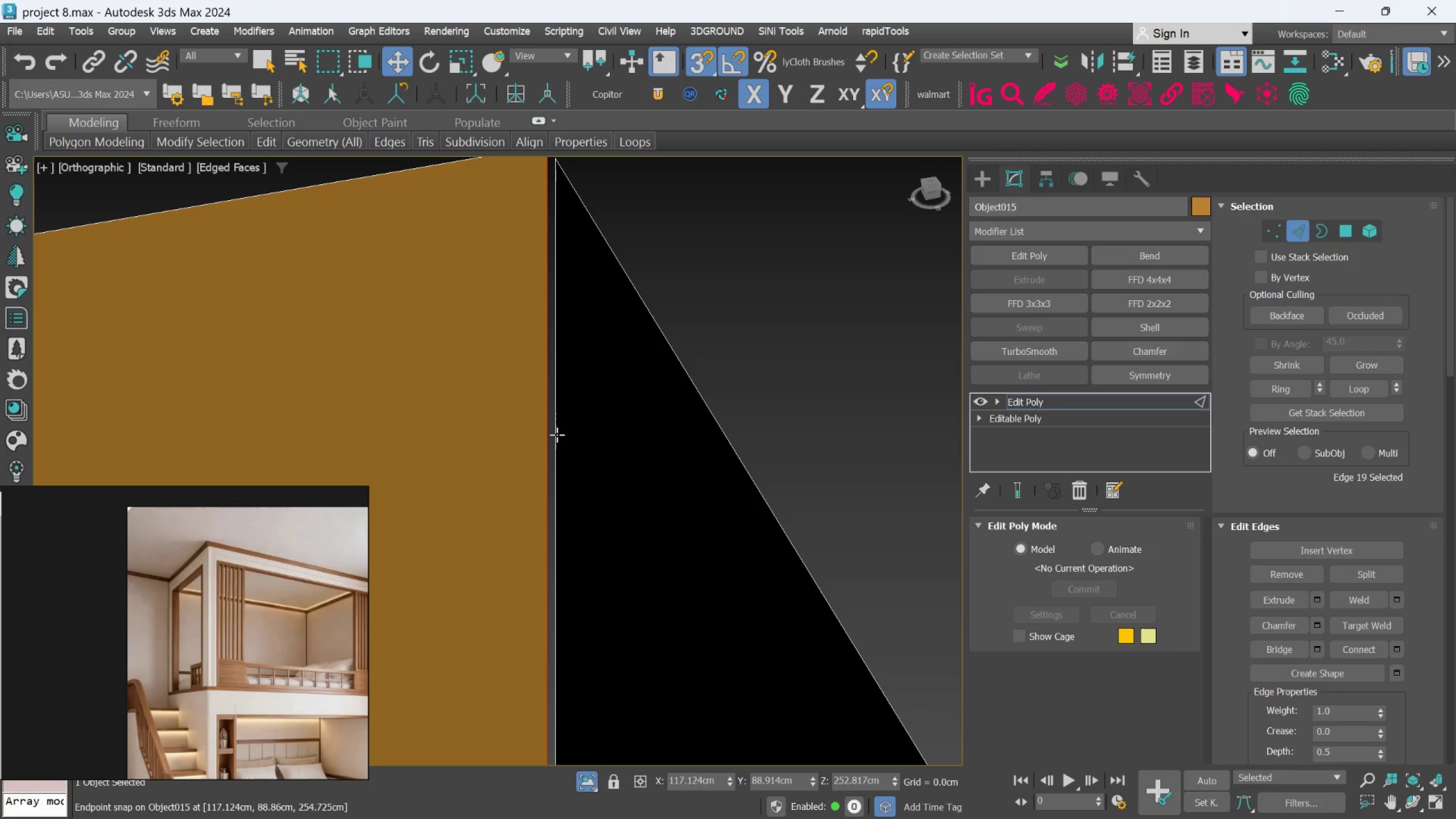 
left_click([554, 432])
 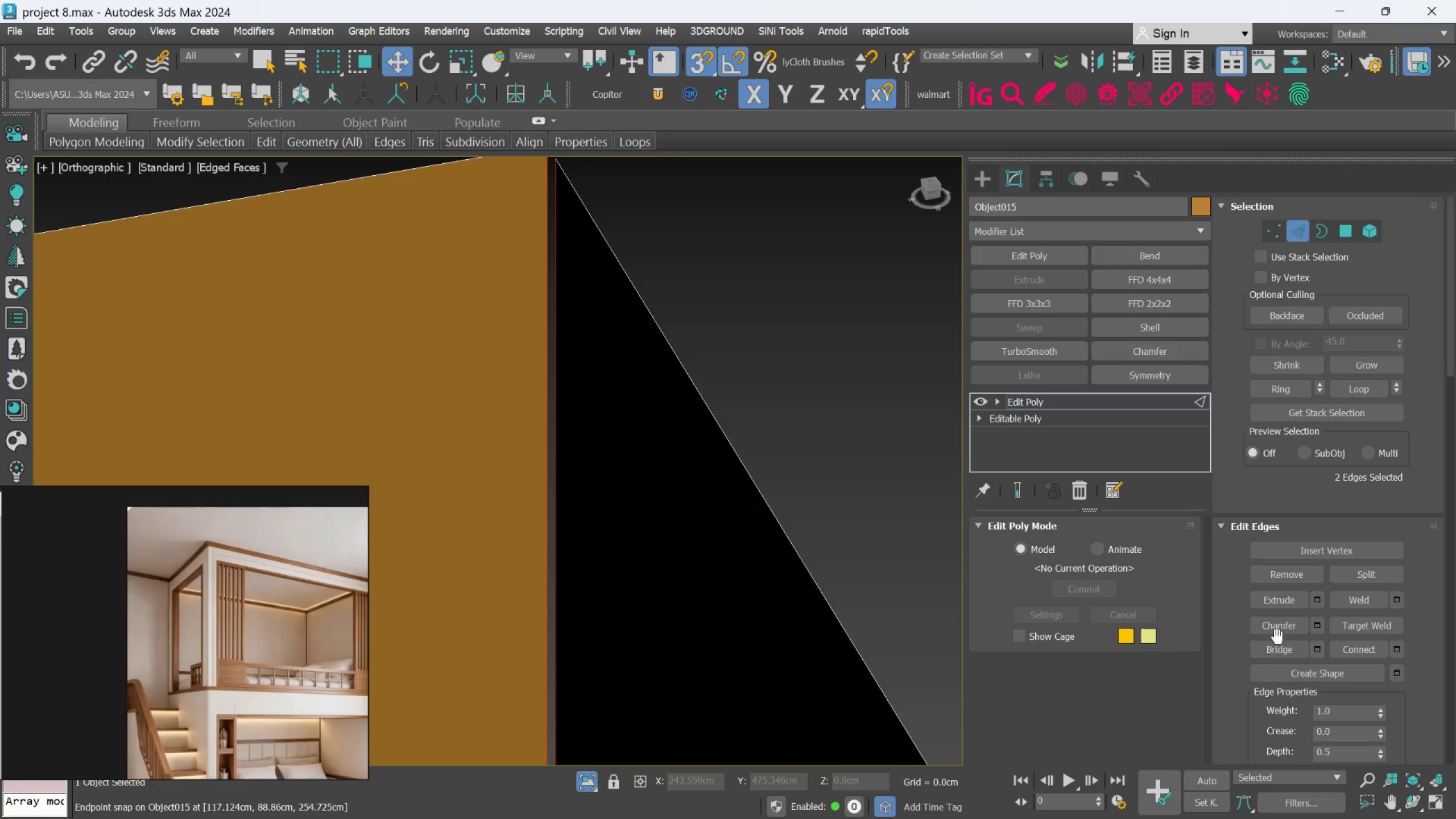 
left_click([1278, 644])
 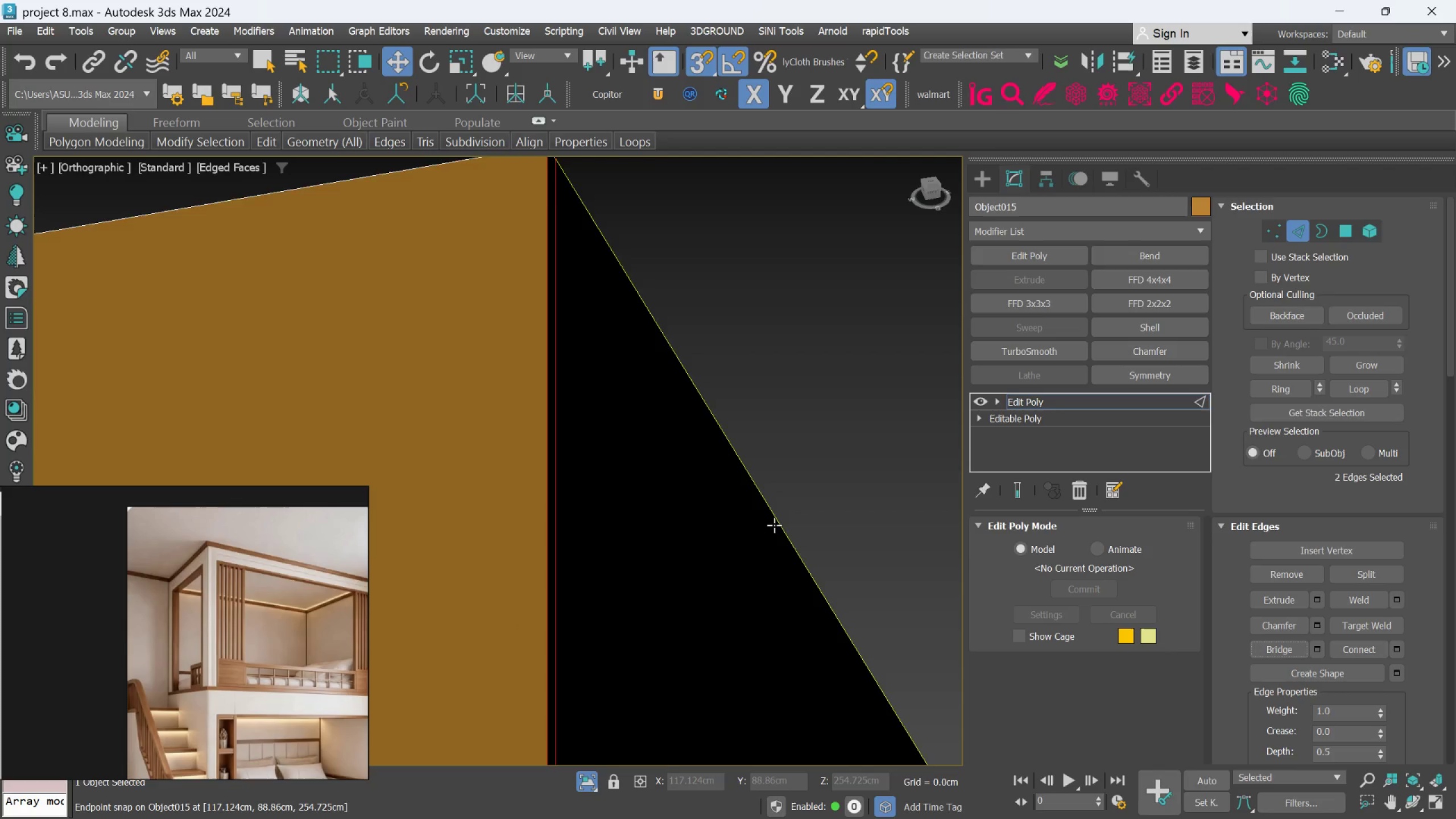 
hold_key(key=AltLeft, duration=1.34)
 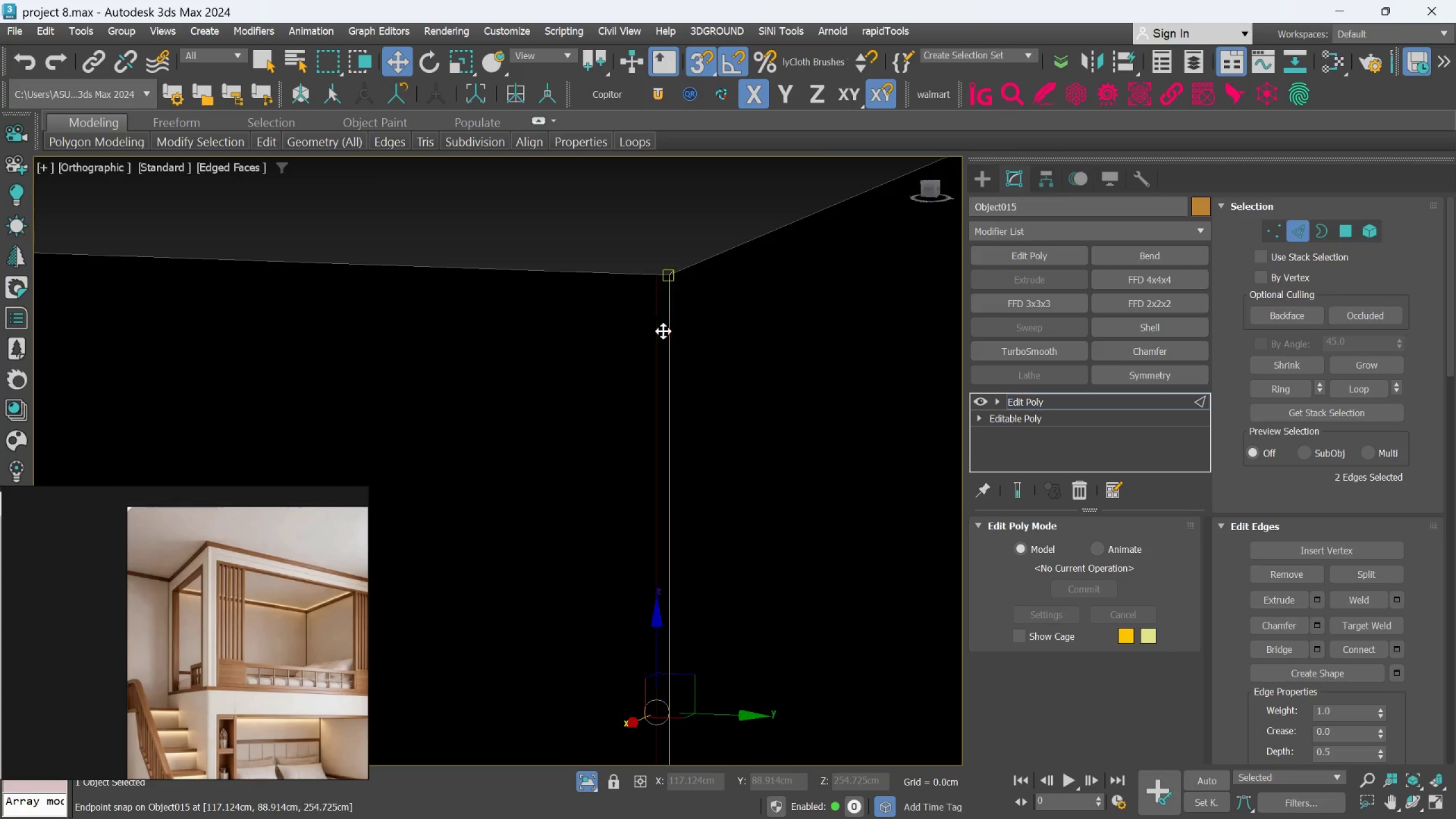 
scroll: coordinate [774, 525], scroll_direction: down, amount: 2.0
 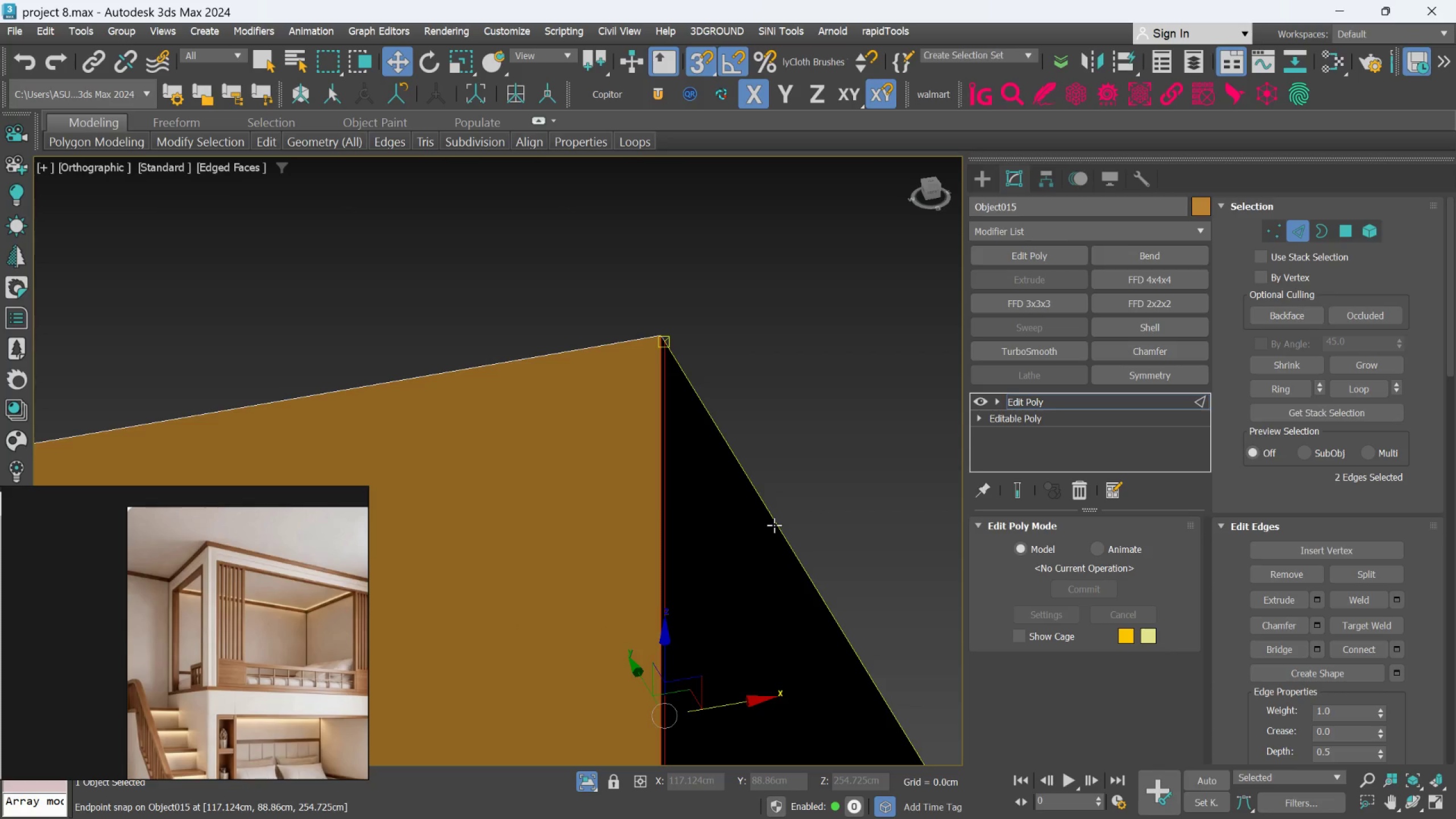 
scroll: coordinate [670, 317], scroll_direction: up, amount: 3.0
 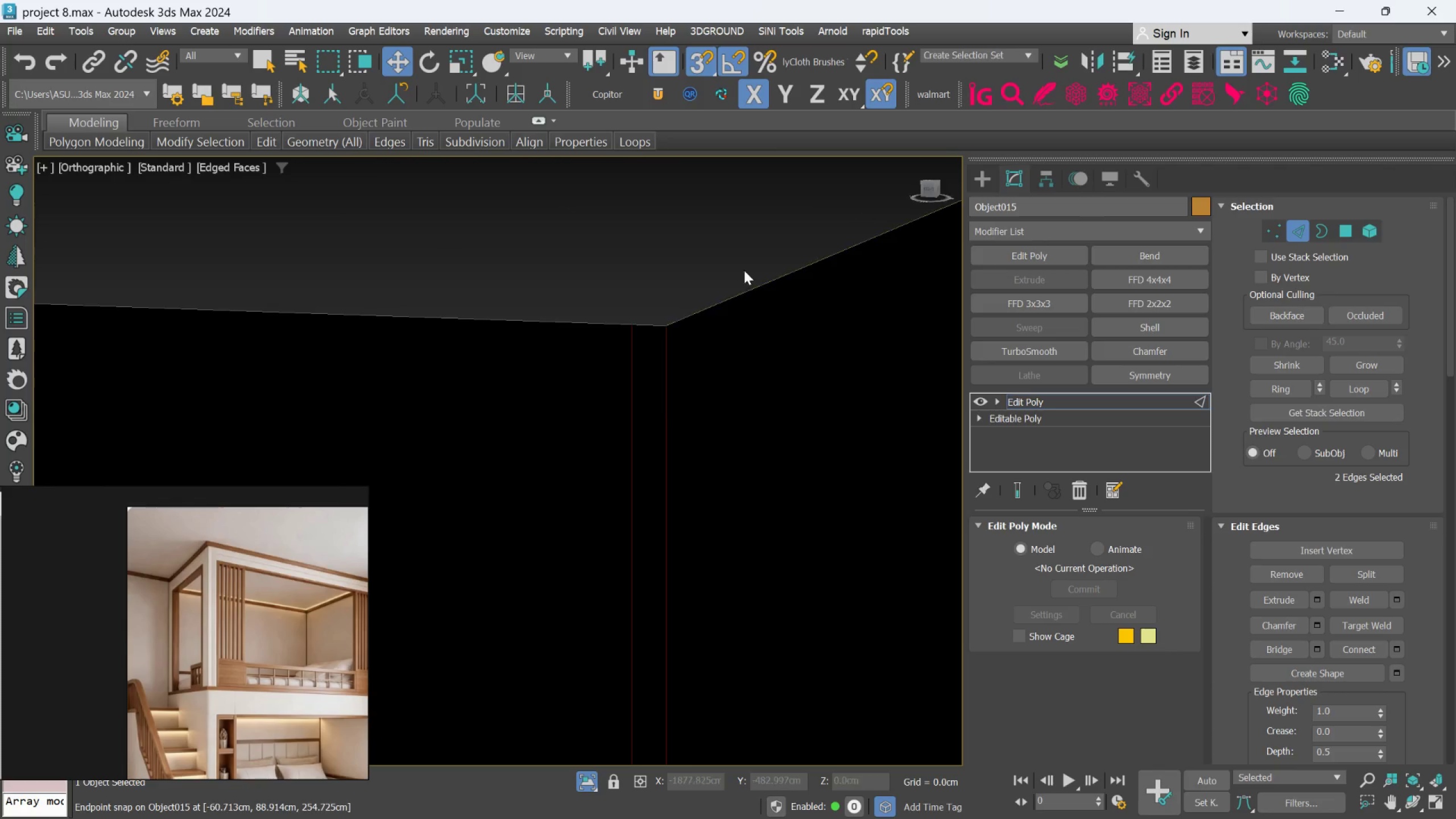 
key(S)
 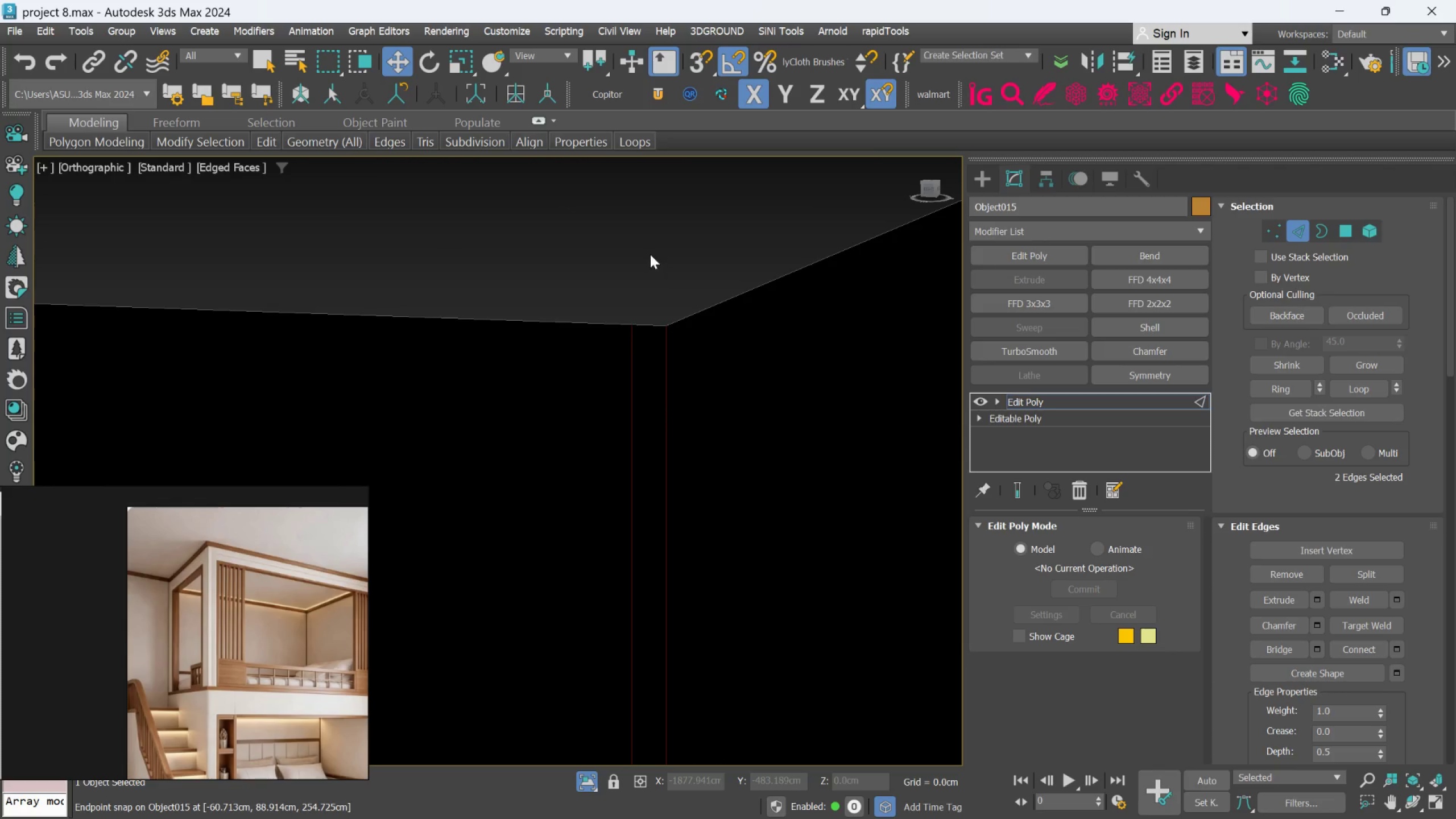 
left_click([650, 254])
 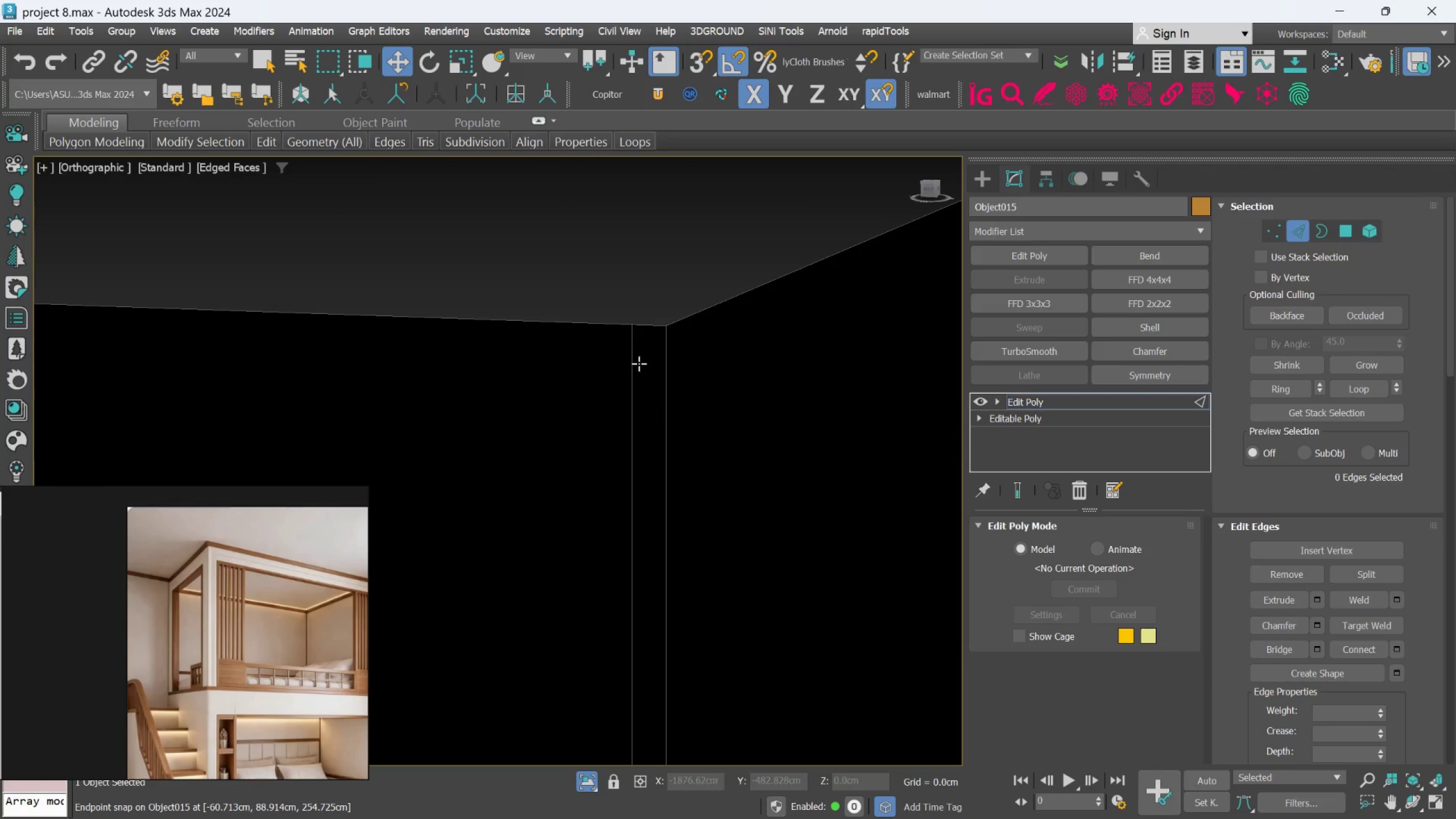 
left_click([639, 363])
 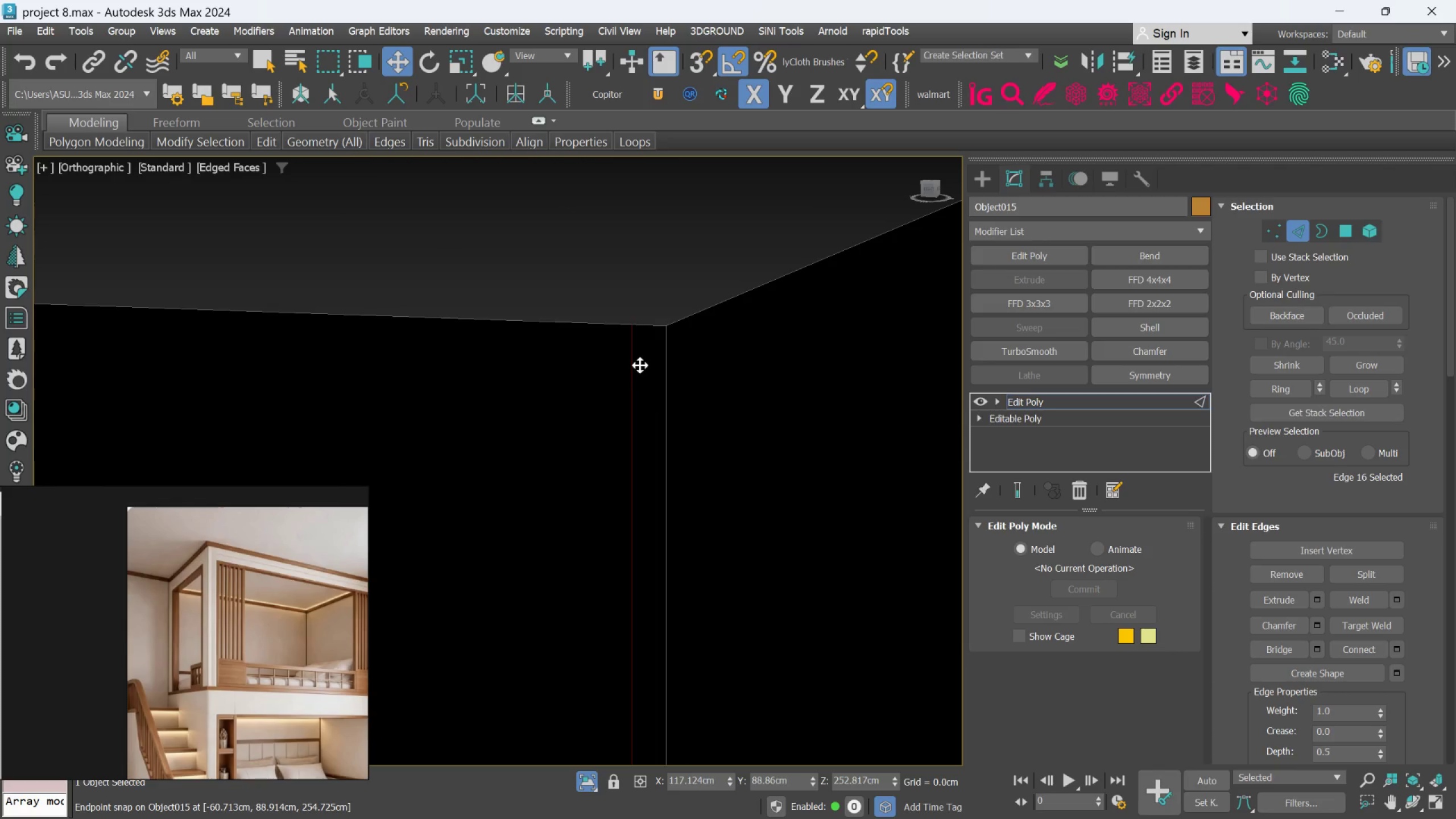 
key(Control+Backspace)
 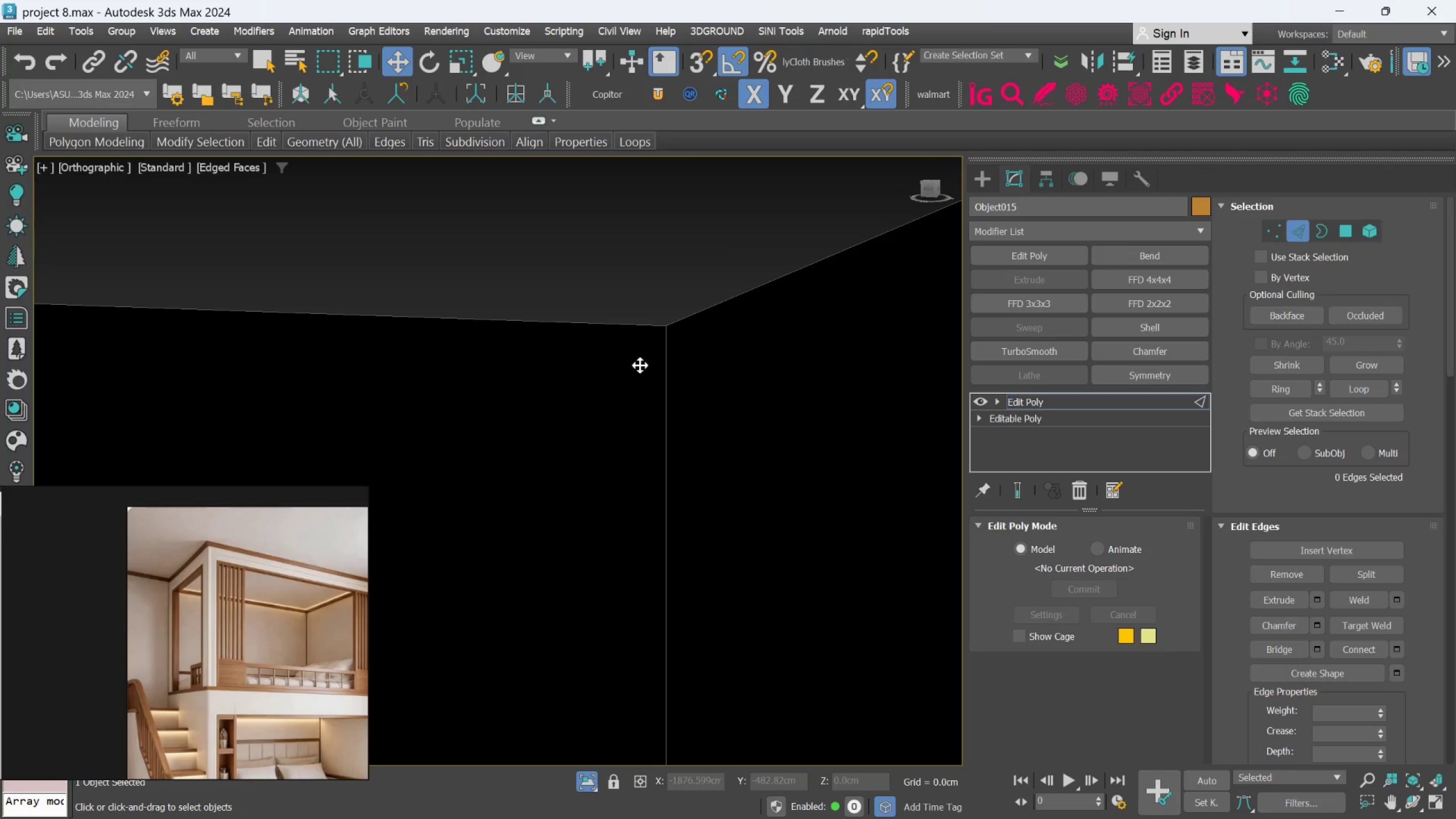 
hold_key(key=AltLeft, duration=0.56)
 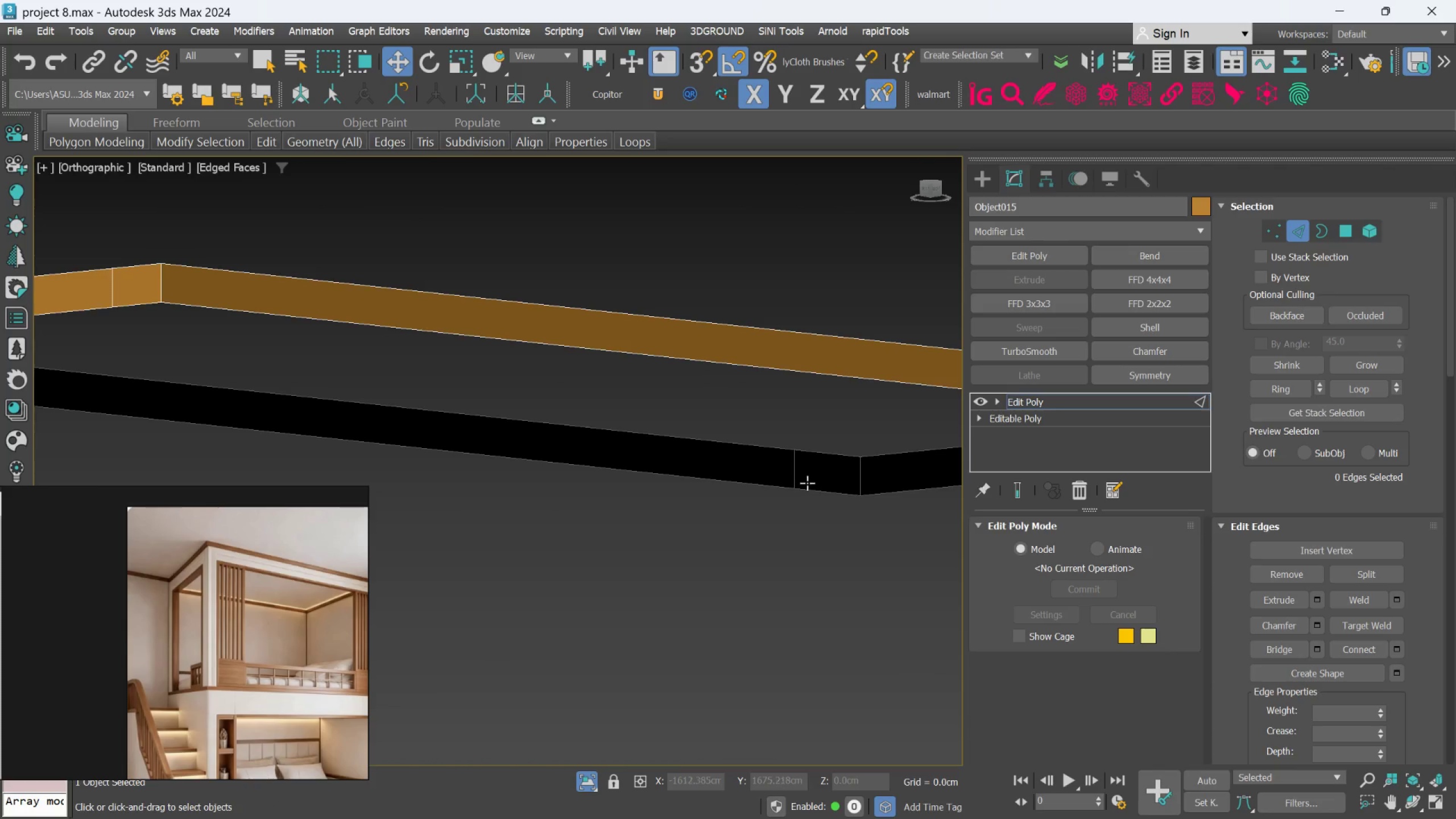 
scroll: coordinate [638, 364], scroll_direction: down, amount: 12.0
 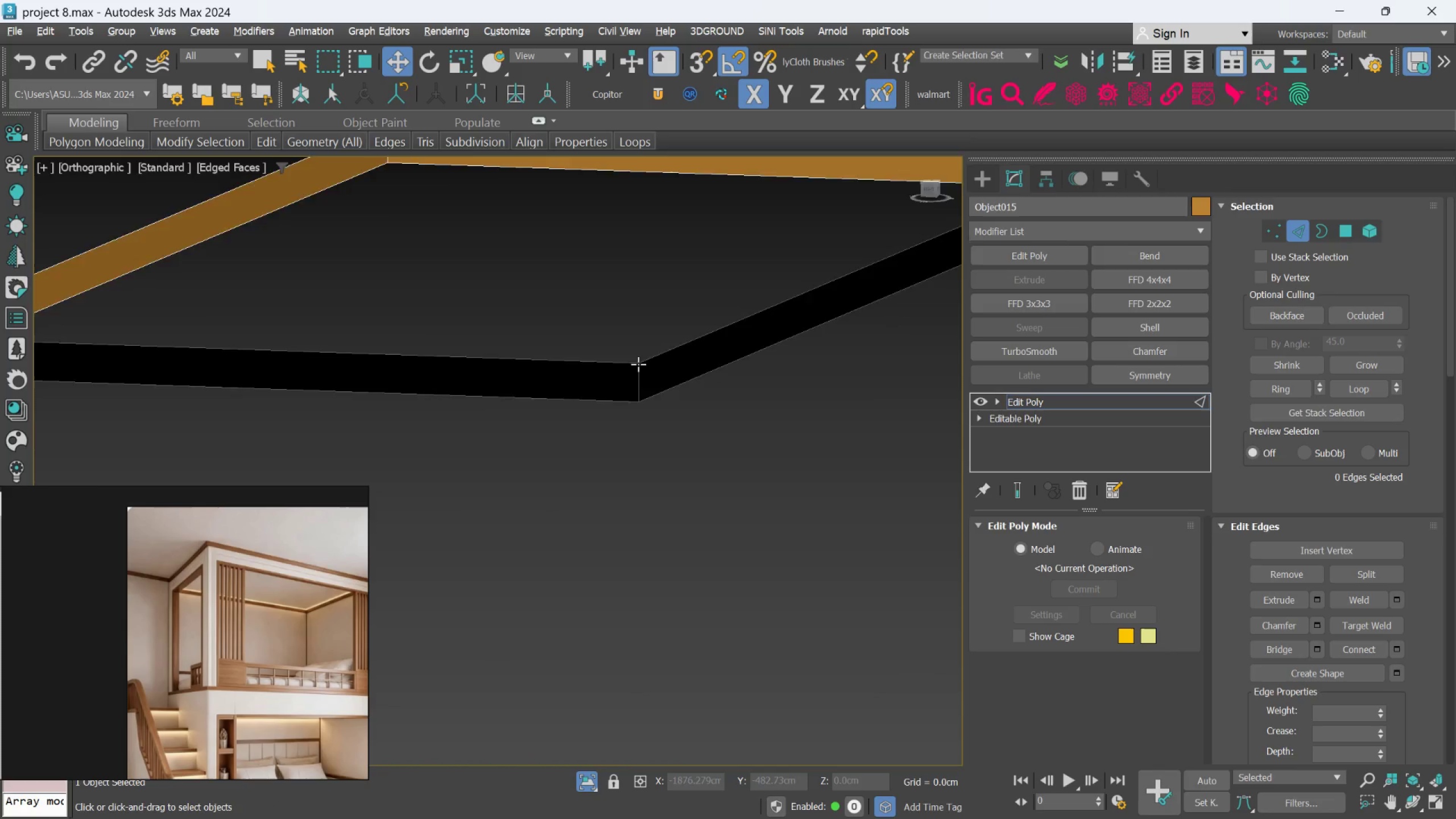 
left_click([799, 475])
 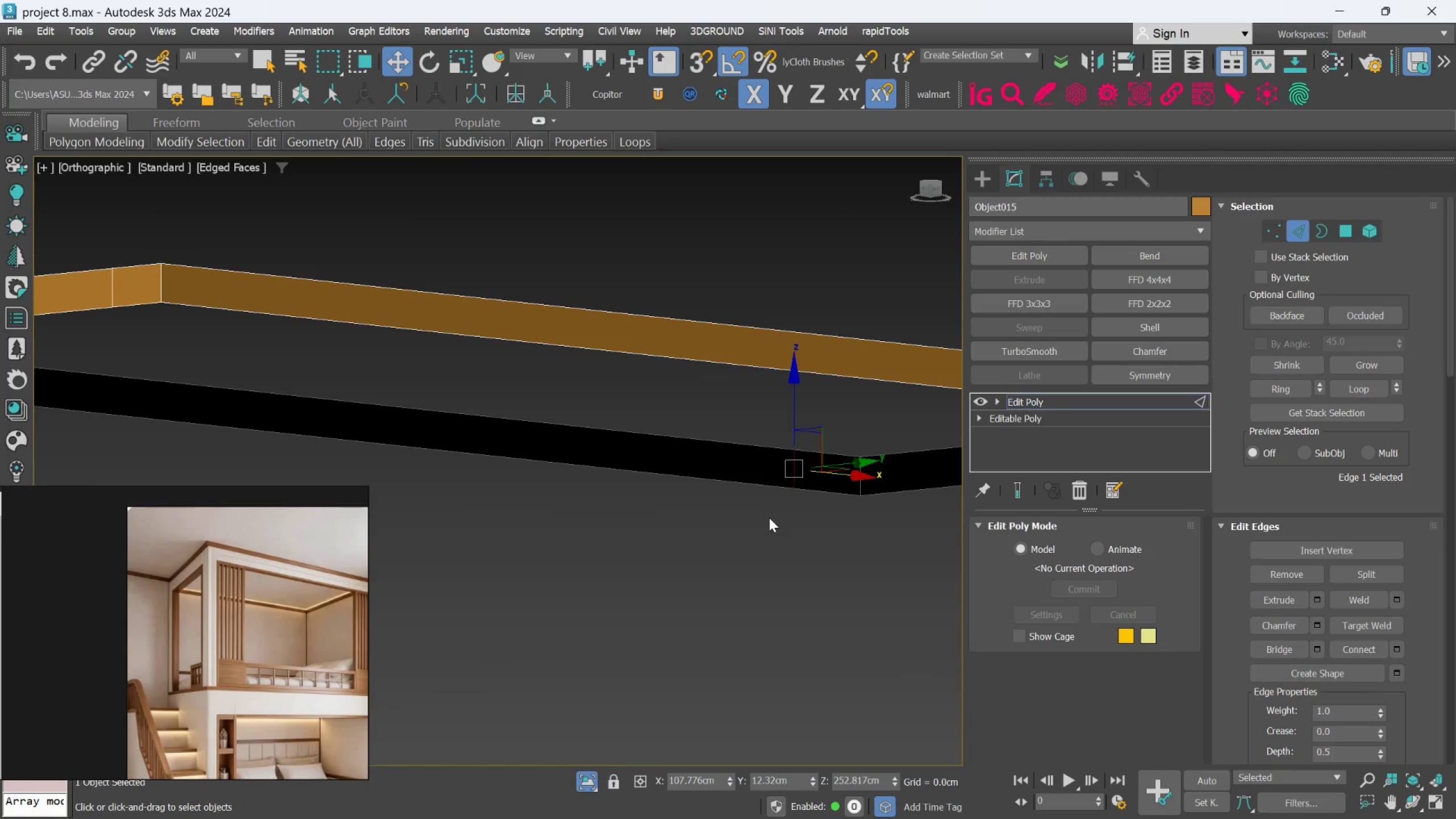 
key(Control+Backspace)
 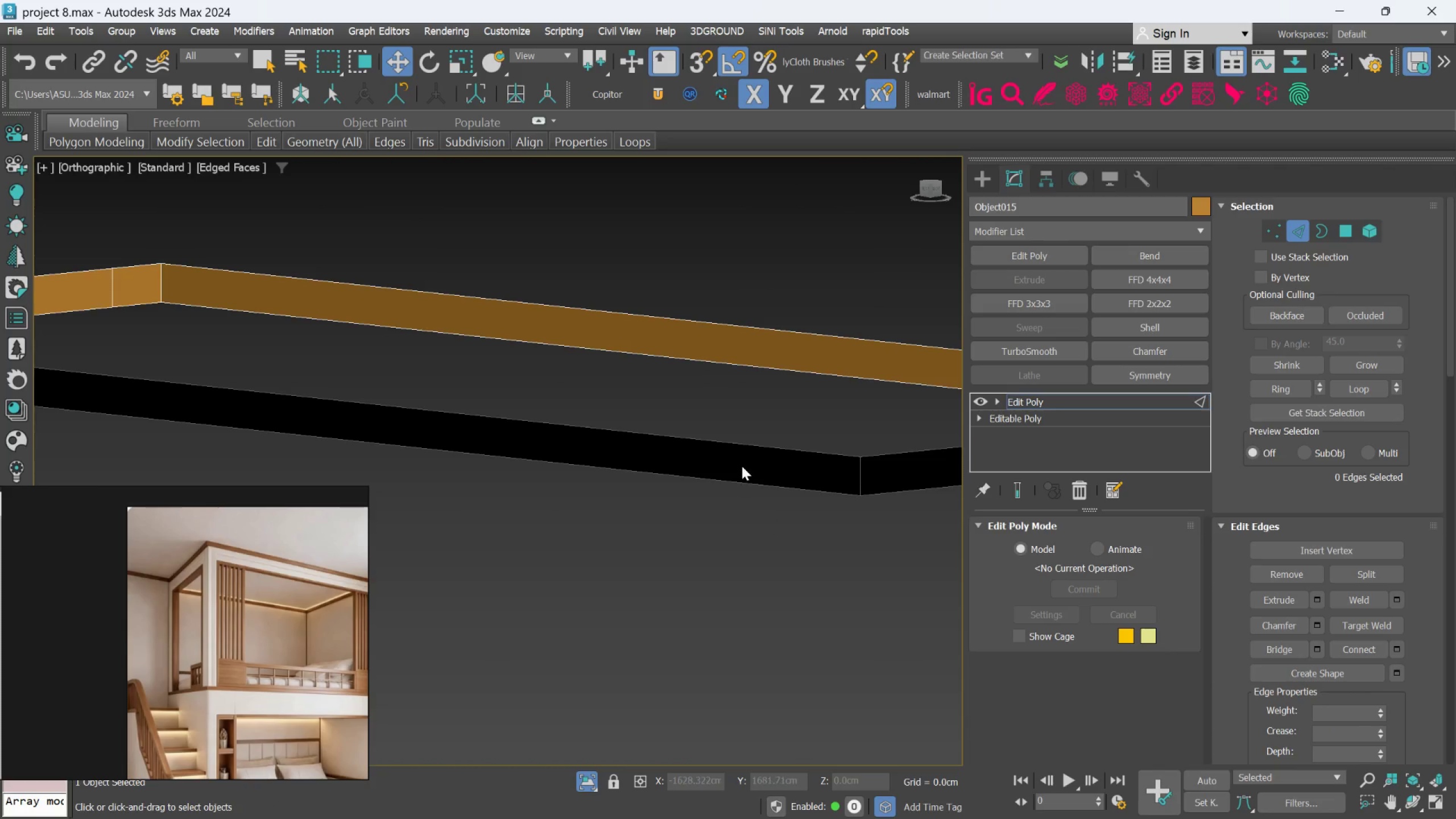 
scroll: coordinate [742, 465], scroll_direction: down, amount: 1.0
 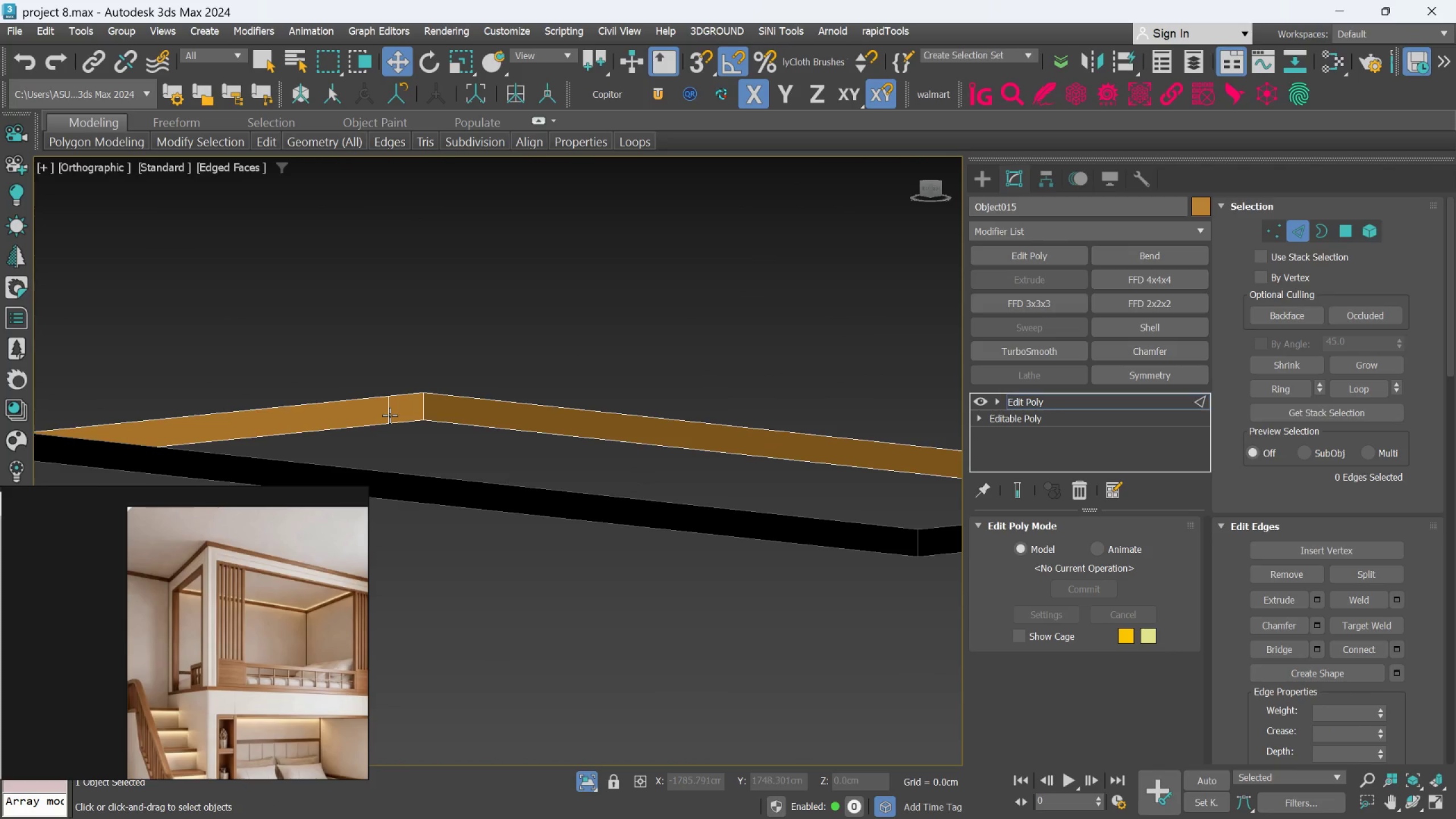 
left_click([390, 415])
 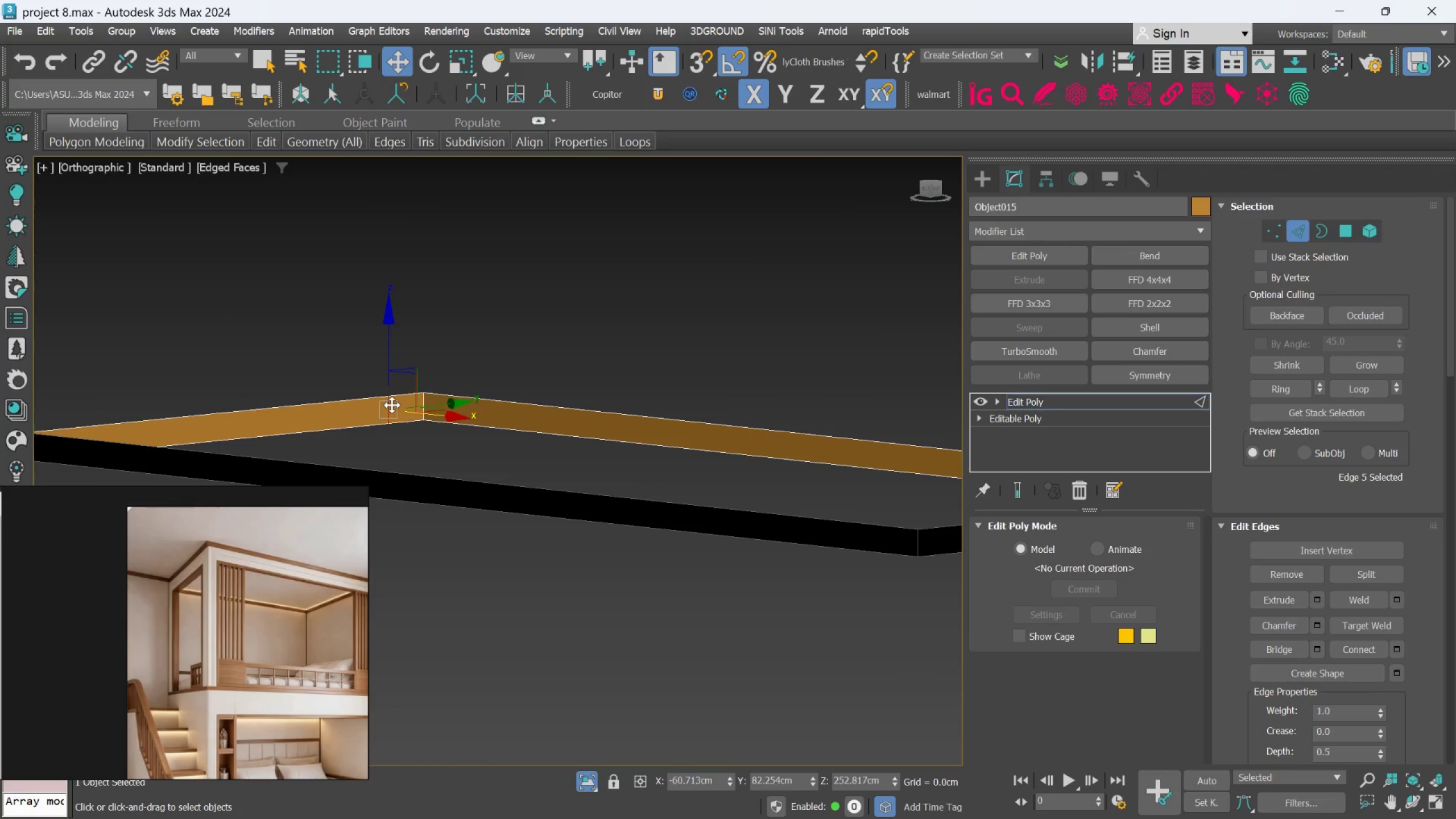 
key(Control+Backspace)
 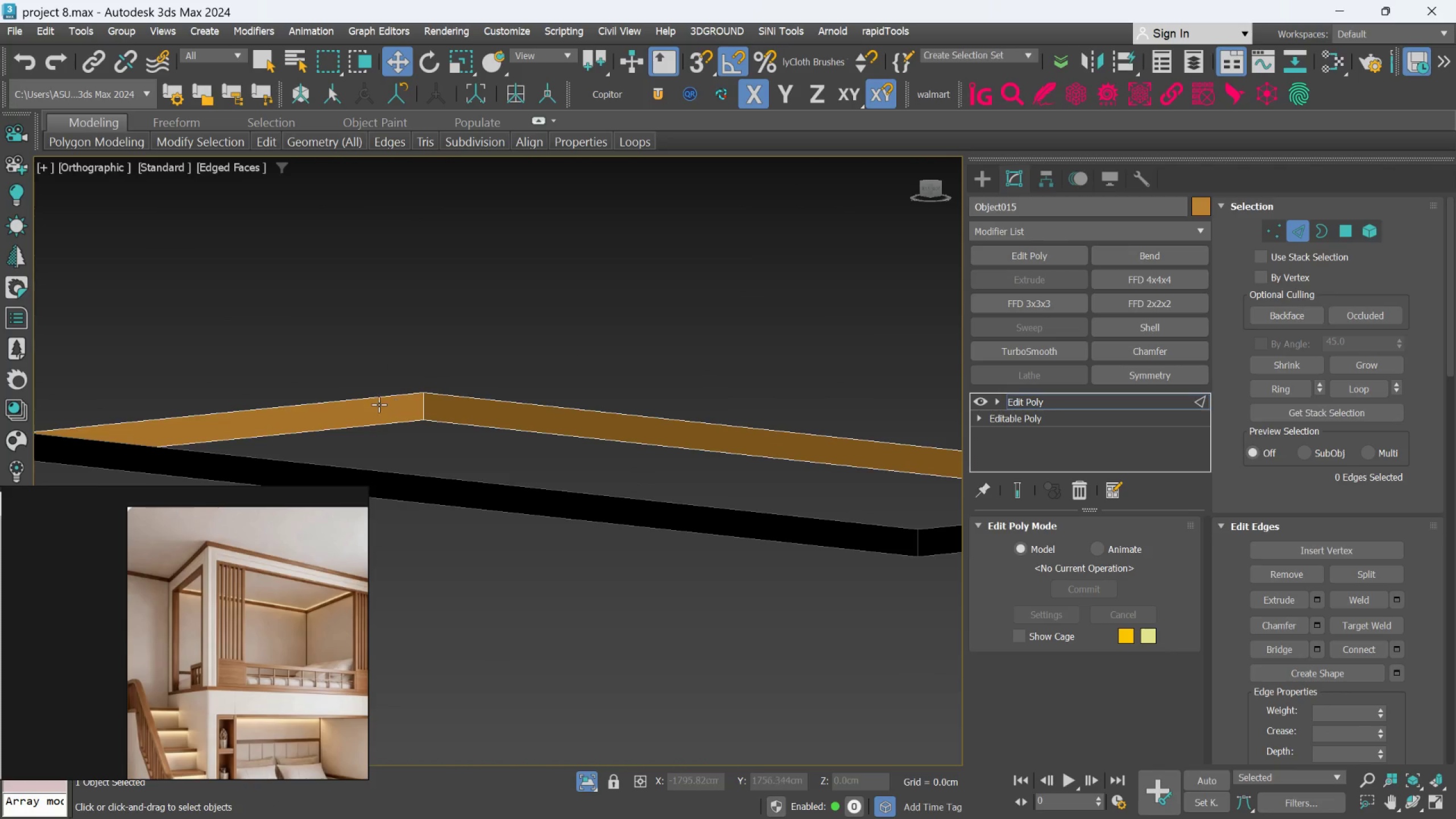 
hold_key(key=AltLeft, duration=0.75)
 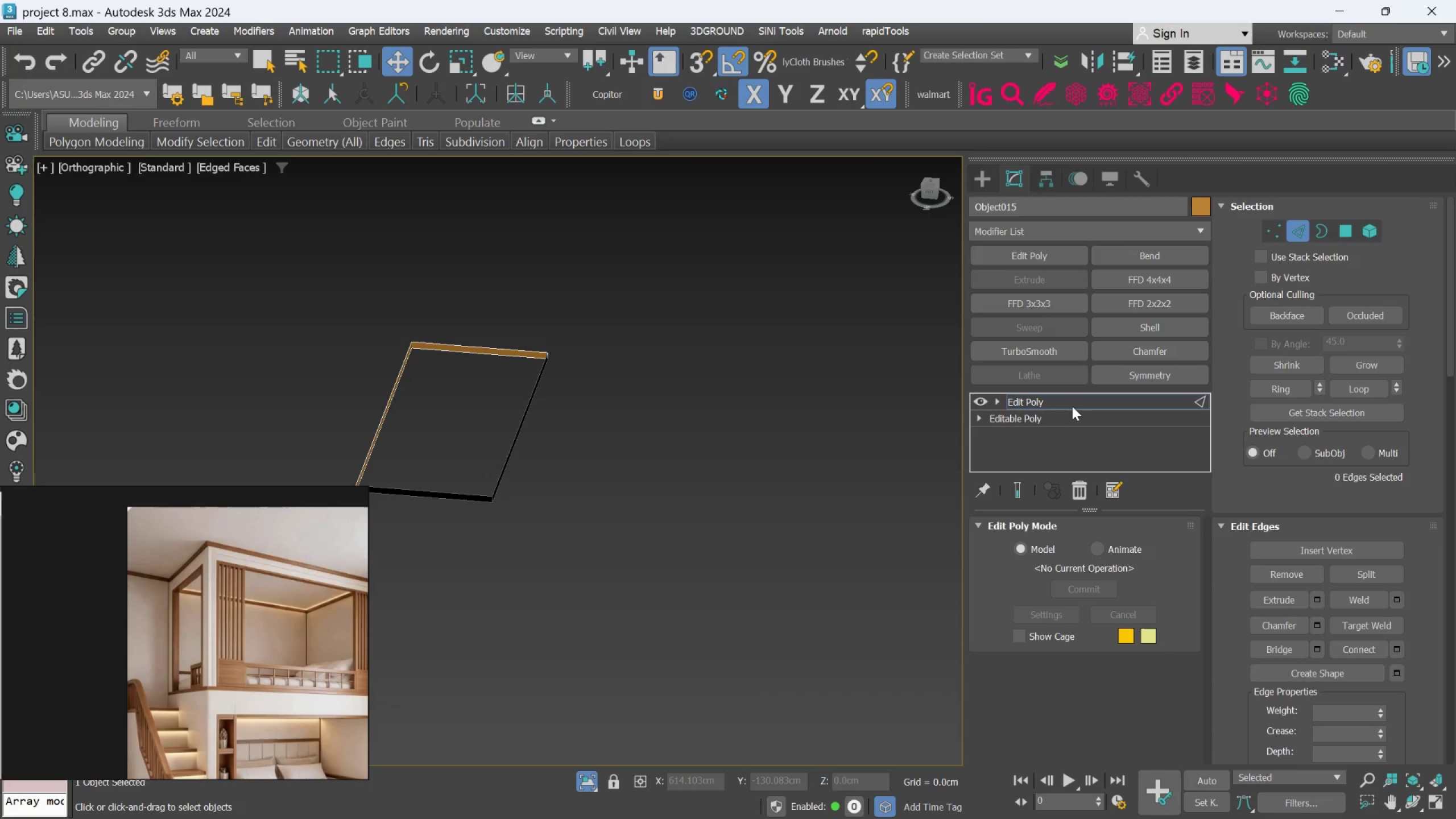 
scroll: coordinate [379, 404], scroll_direction: down, amount: 4.0
 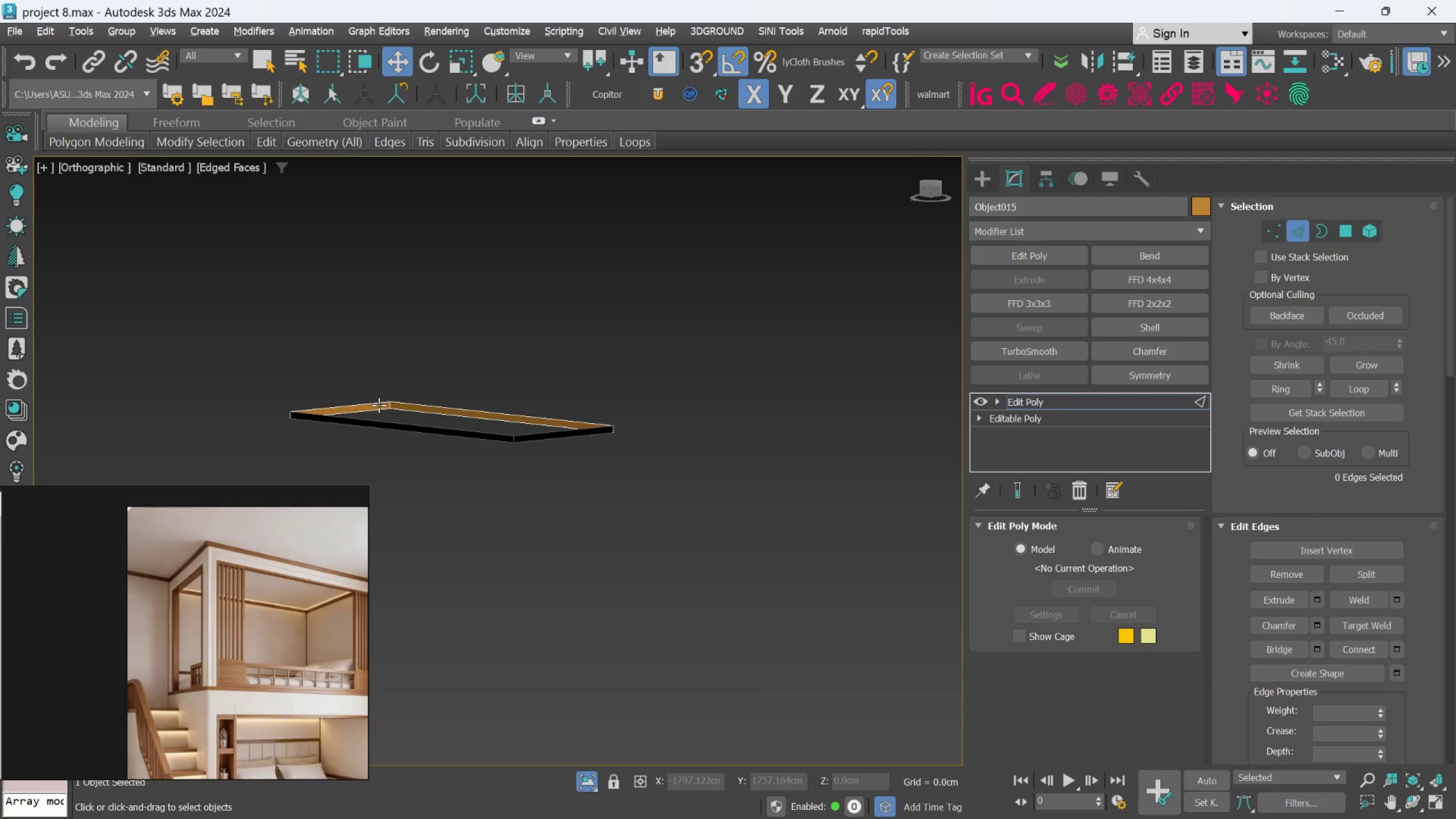 
left_click([1072, 404])
 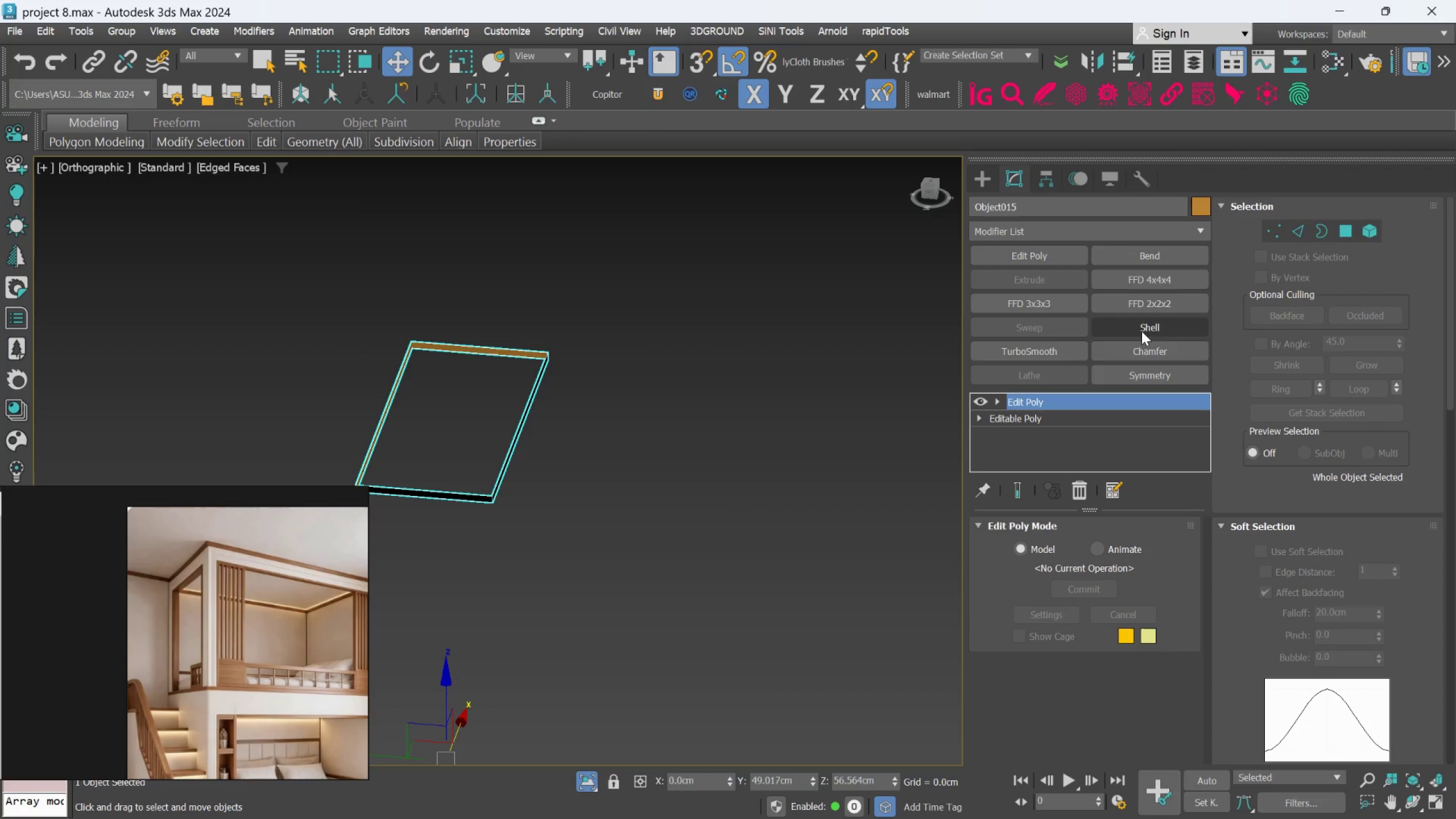 
left_click([1141, 331])
 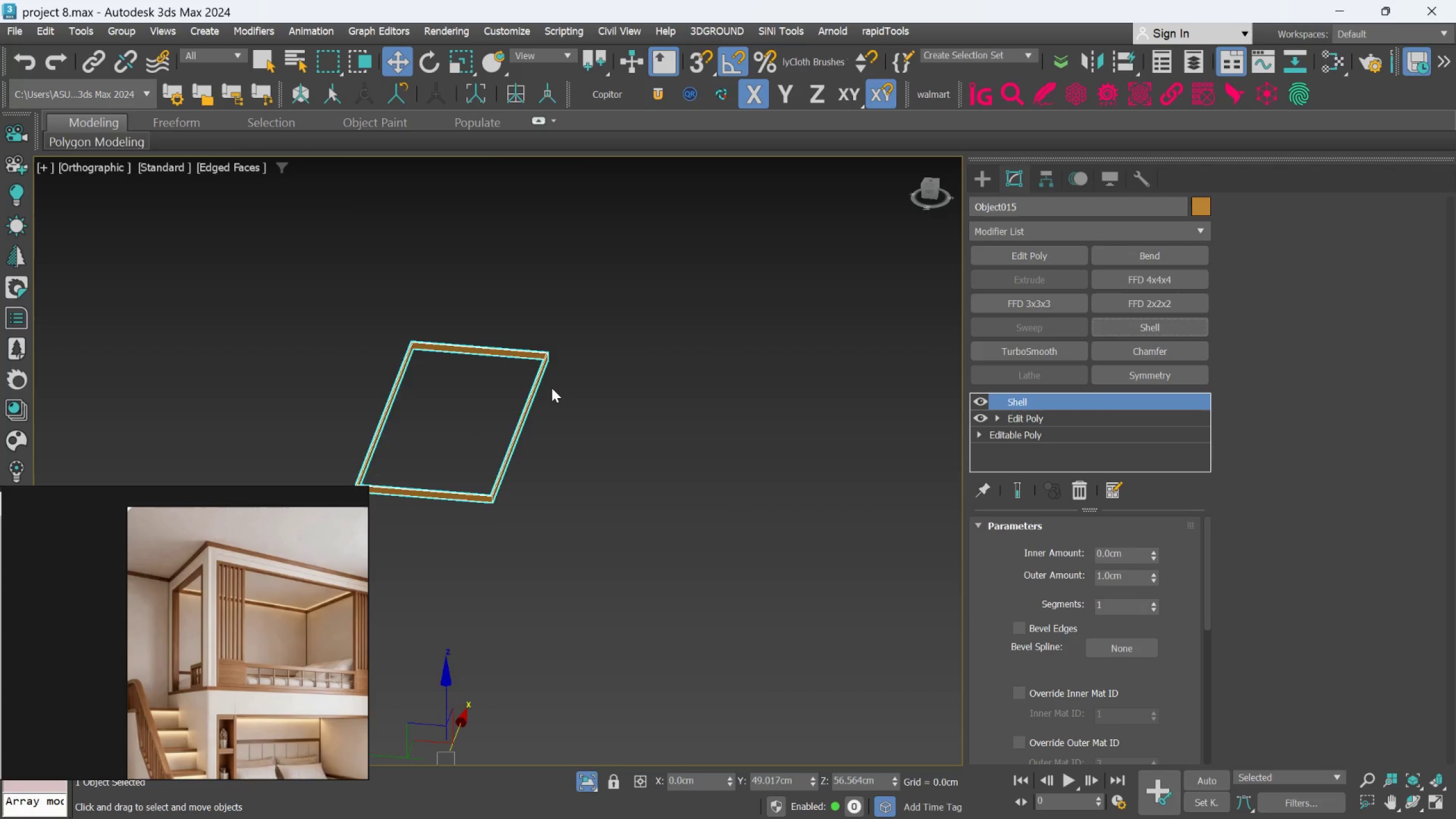 
scroll: coordinate [542, 392], scroll_direction: up, amount: 6.0
 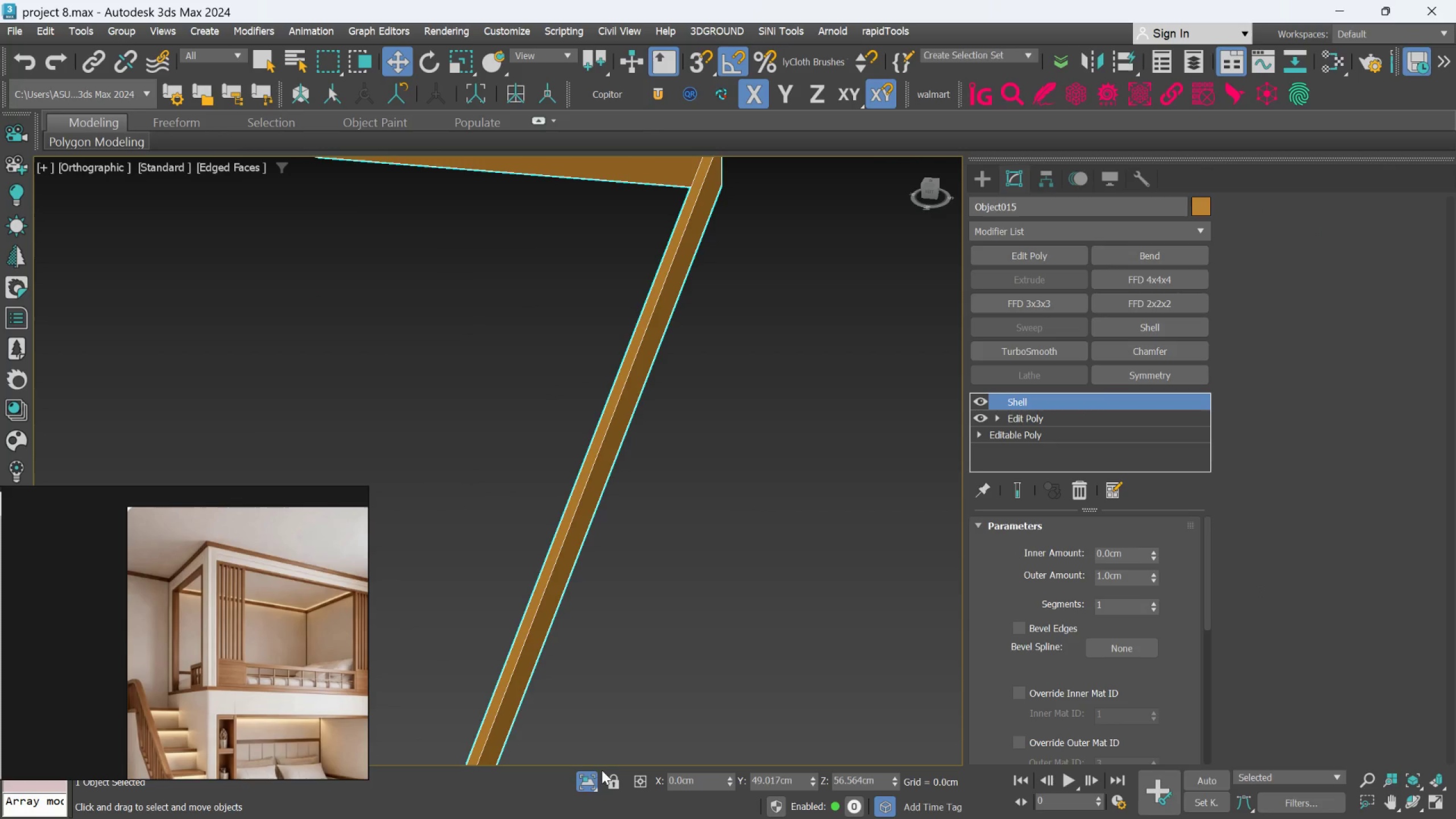 
left_click([589, 778])
 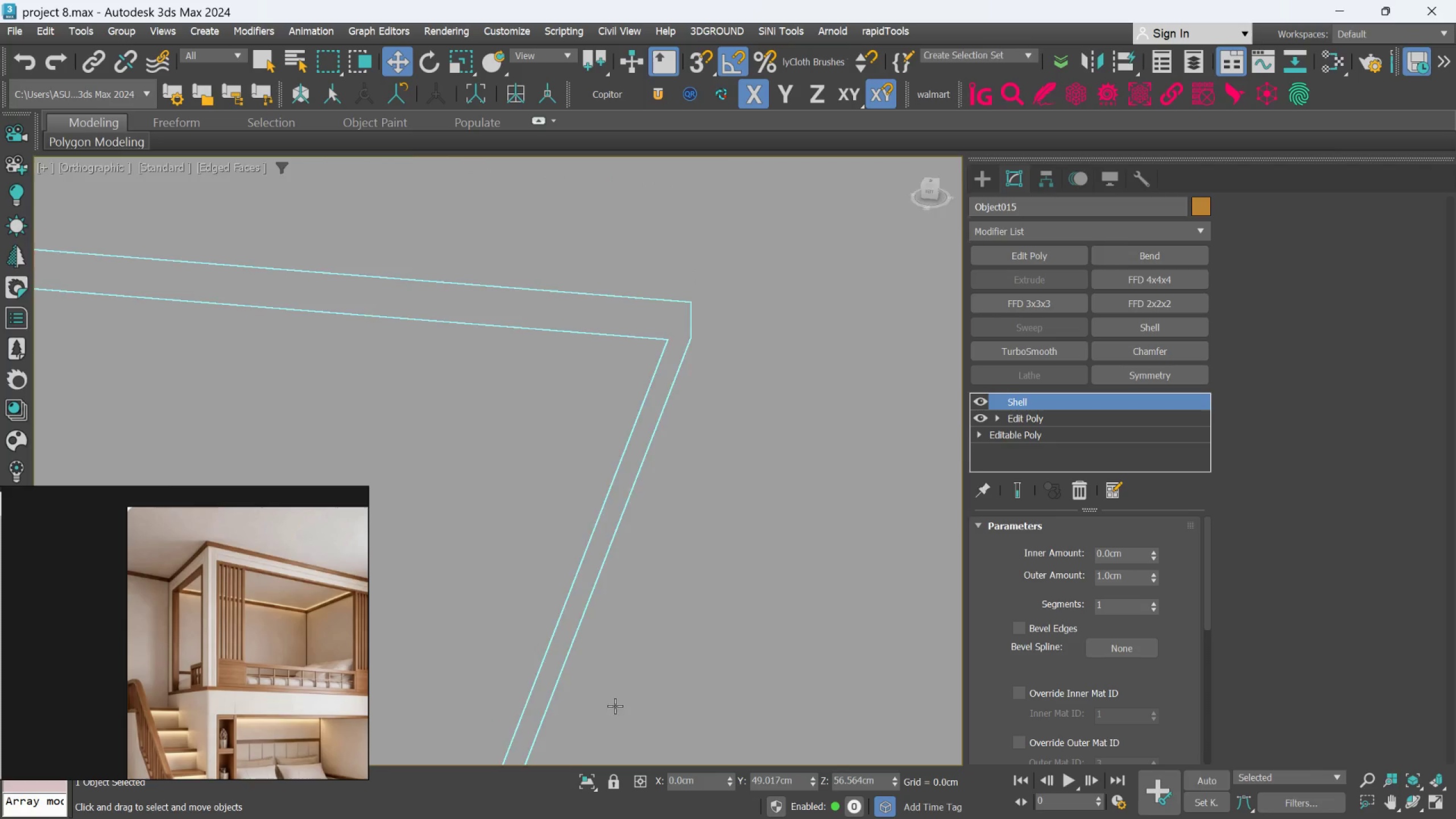 
hold_key(key=AltLeft, duration=0.73)
 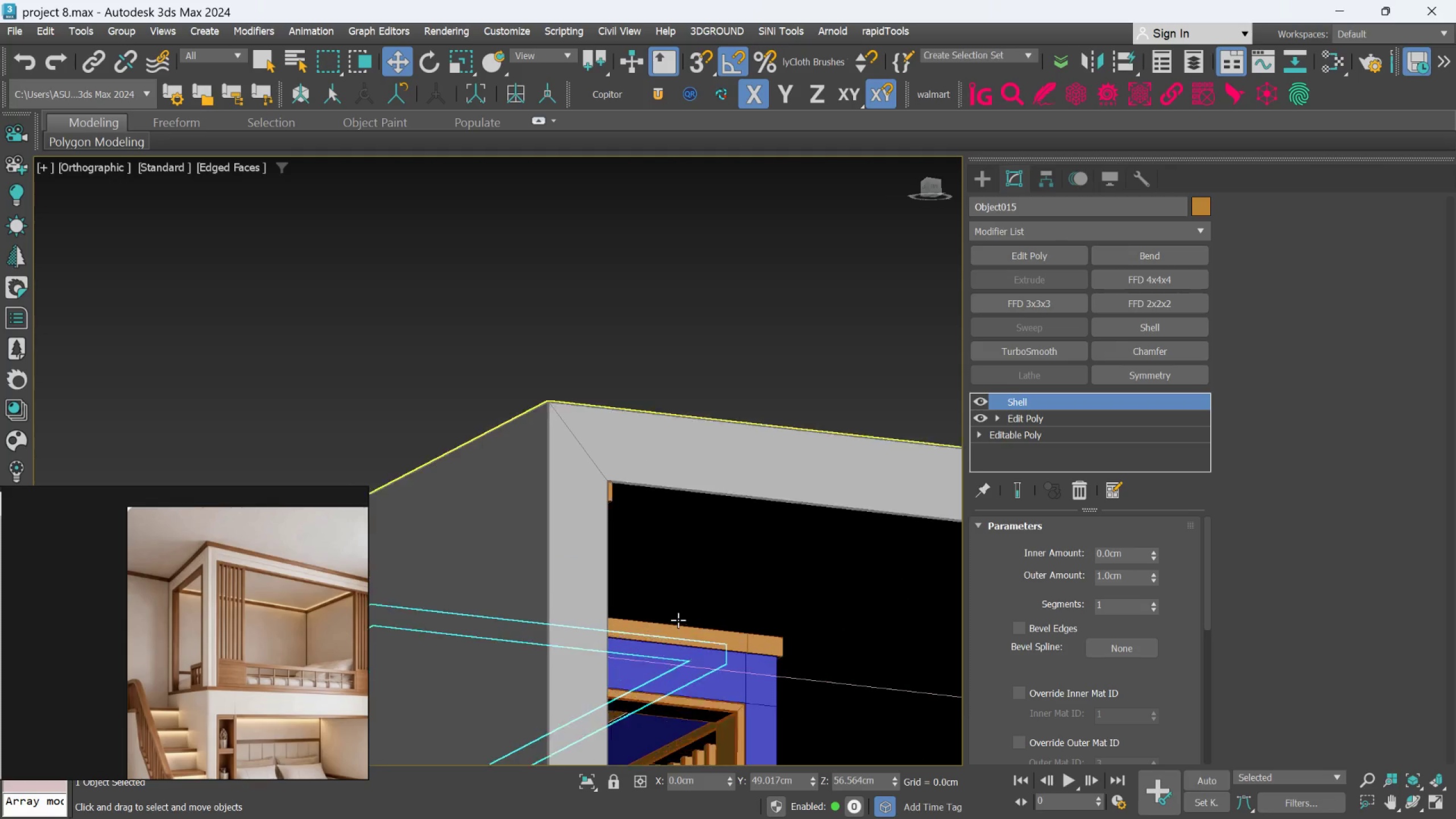 
scroll: coordinate [618, 701], scroll_direction: down, amount: 4.0
 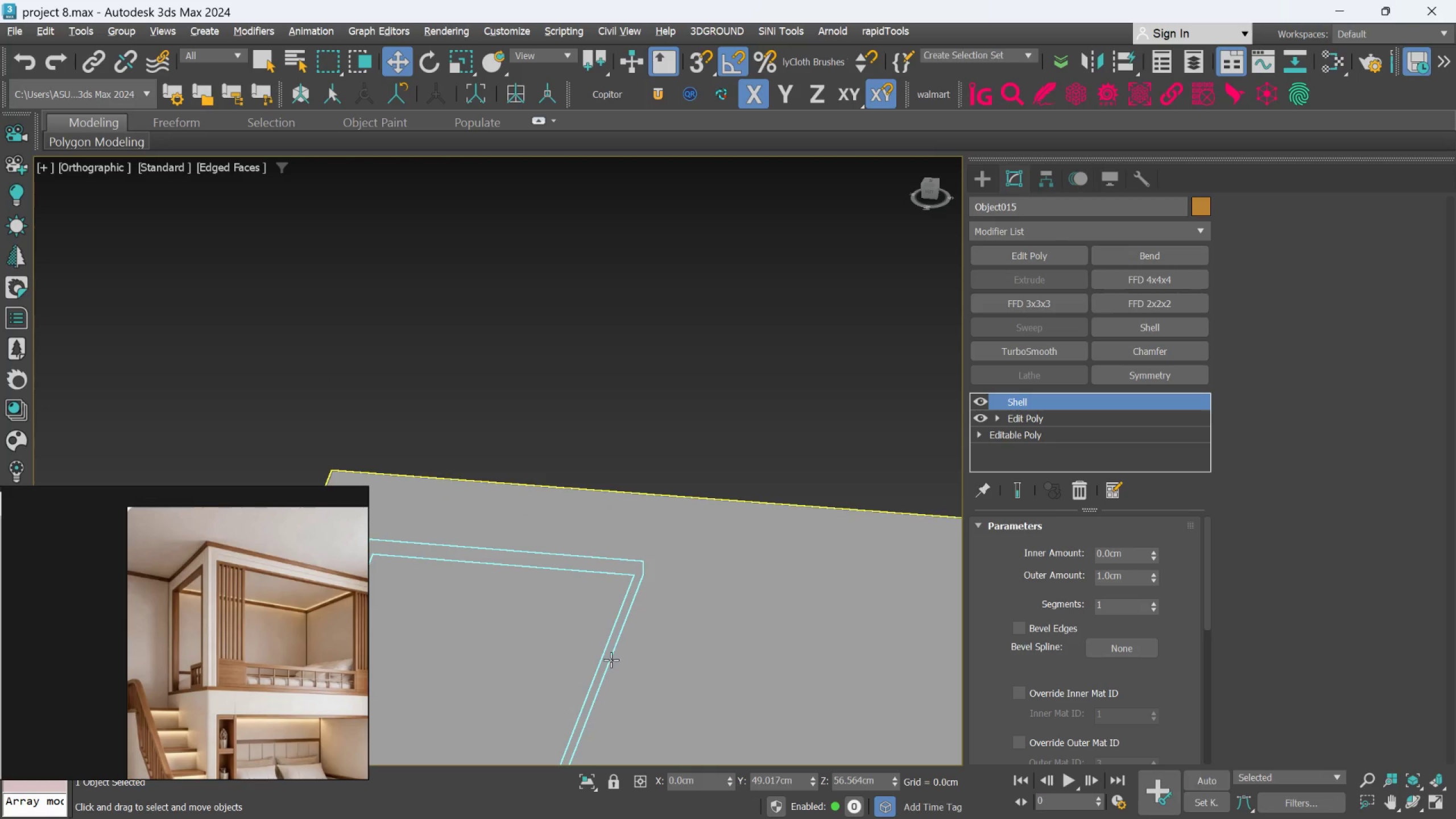 
hold_key(key=AltLeft, duration=1.13)
 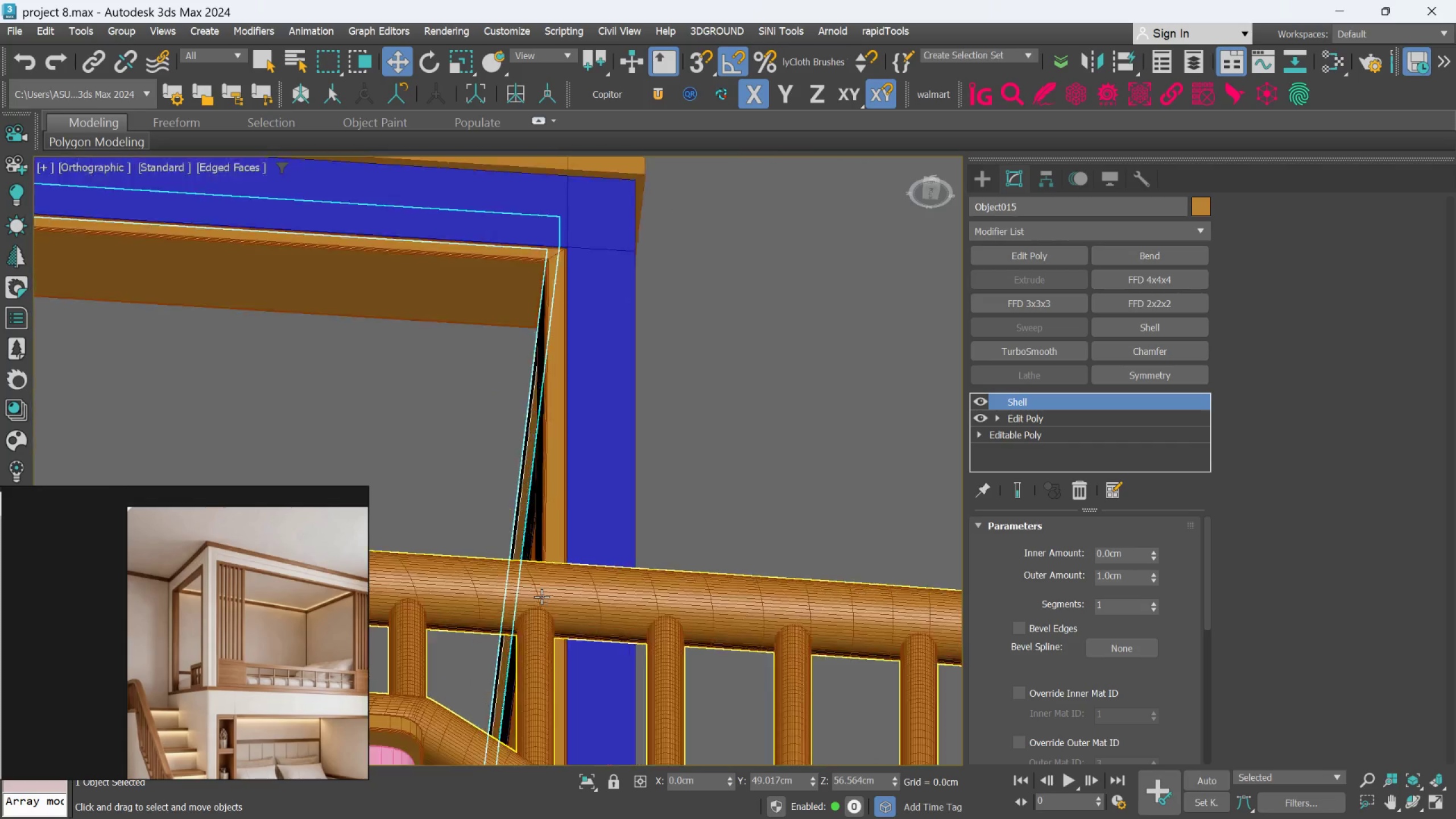 
scroll: coordinate [537, 581], scroll_direction: up, amount: 5.0
 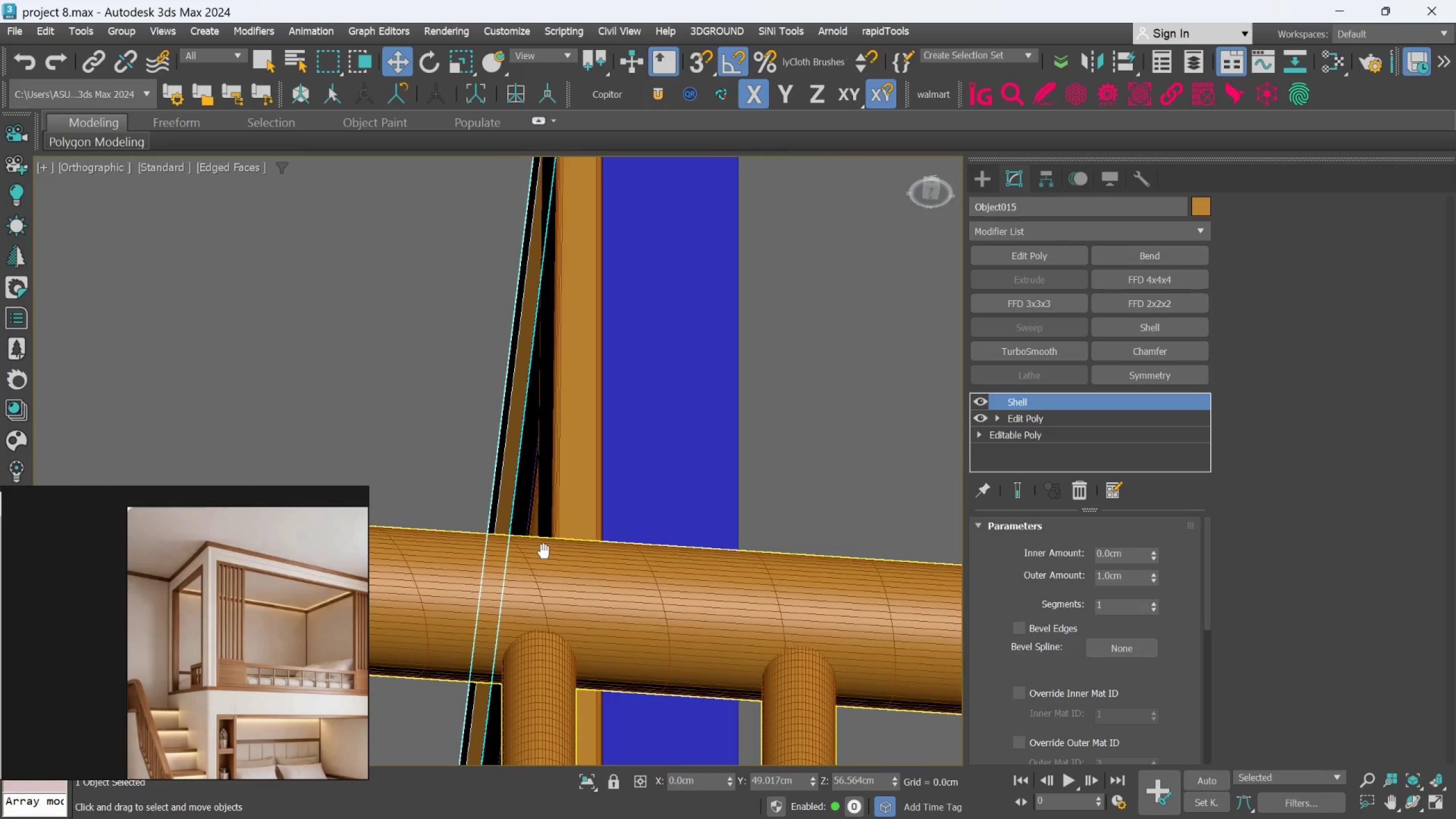 
hold_key(key=AltLeft, duration=0.53)
 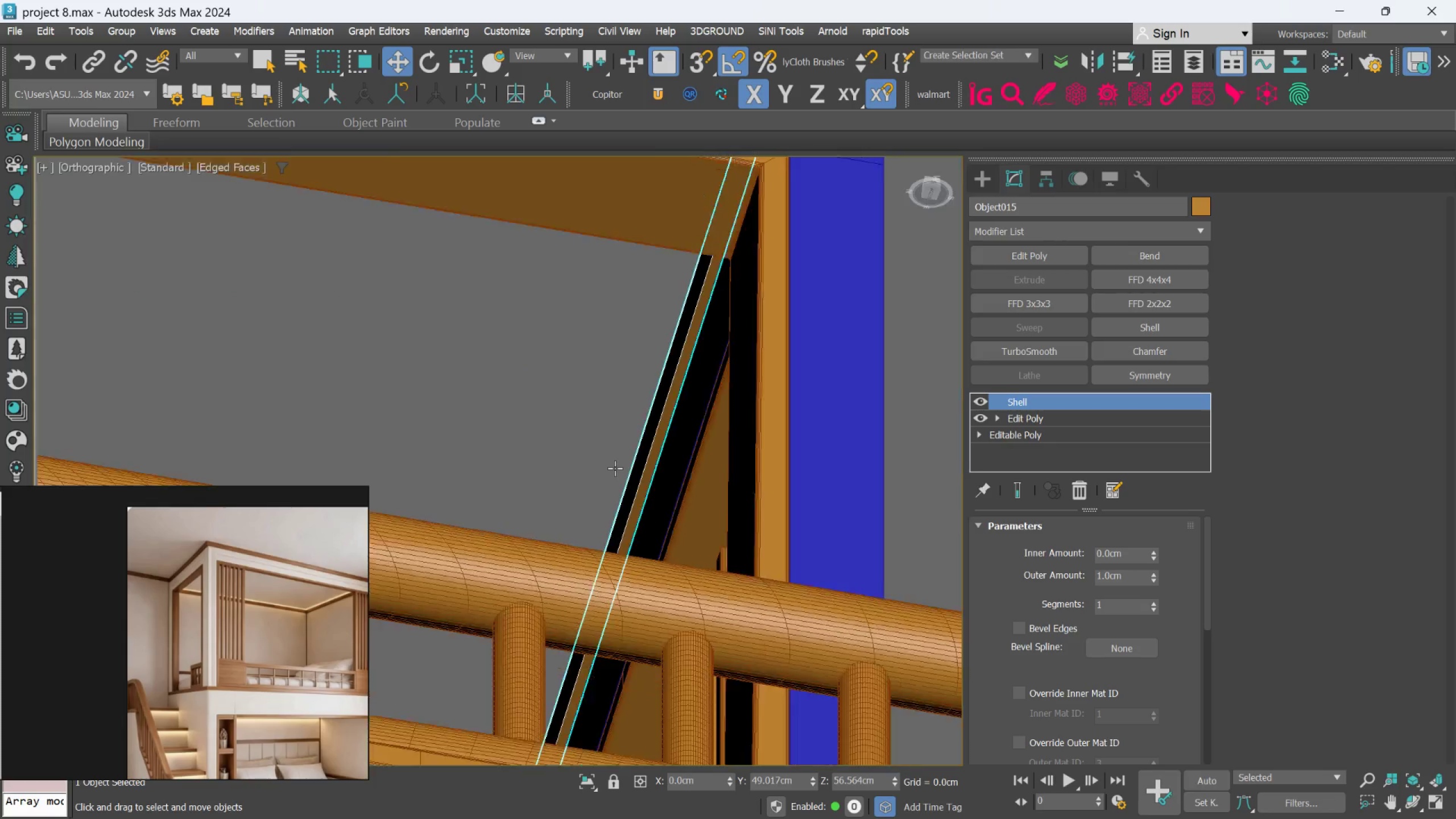 
hold_key(key=AltLeft, duration=0.57)
 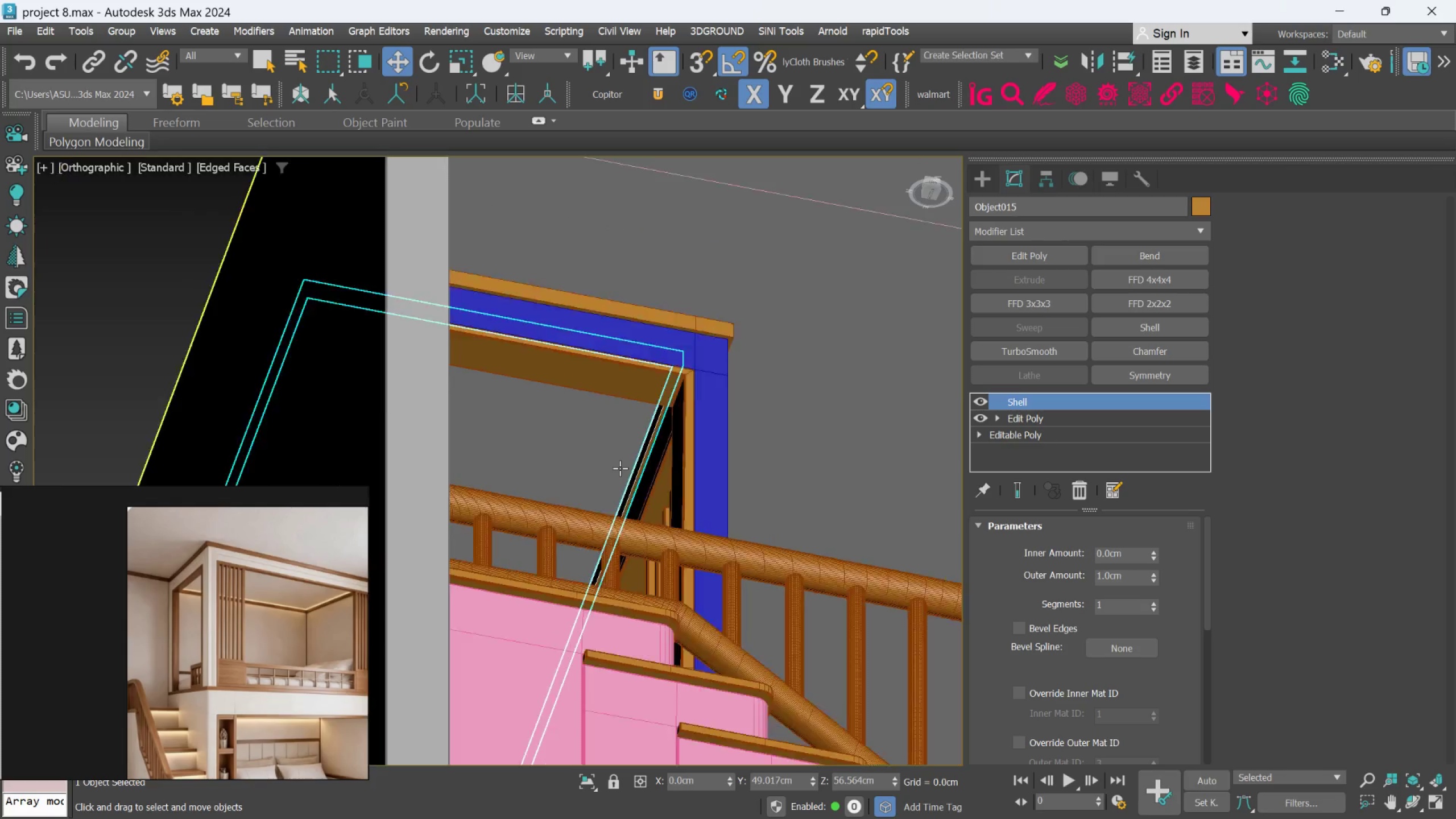 
scroll: coordinate [620, 468], scroll_direction: down, amount: 5.0
 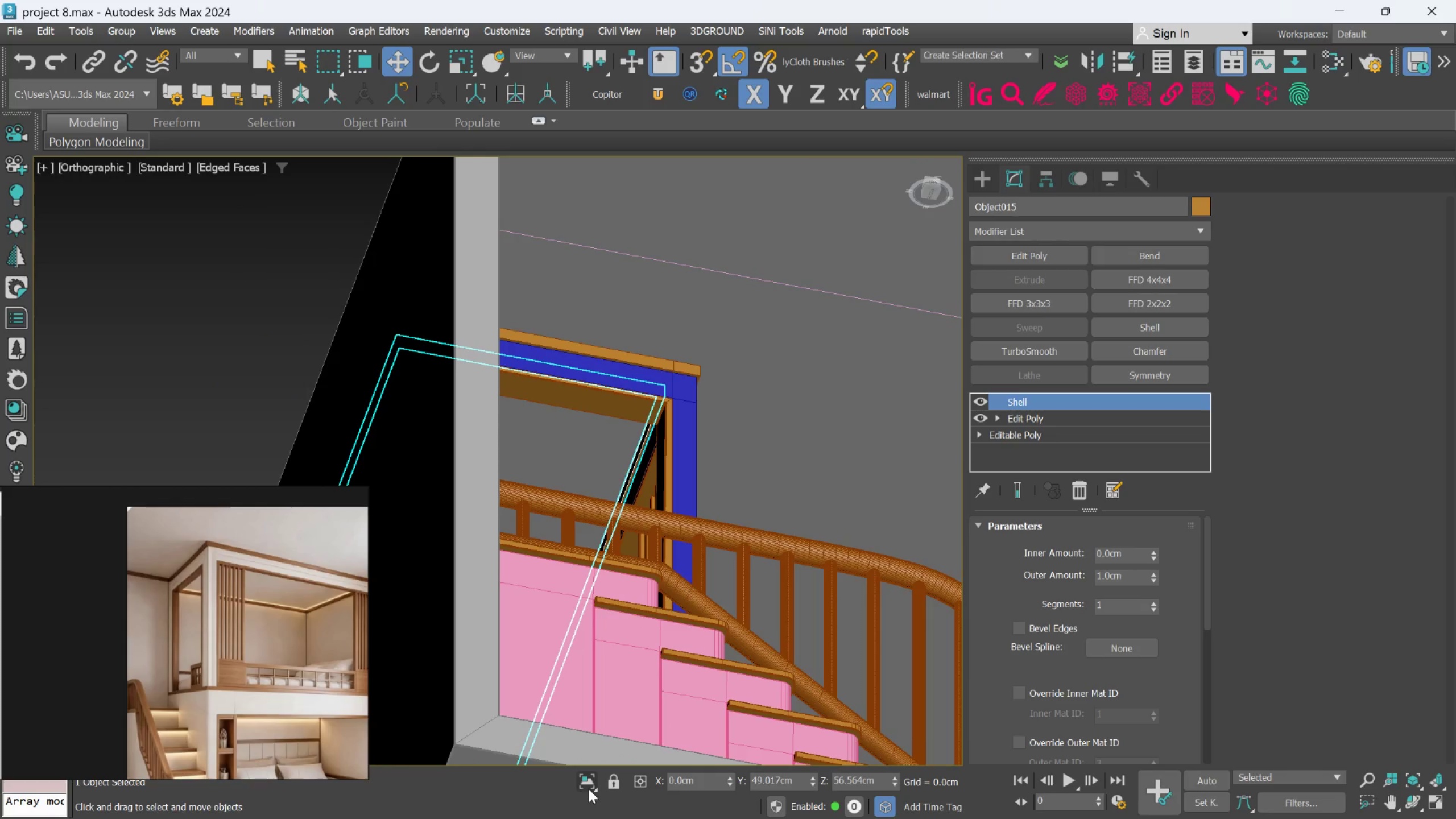 
left_click([589, 781])
 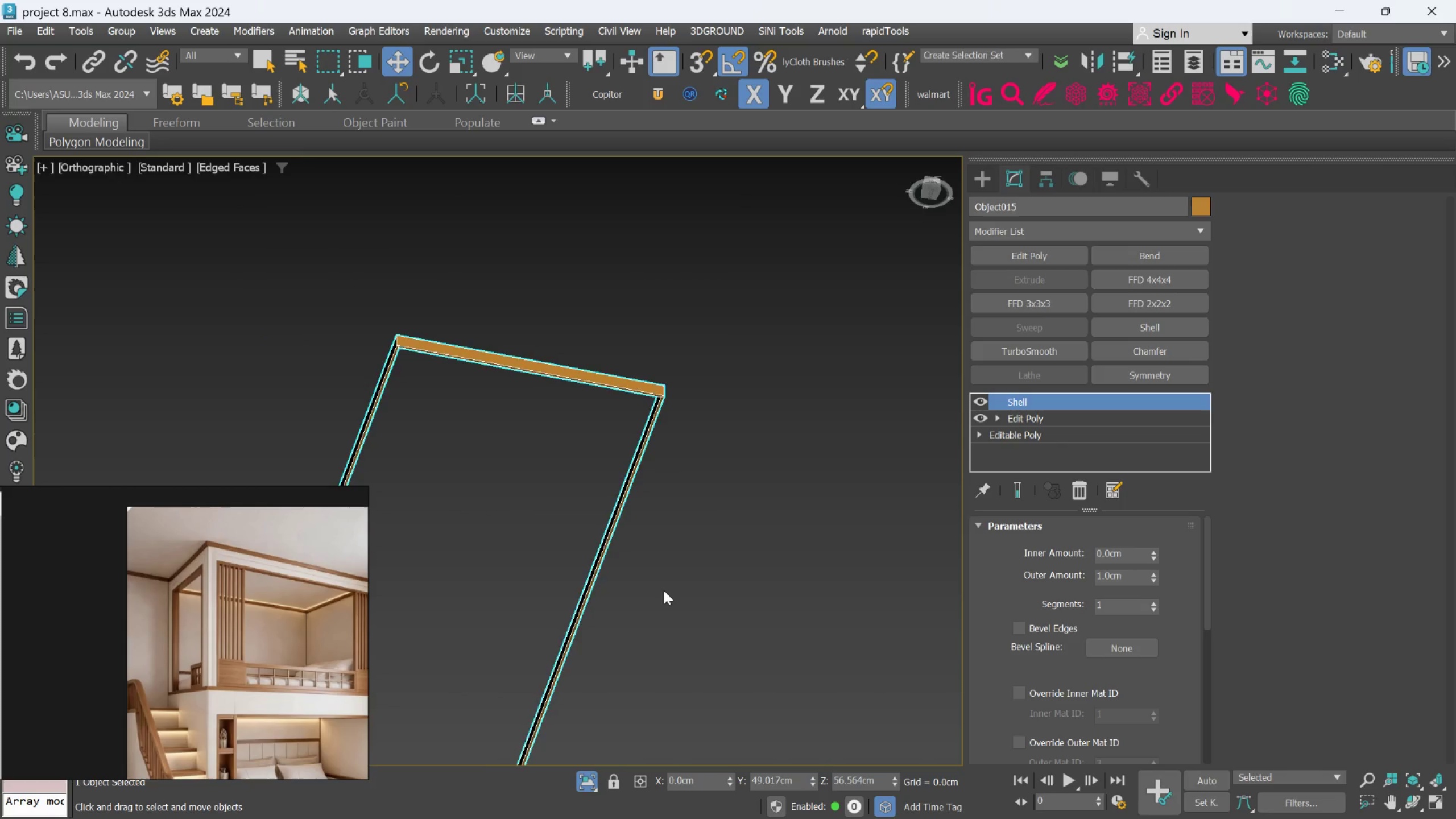 
hold_key(key=AltLeft, duration=1.63)
 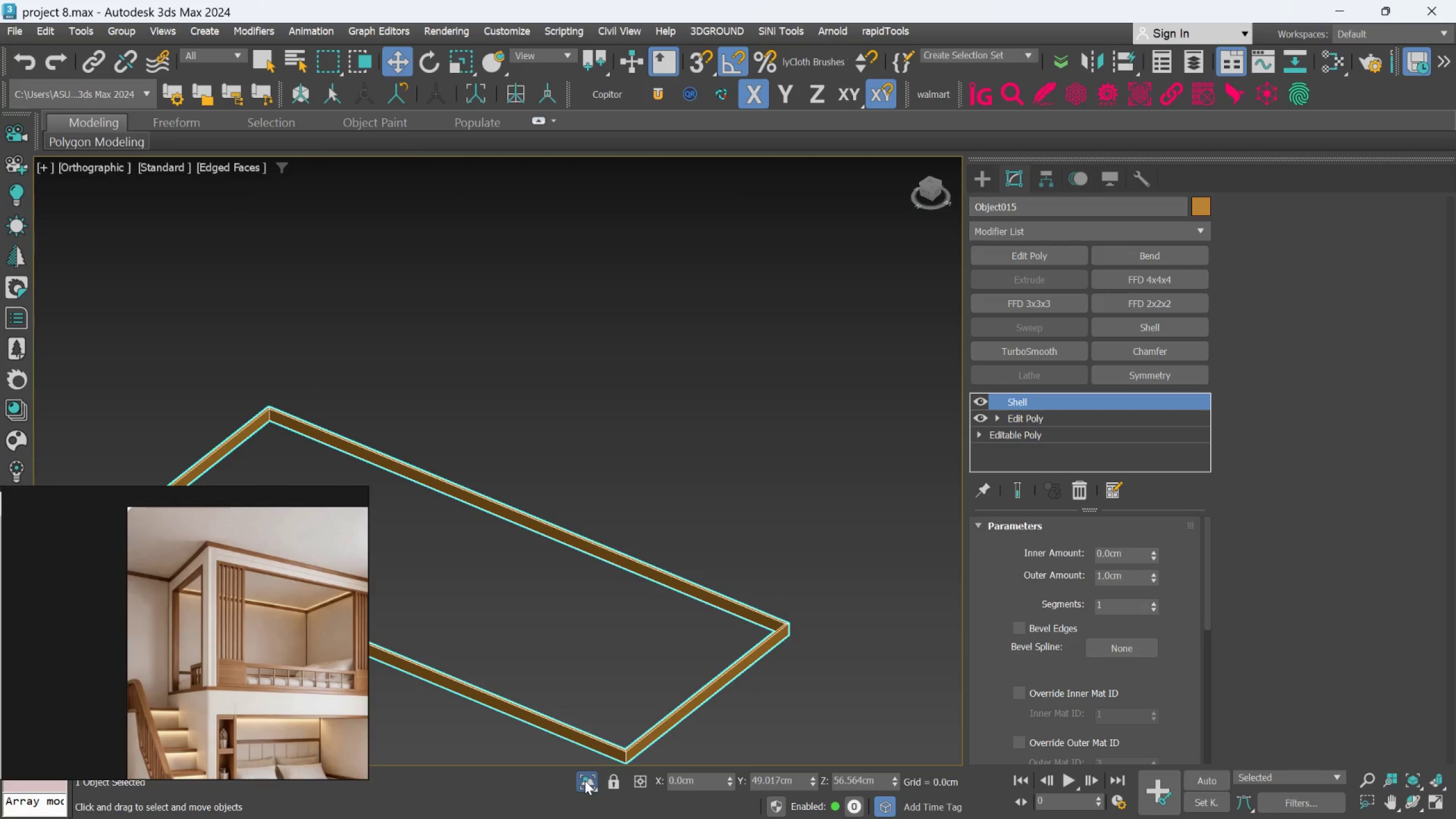 
left_click([585, 780])
 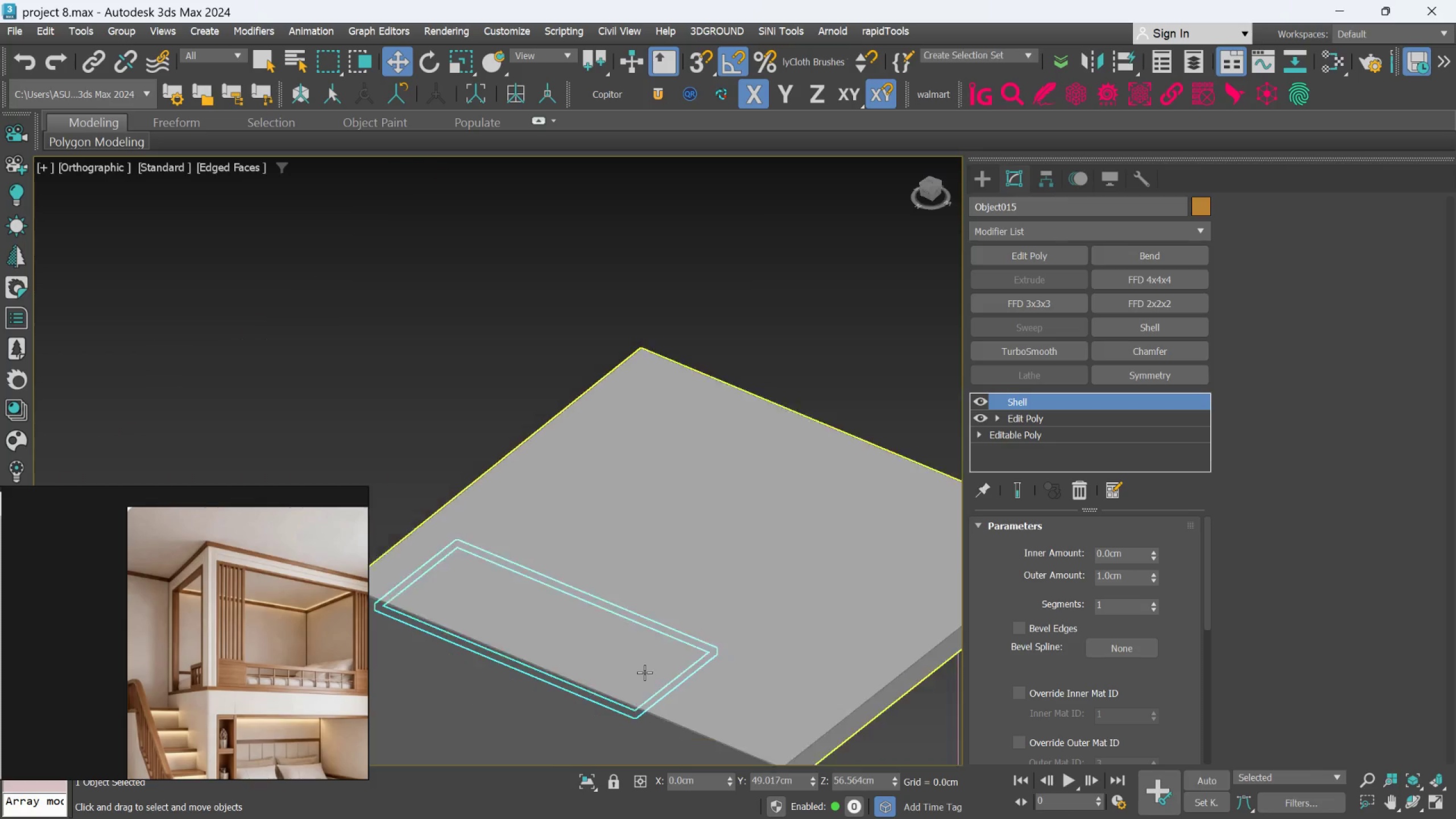 
hold_key(key=AltLeft, duration=0.82)
 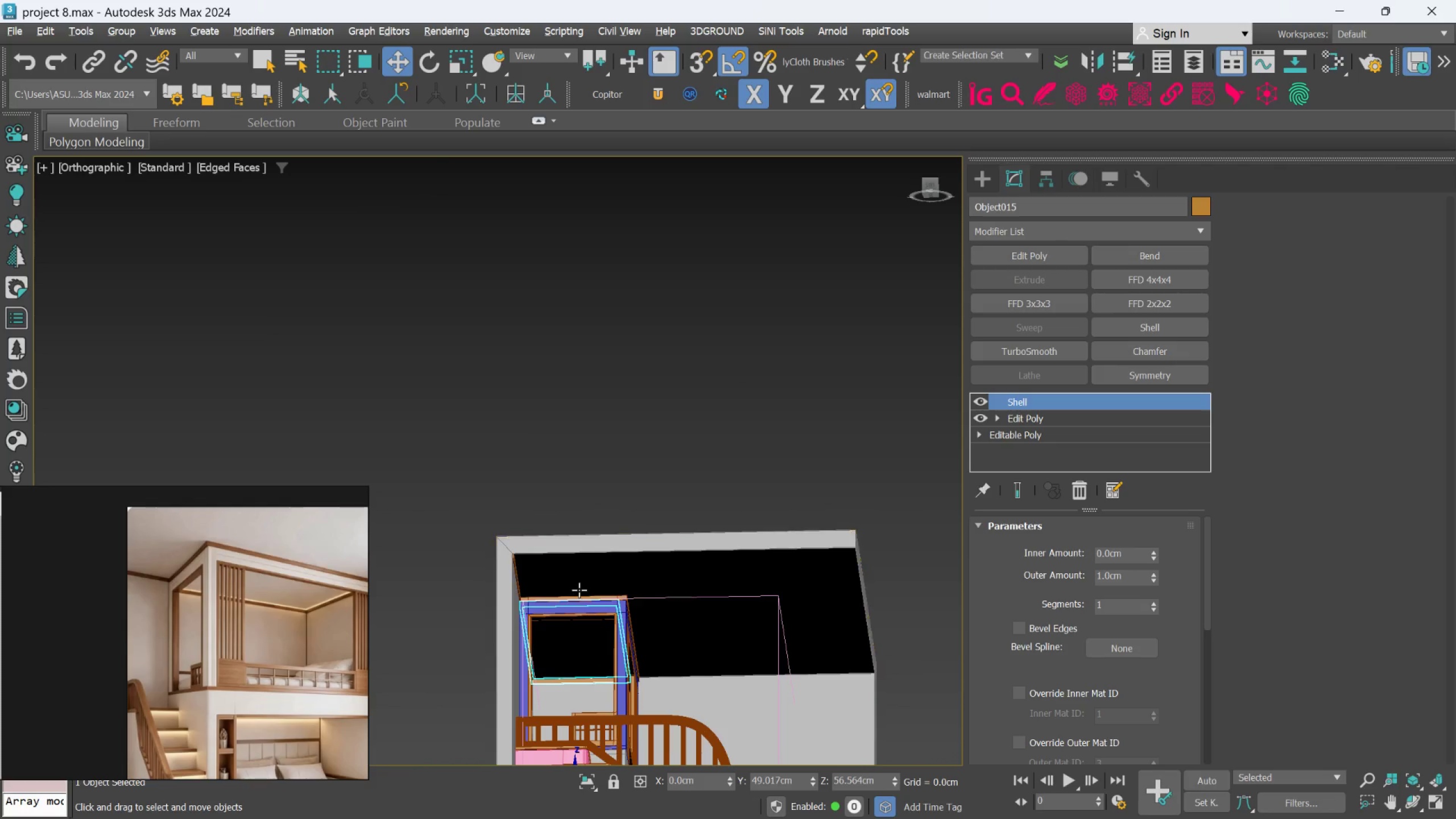 
scroll: coordinate [644, 673], scroll_direction: down, amount: 3.0
 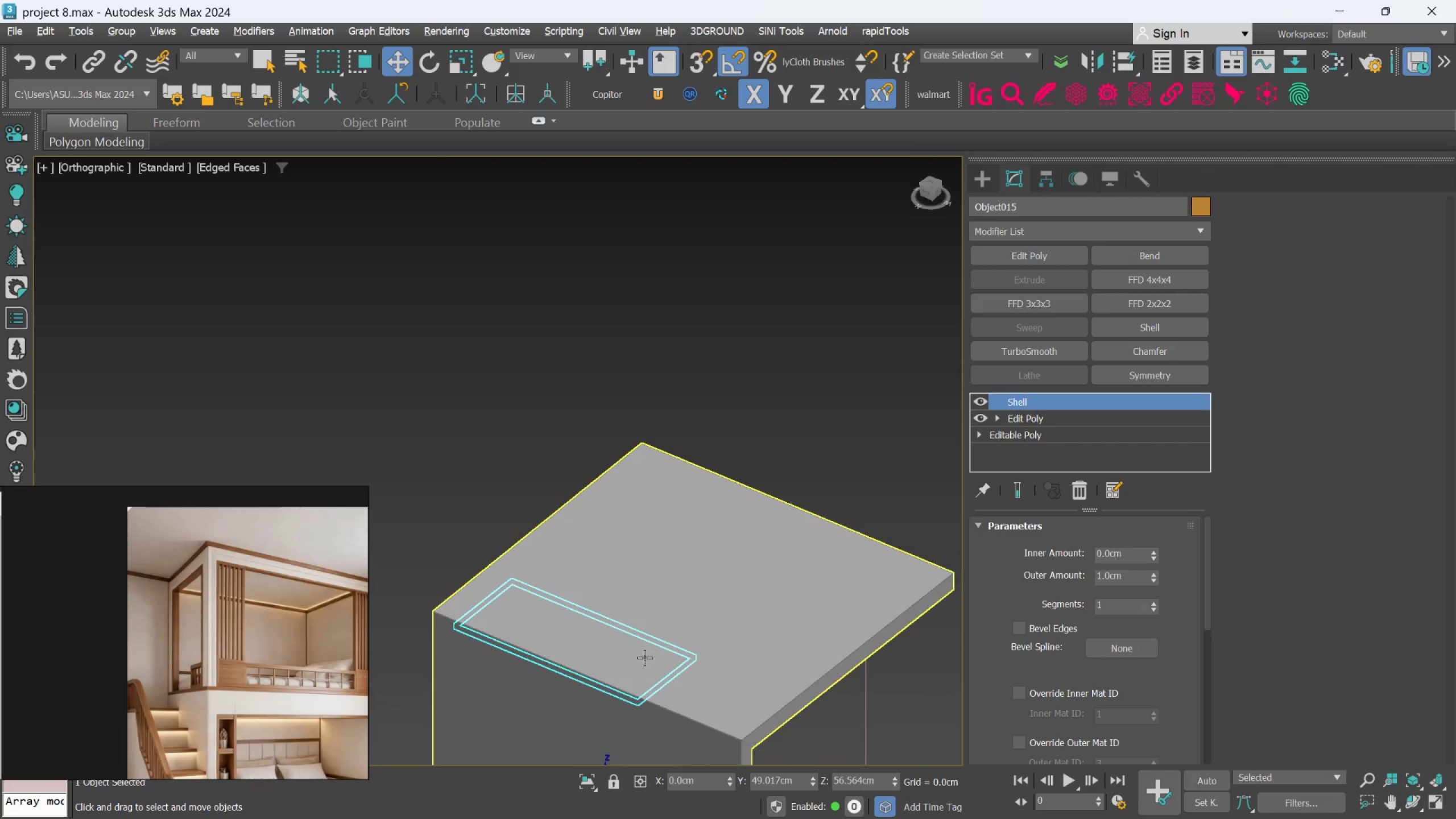 
hold_key(key=AltLeft, duration=0.43)
 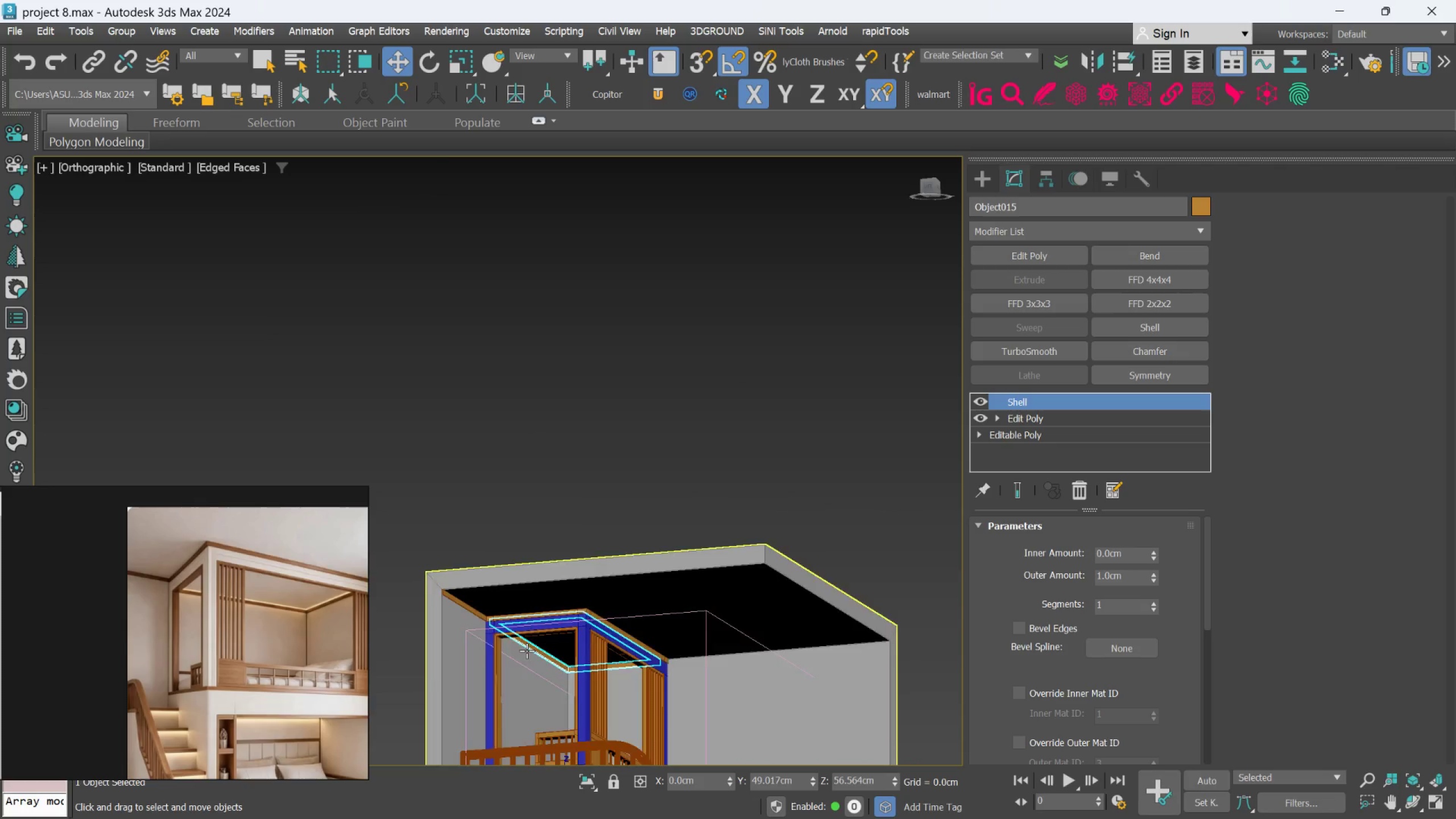 
hold_key(key=AltLeft, duration=1.04)
 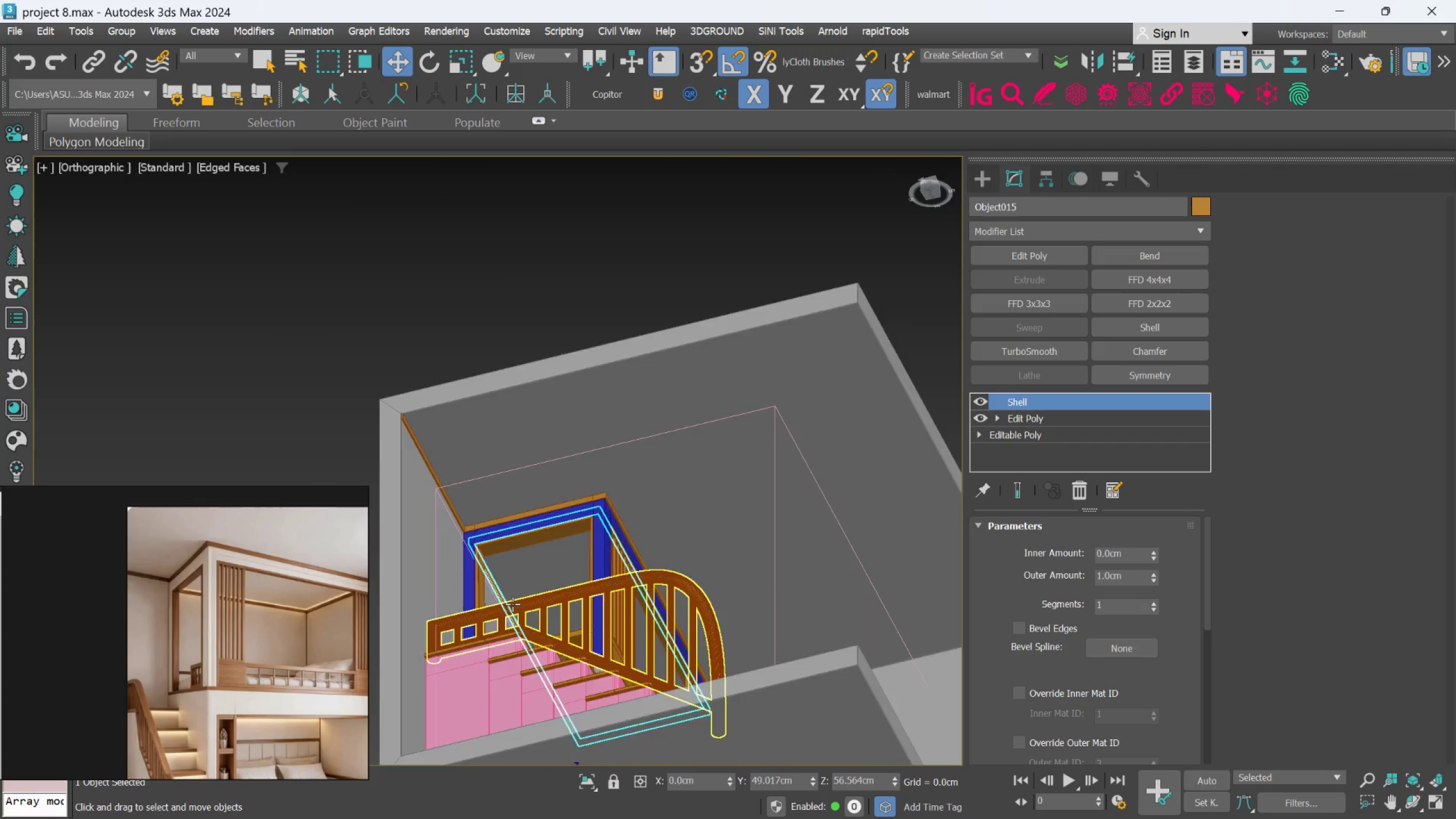 
scroll: coordinate [528, 639], scroll_direction: up, amount: 2.0
 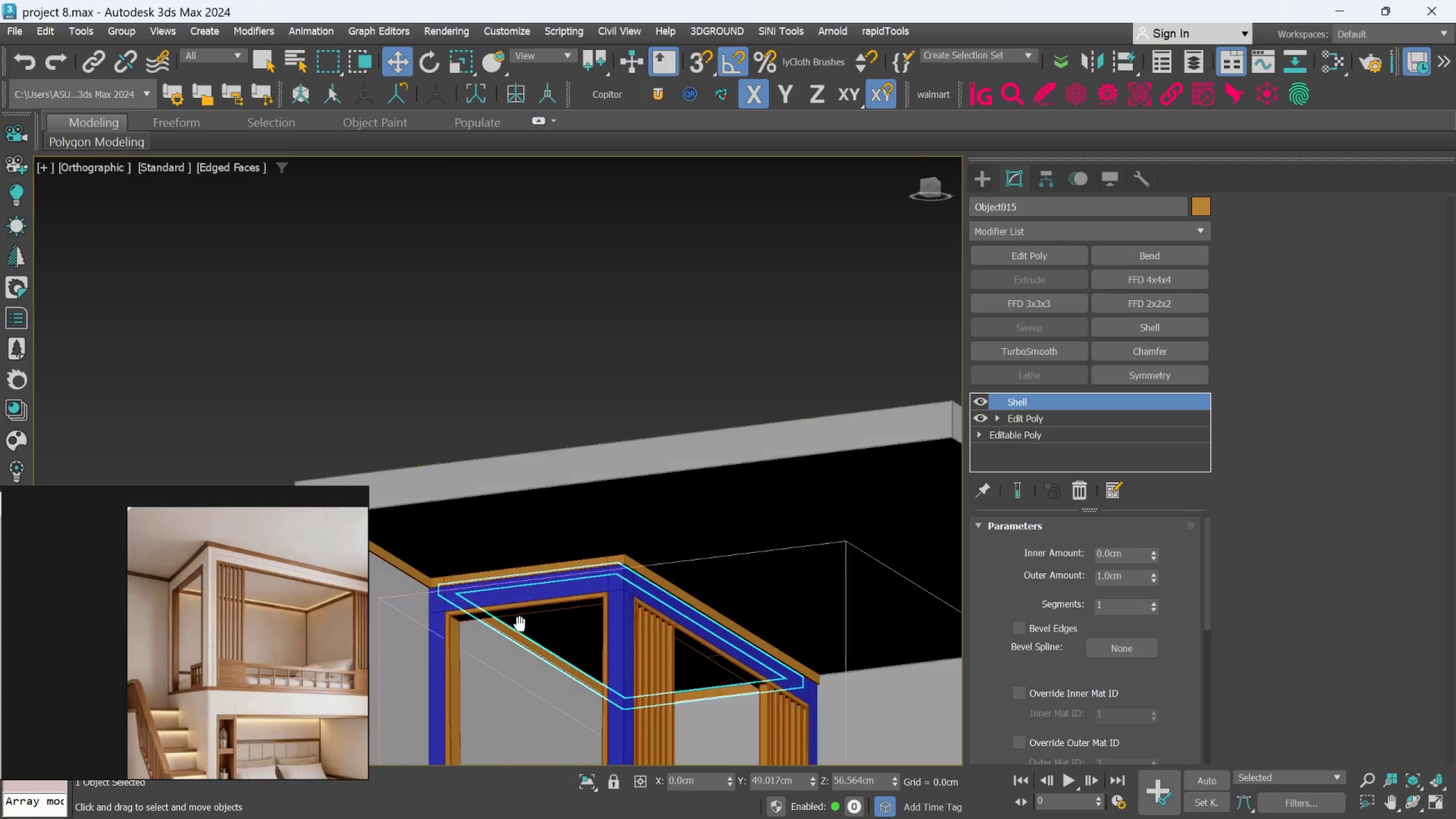 
hold_key(key=AltLeft, duration=0.59)
 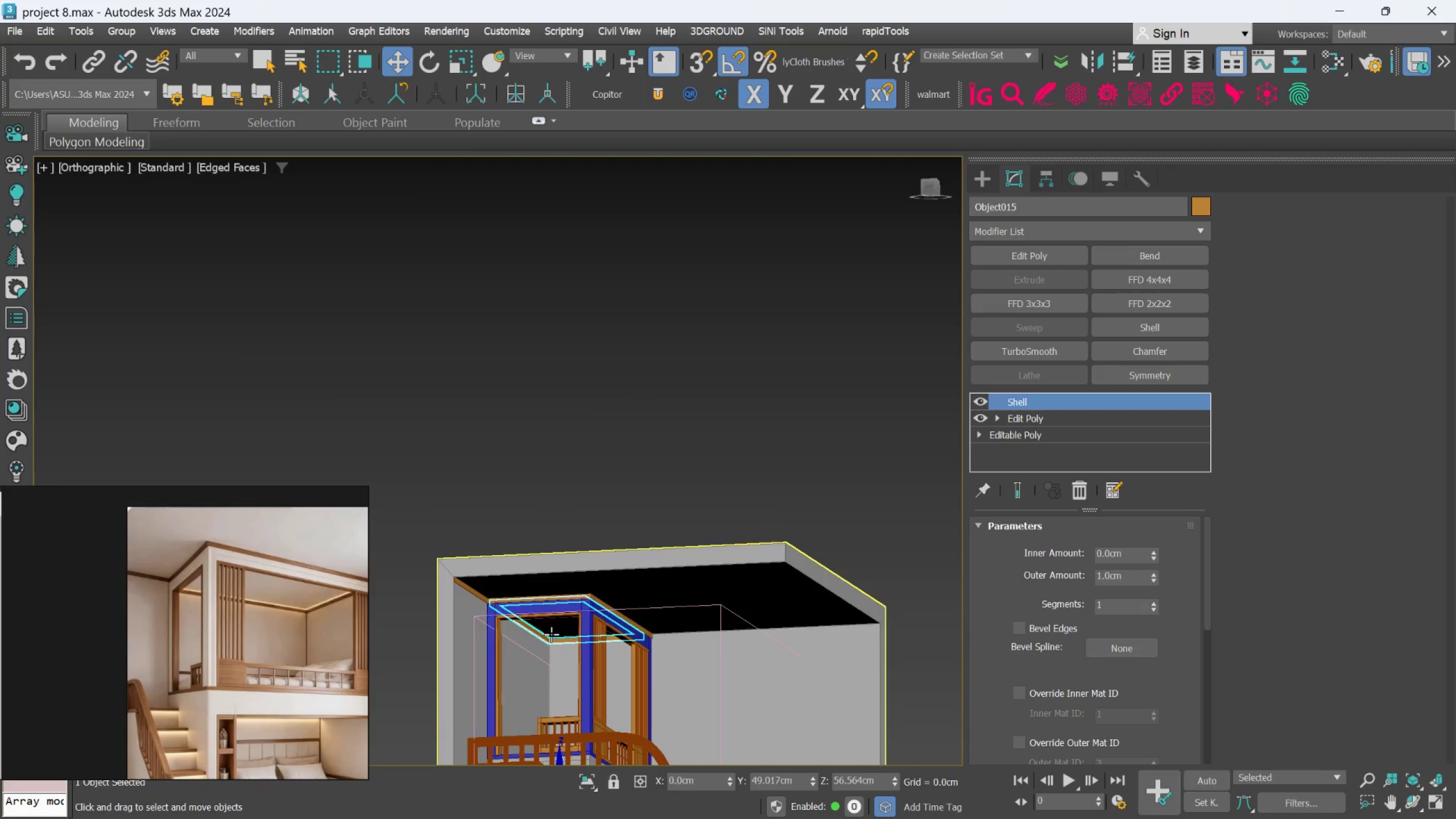 
scroll: coordinate [512, 604], scroll_direction: down, amount: 2.0
 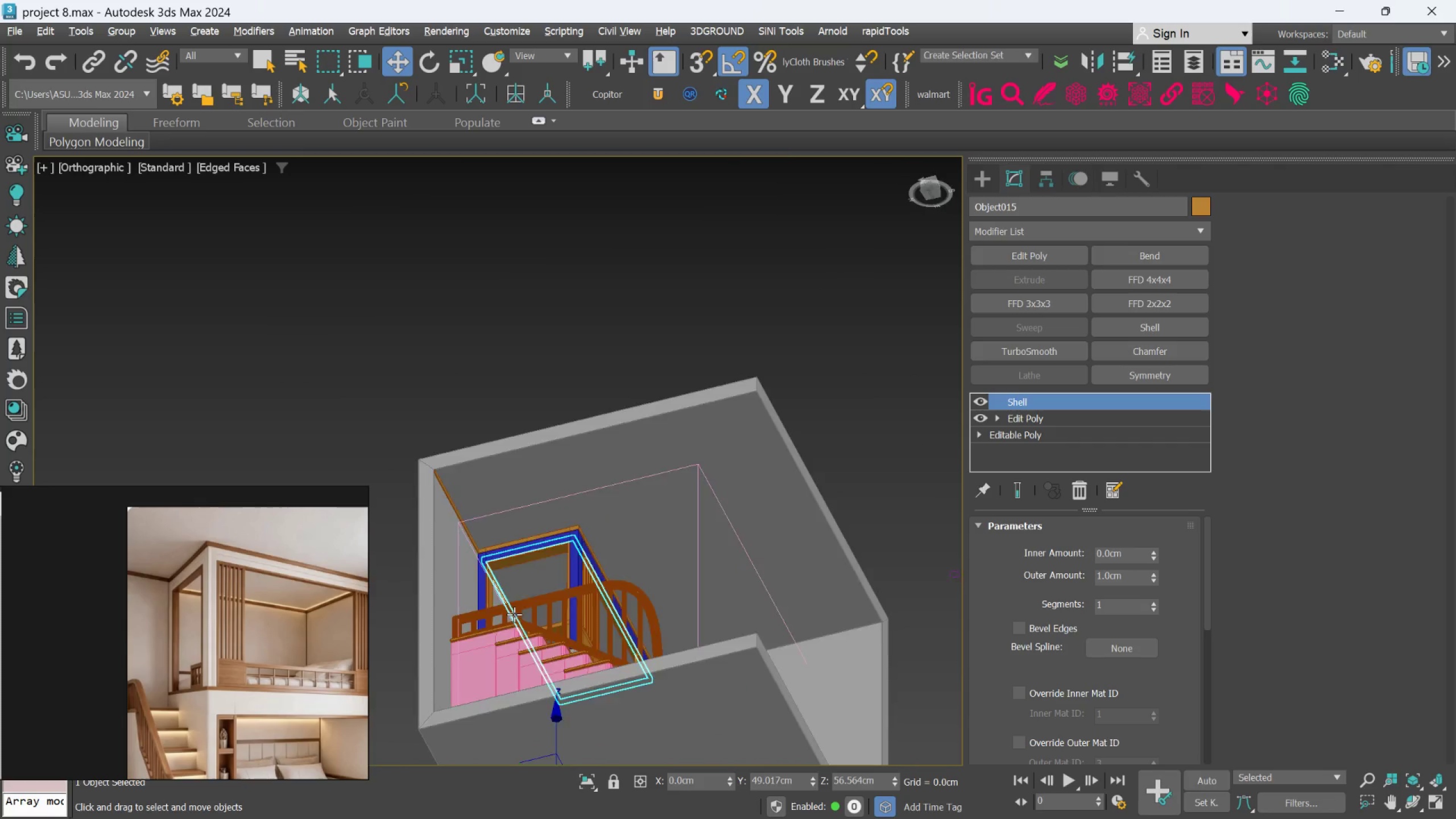 
scroll: coordinate [630, 485], scroll_direction: up, amount: 8.0
 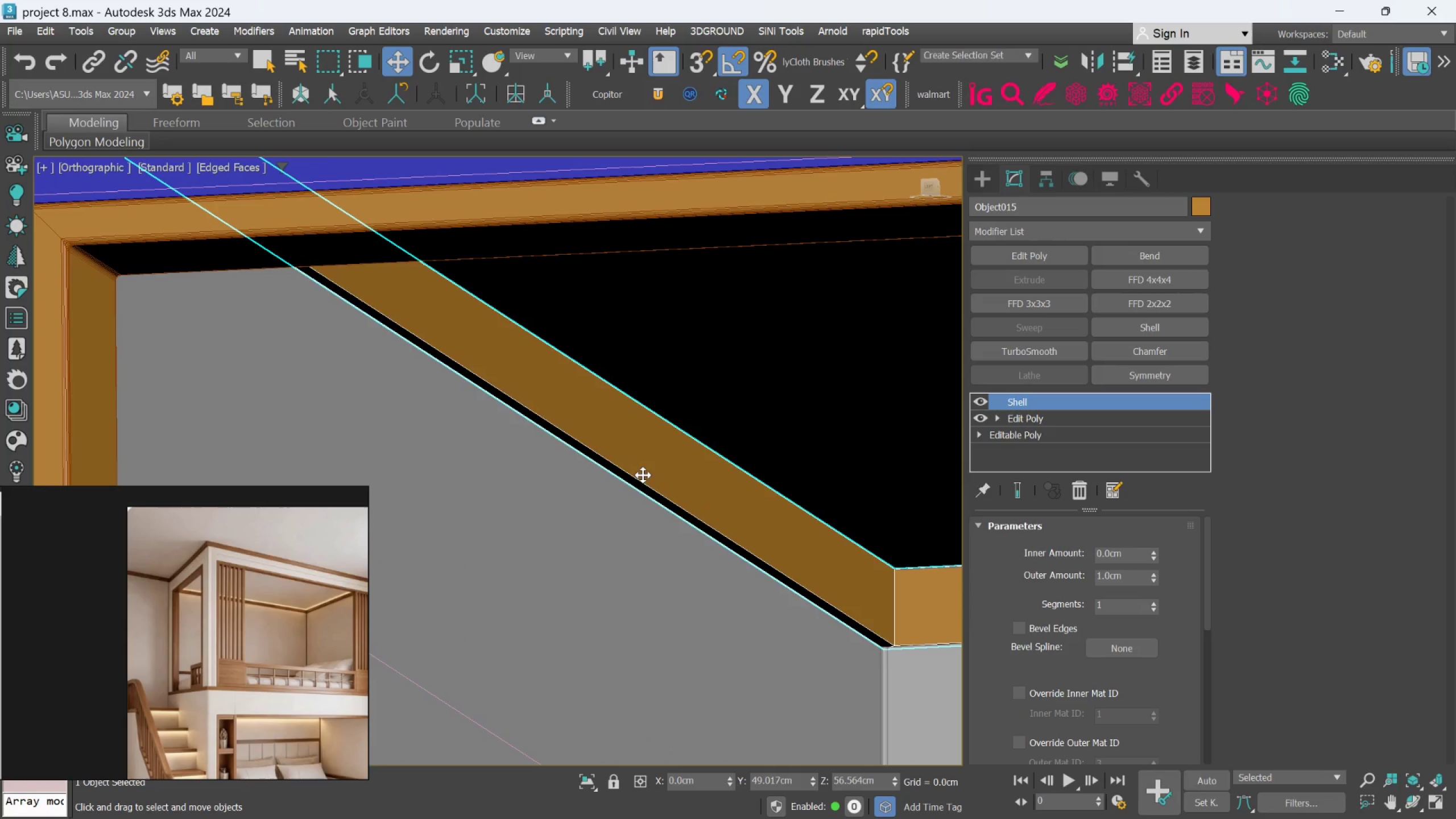 
scroll: coordinate [646, 475], scroll_direction: down, amount: 2.0
 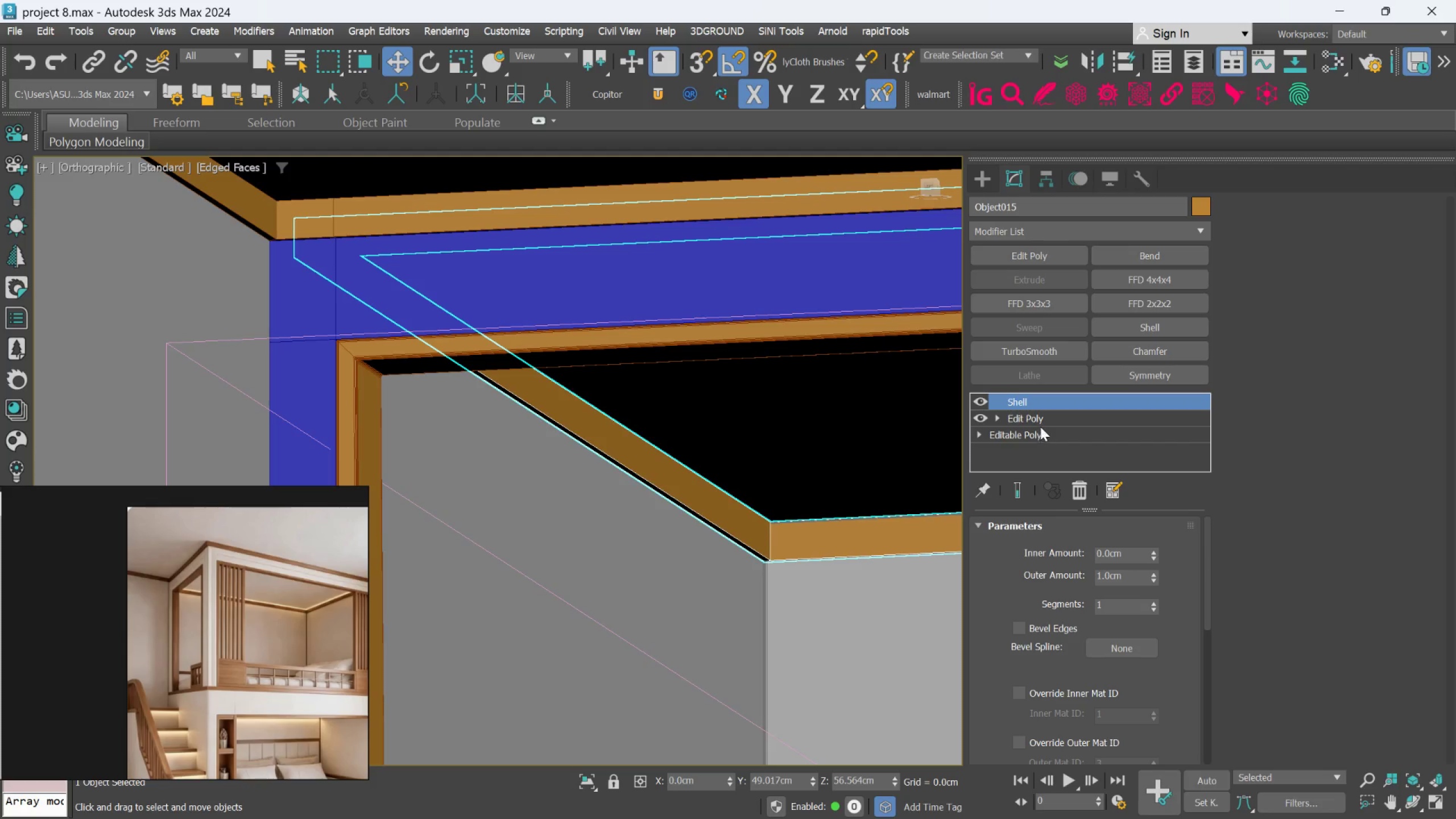 
left_click([1040, 425])
 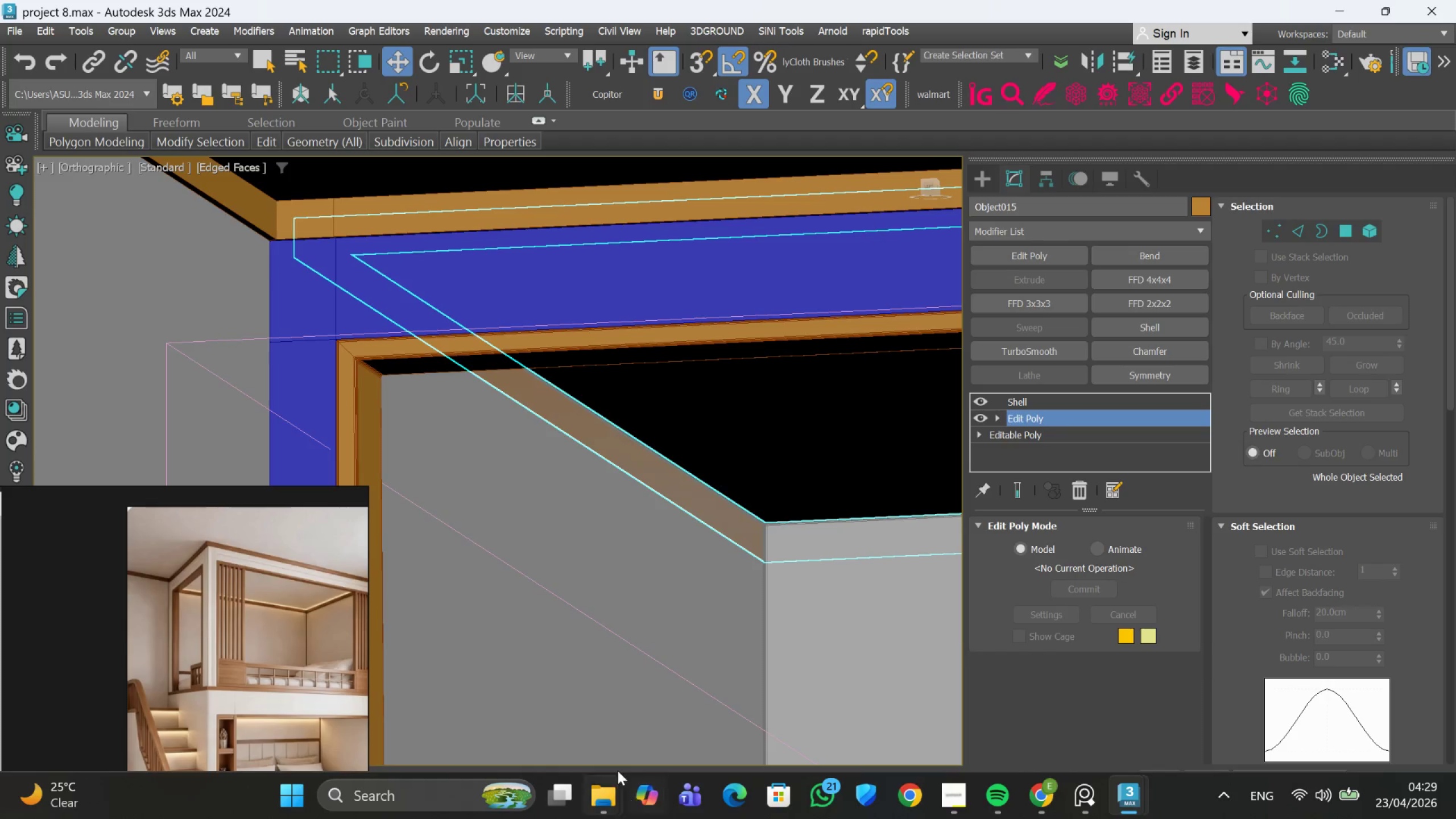 
scroll: coordinate [606, 607], scroll_direction: down, amount: 1.0
 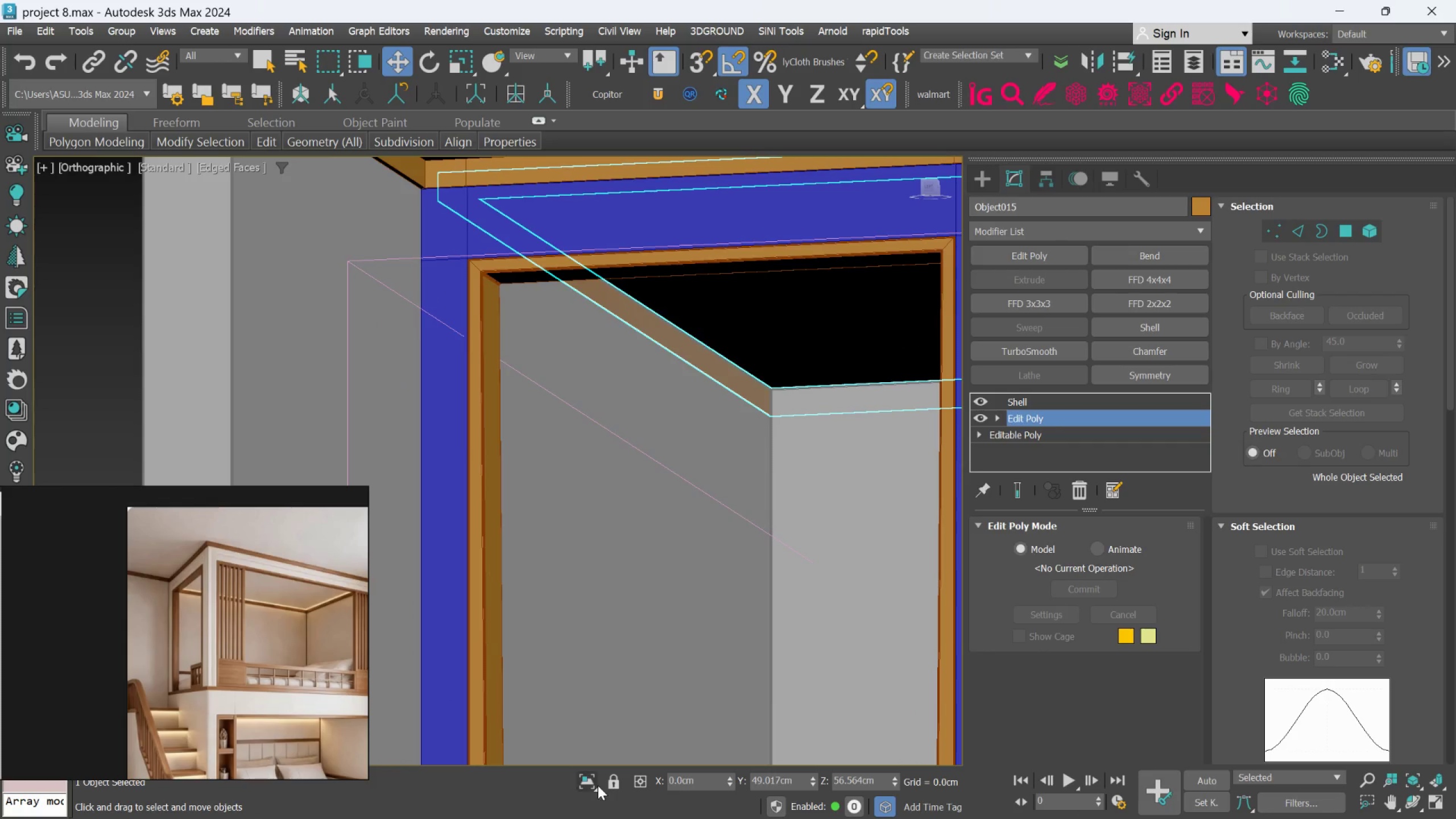 
left_click([593, 784])
 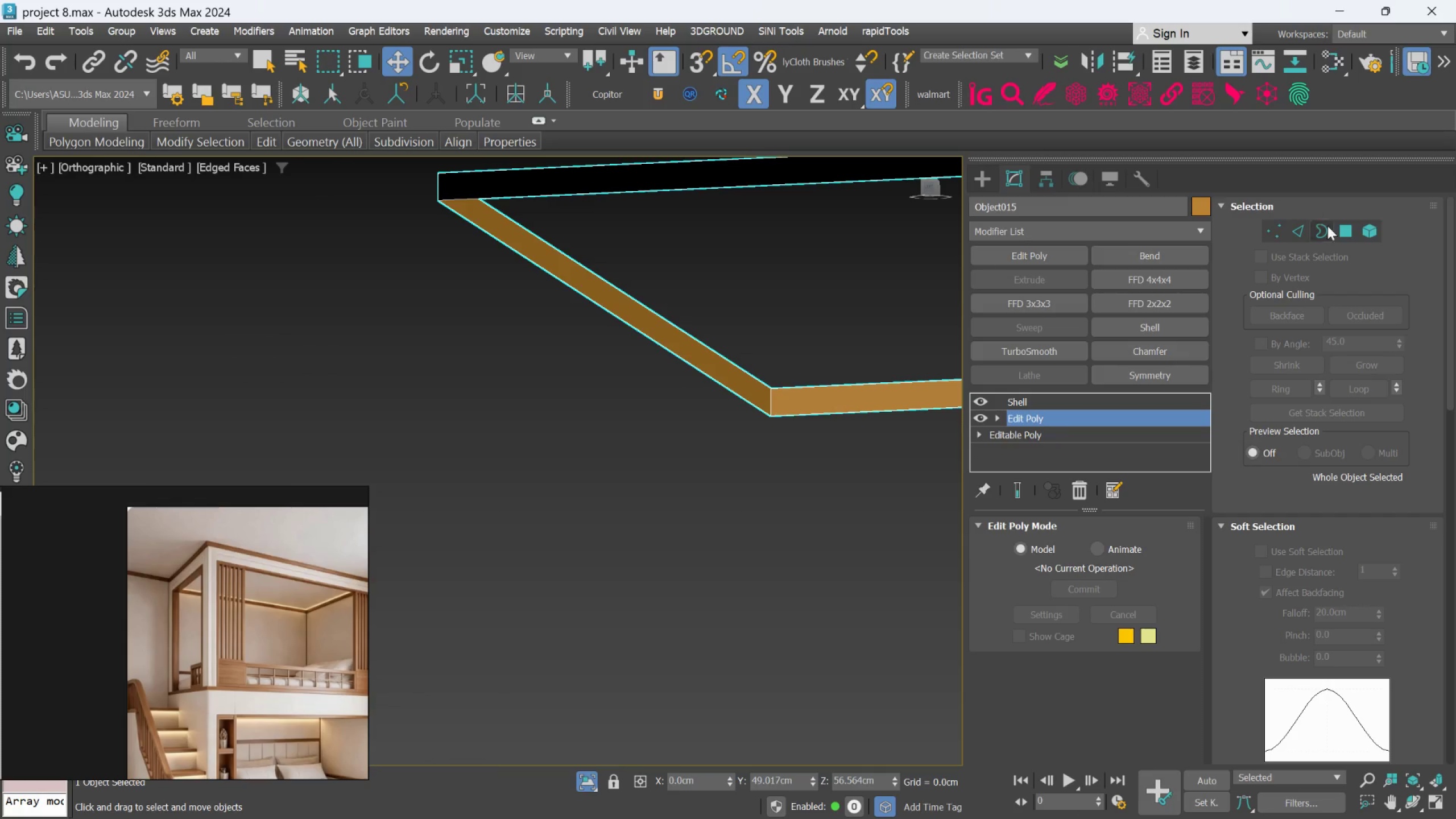 
left_click([1345, 229])
 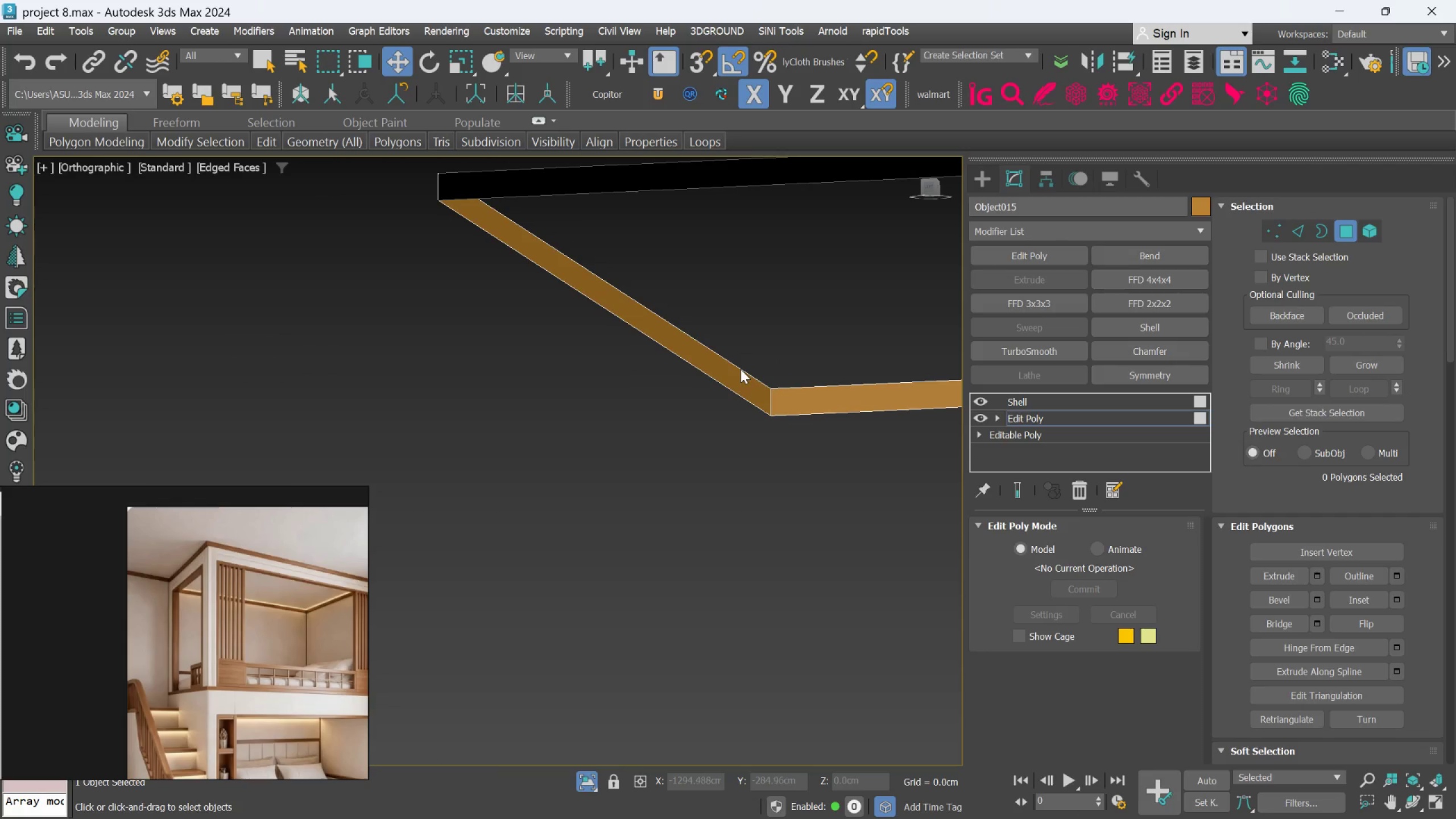 
left_click([741, 369])
 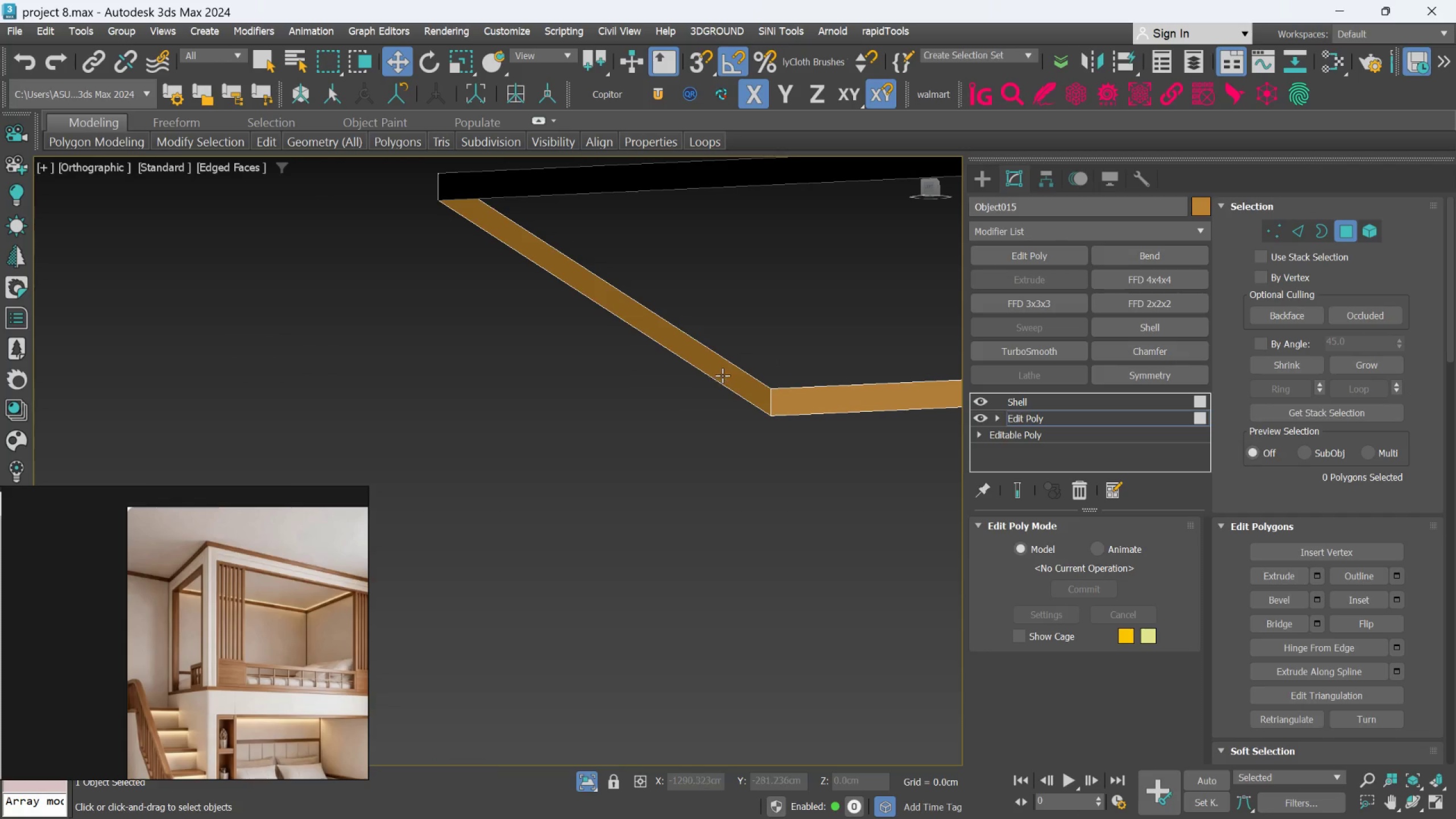 
left_click([722, 375])
 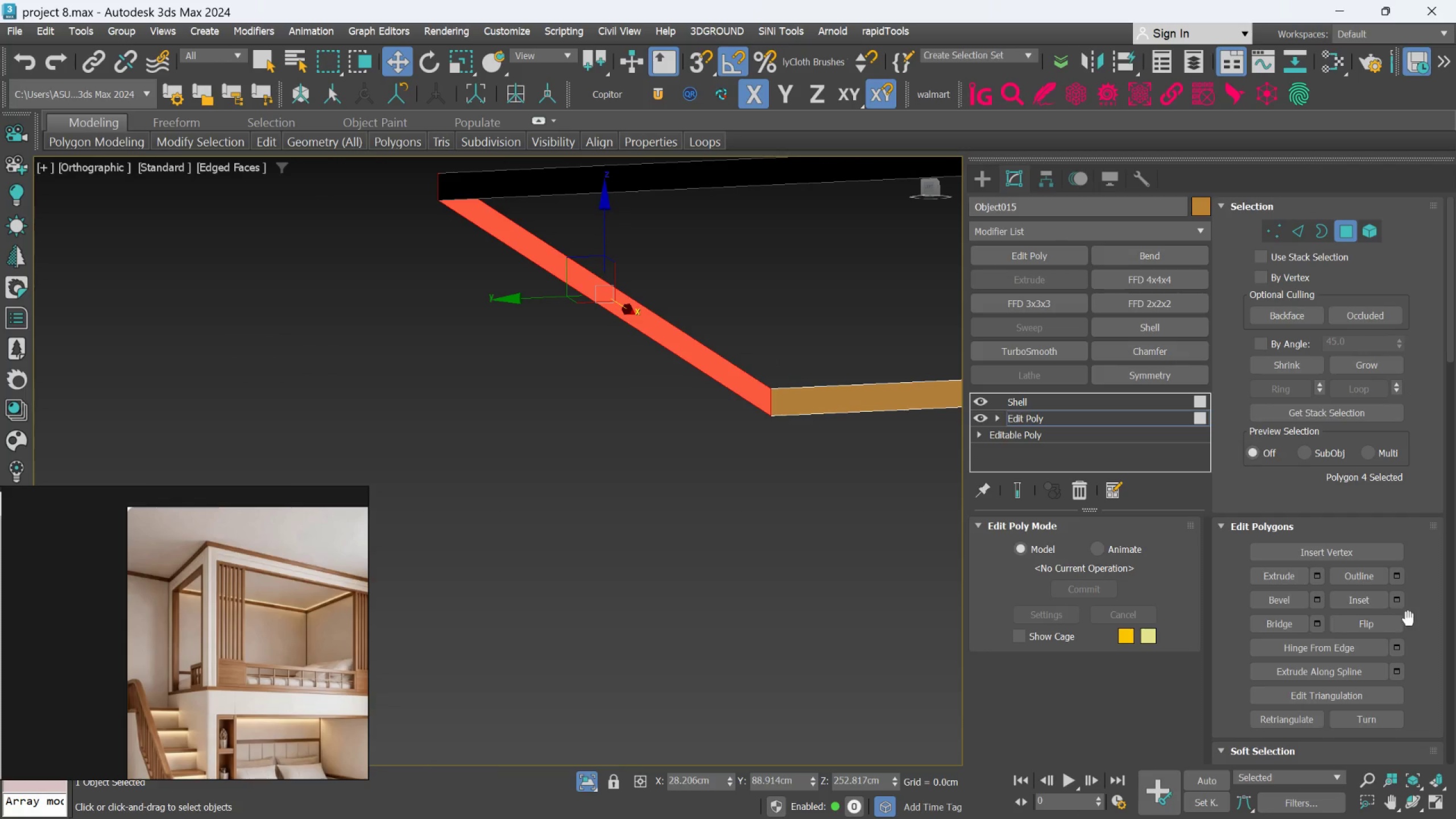 
scroll: coordinate [1409, 606], scroll_direction: down, amount: 44.0
 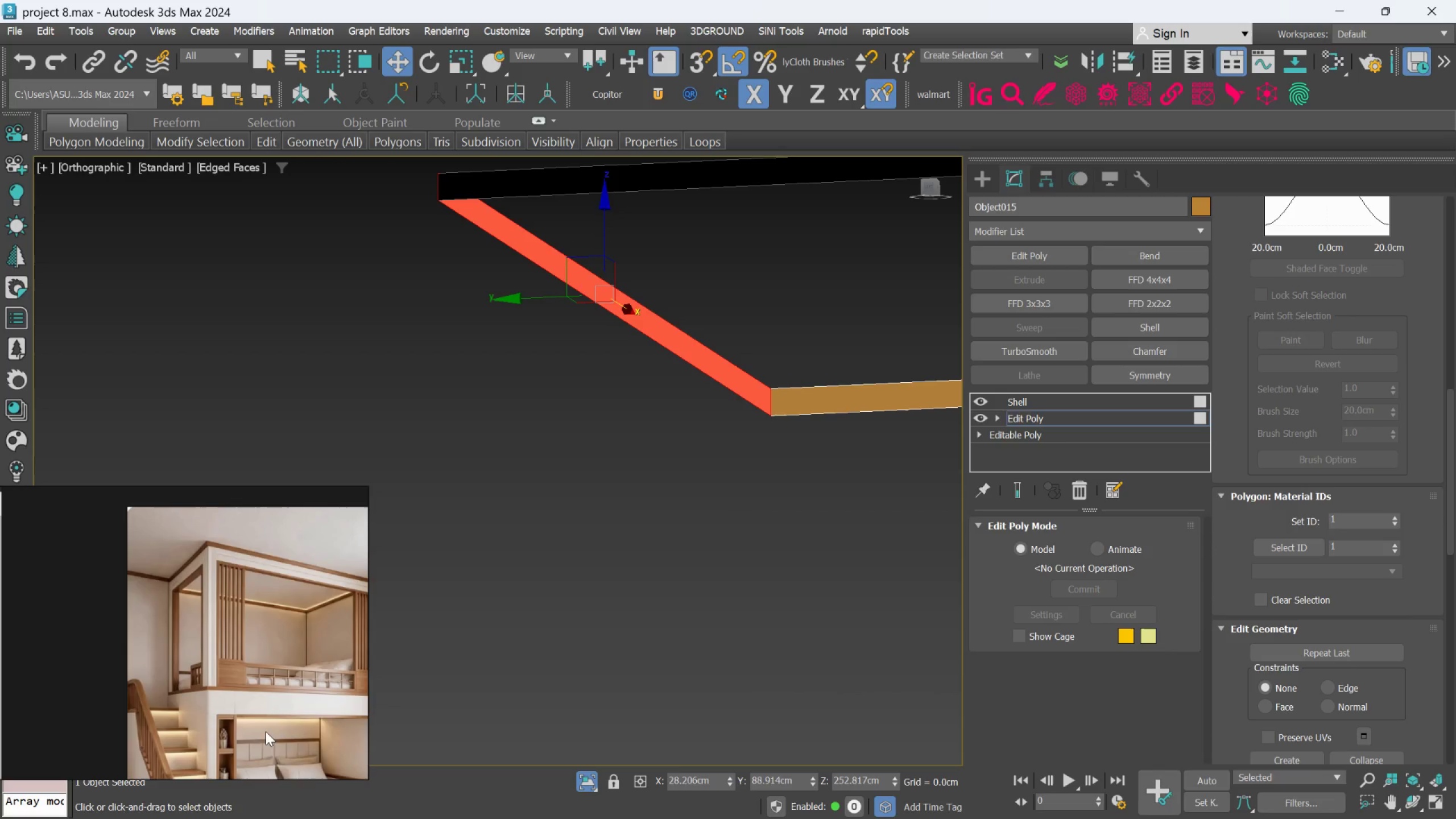 
scroll: coordinate [254, 675], scroll_direction: up, amount: 9.0
 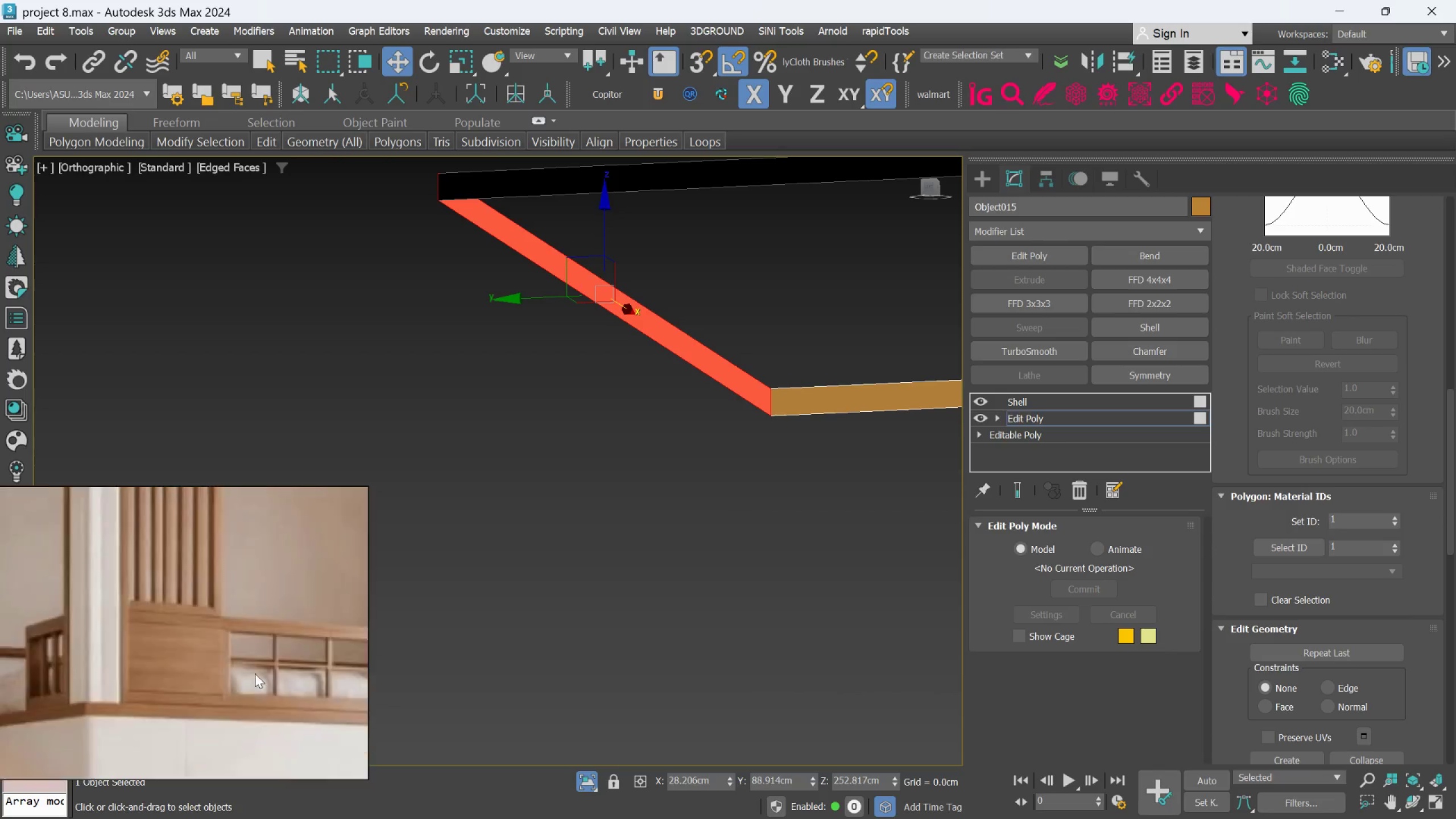 
scroll: coordinate [255, 673], scroll_direction: down, amount: 4.0
 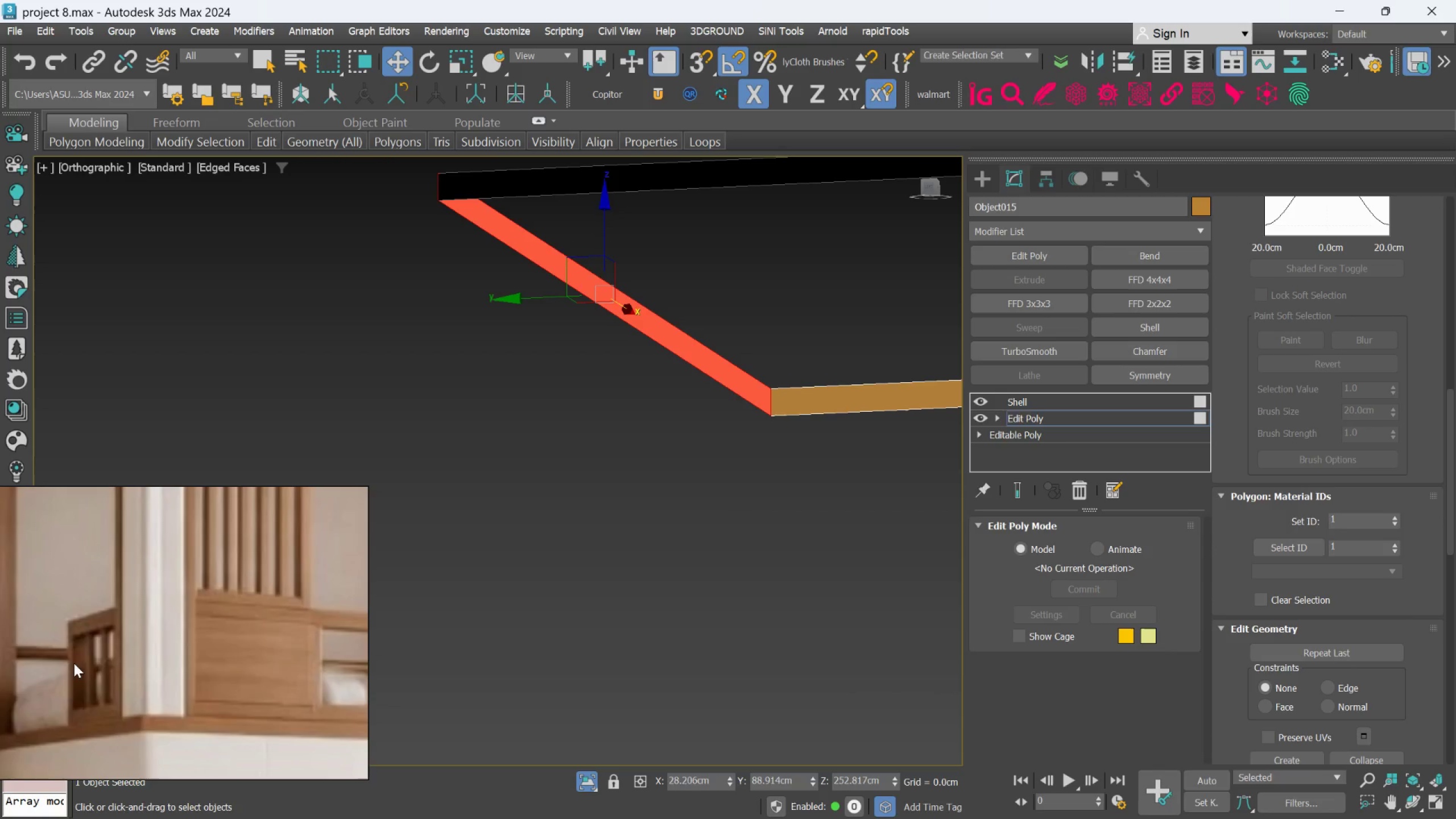 
scroll: coordinate [74, 663], scroll_direction: up, amount: 2.0
 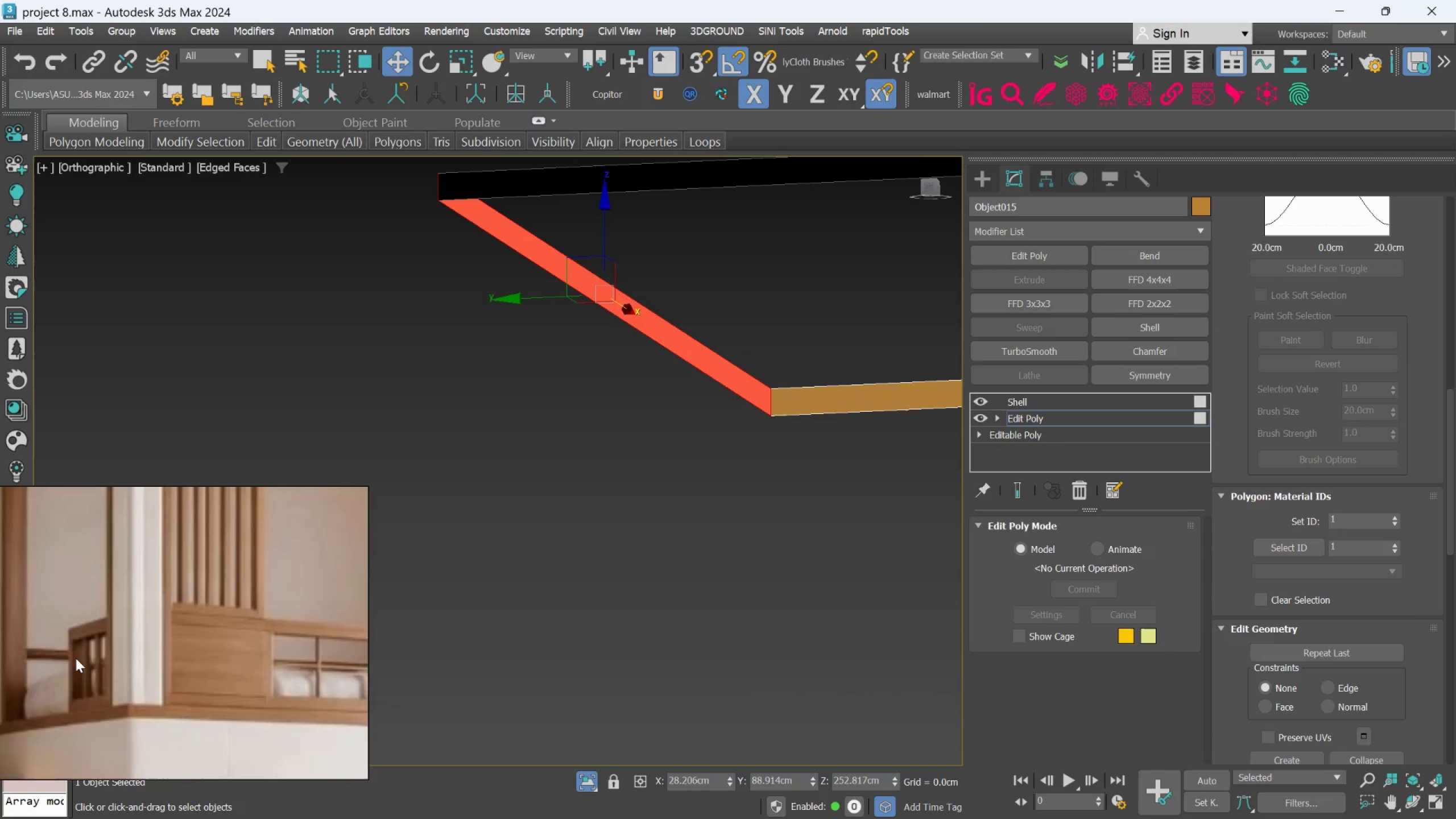 
scroll: coordinate [78, 653], scroll_direction: down, amount: 4.0
 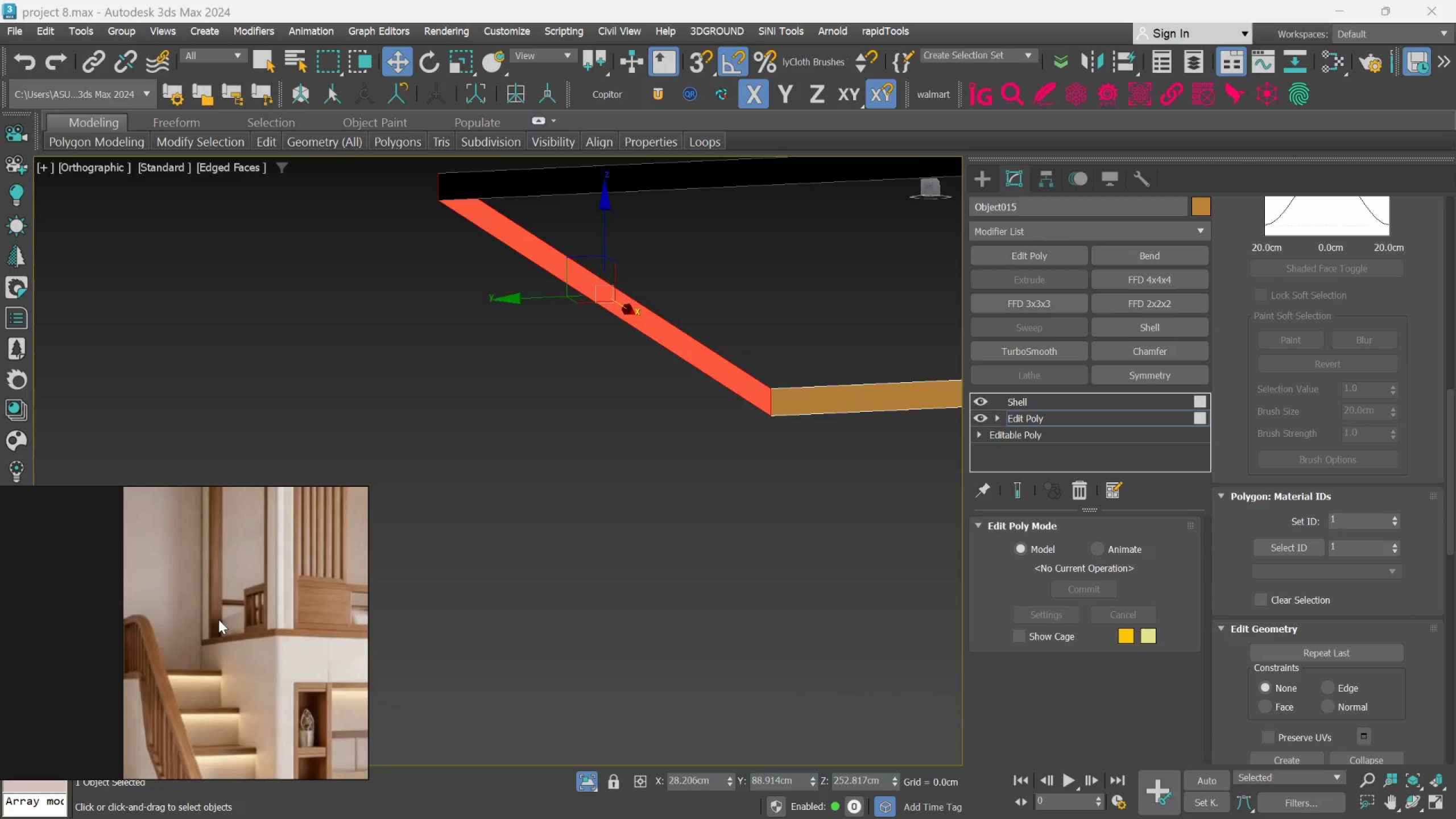 
scroll: coordinate [231, 588], scroll_direction: up, amount: 7.0
 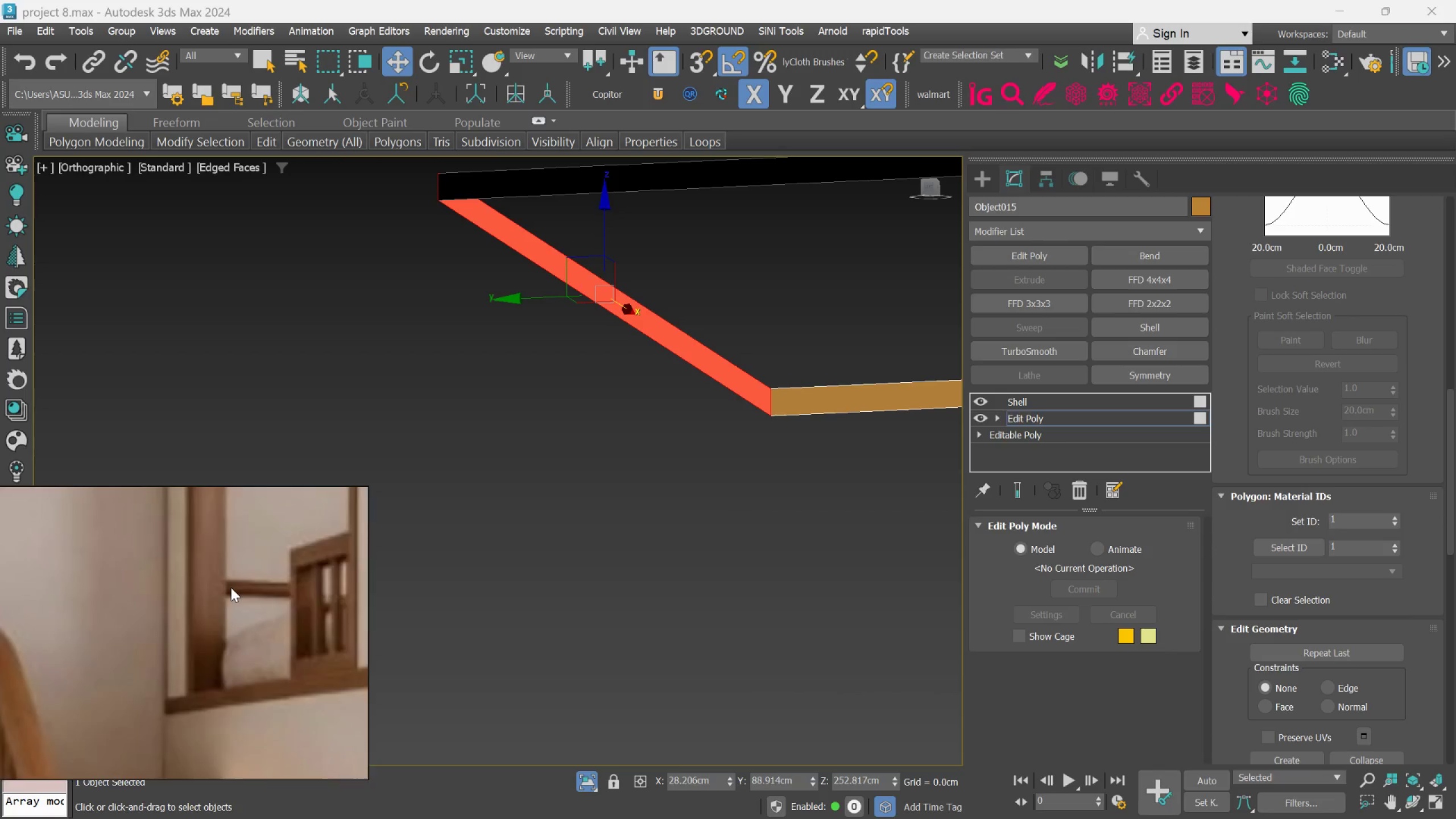 
scroll: coordinate [97, 638], scroll_direction: down, amount: 8.0
 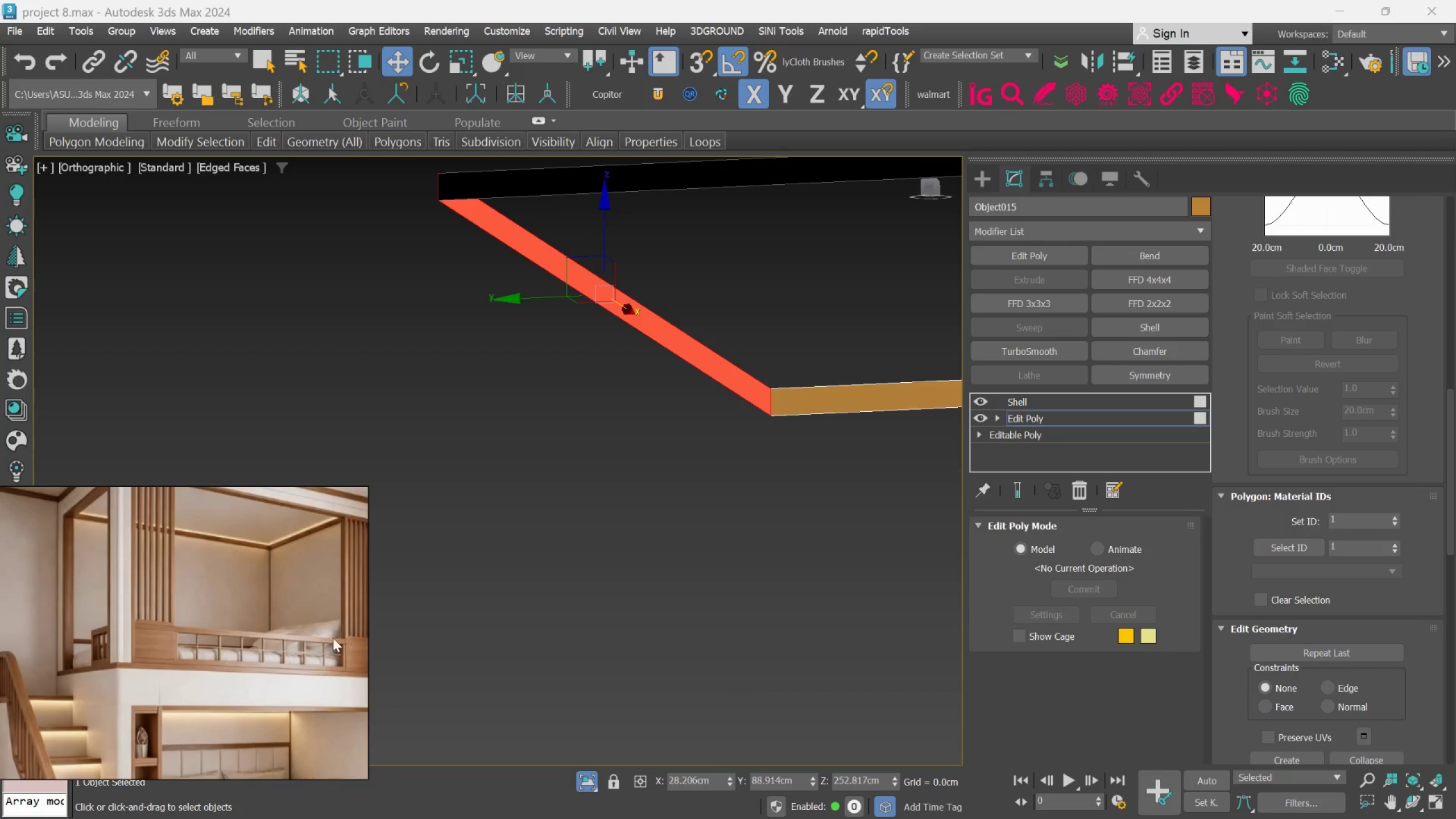 
scroll: coordinate [322, 638], scroll_direction: up, amount: 1.0
 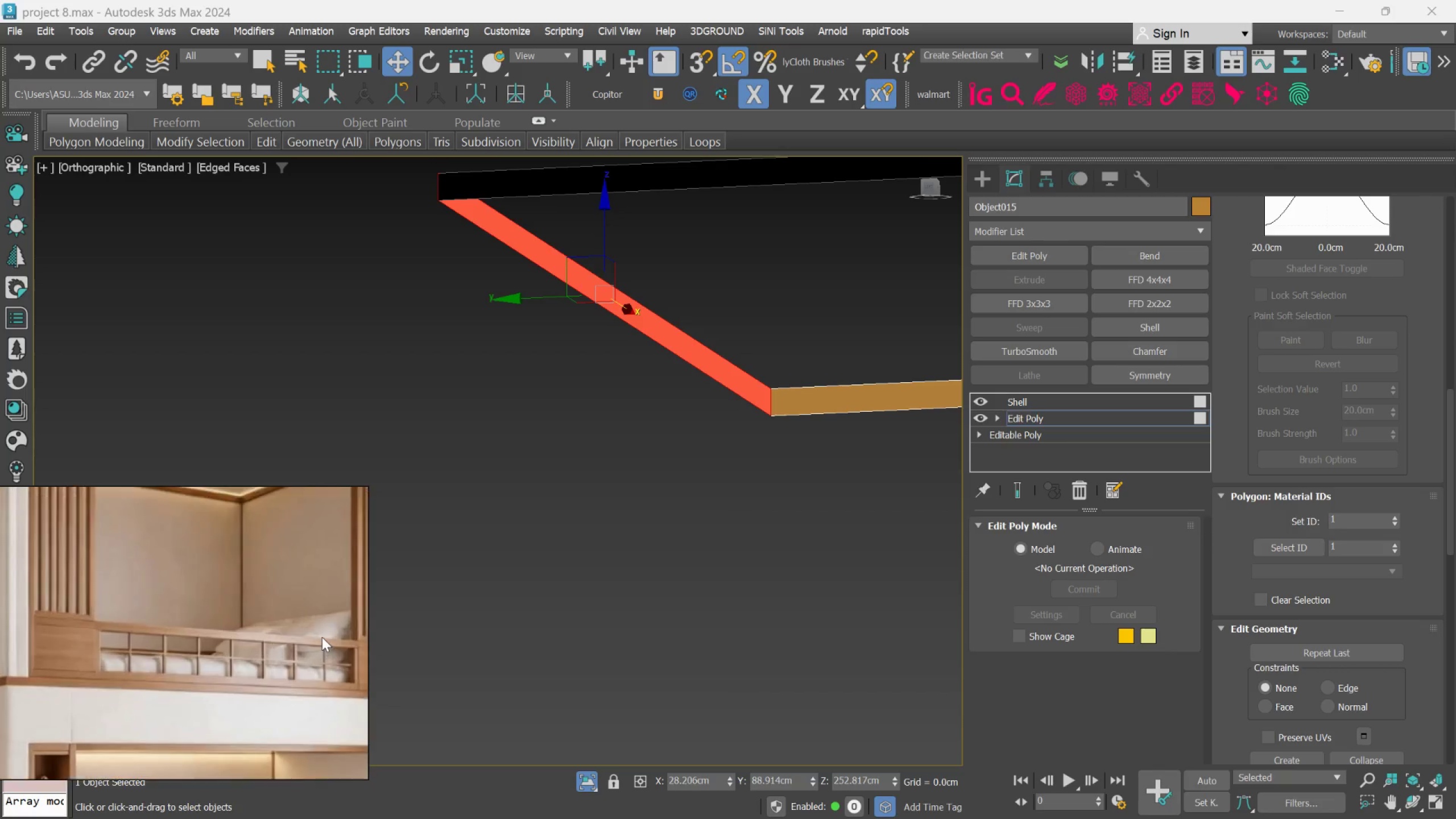 
scroll: coordinate [573, 569], scroll_direction: down, amount: 6.0
 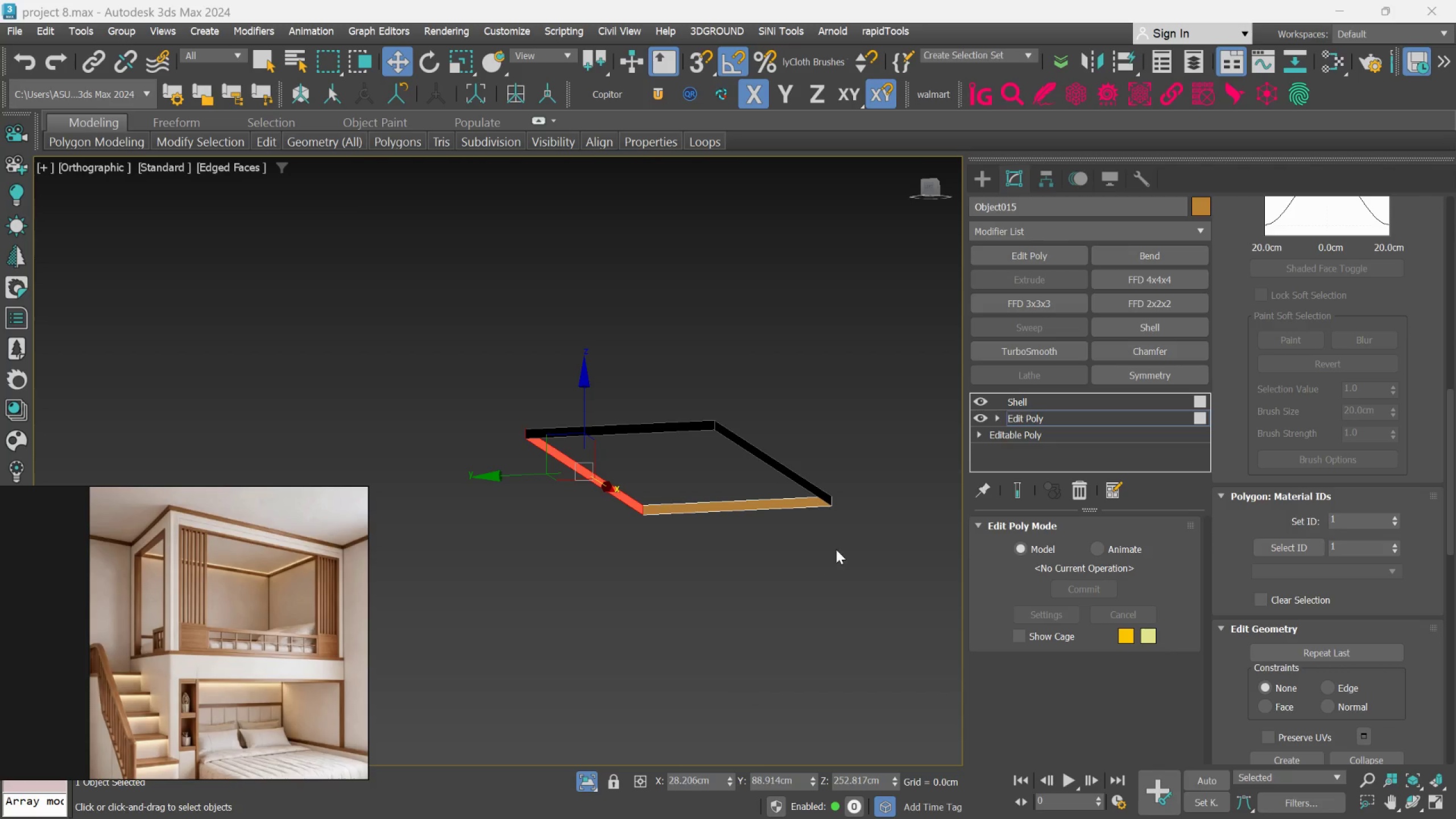 
wait(6.6)
 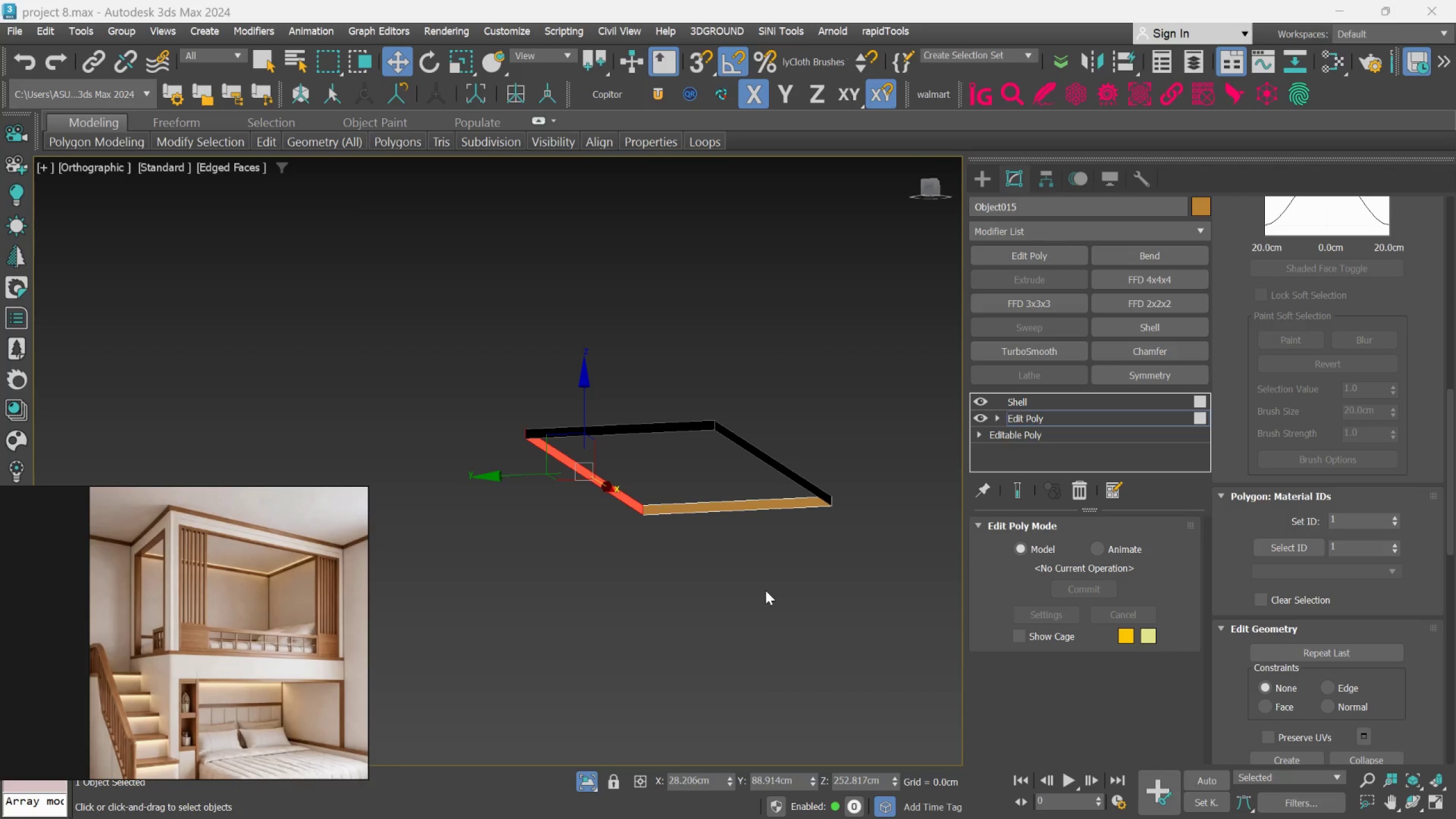 
double_click([834, 621])
 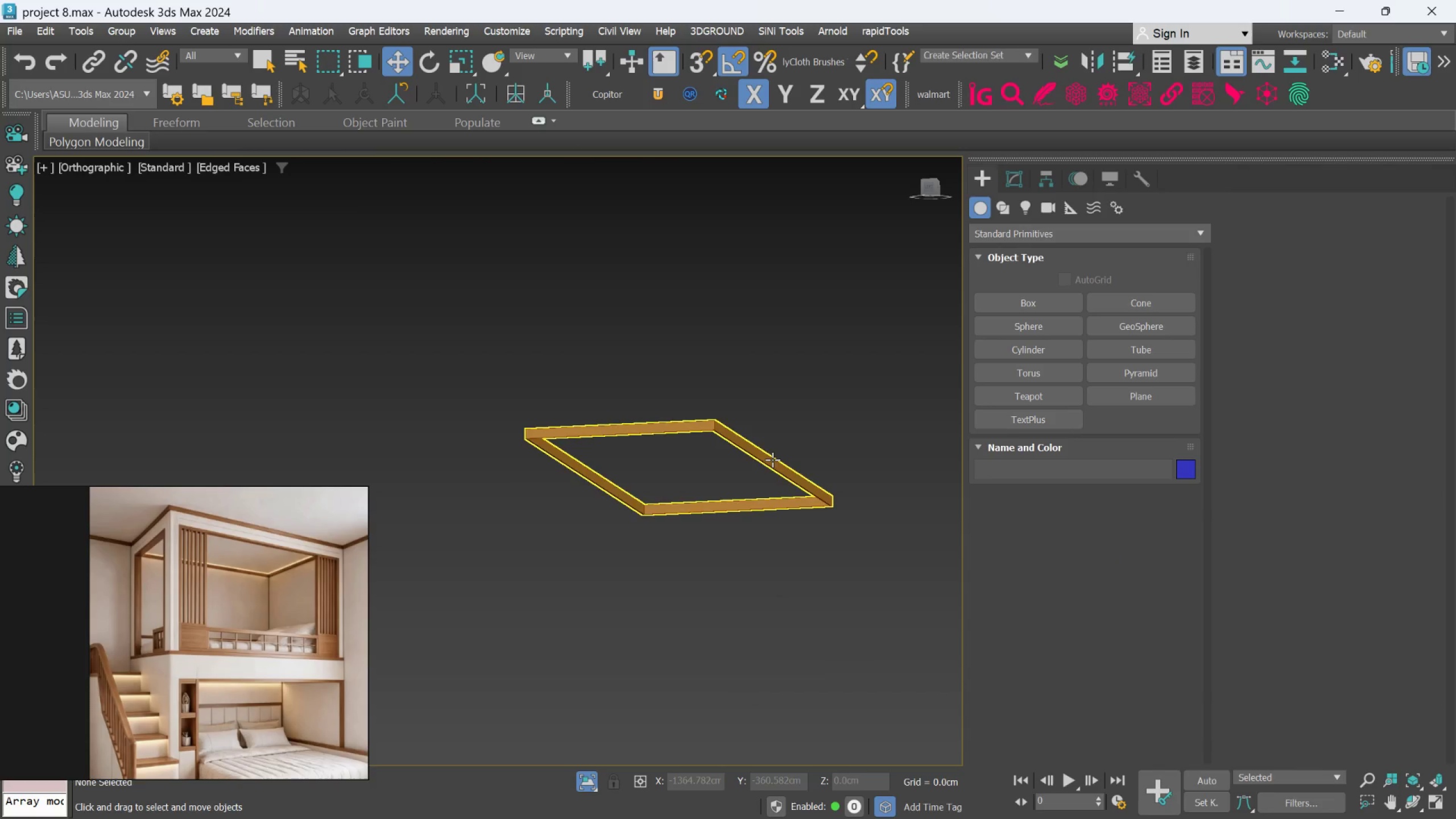 
left_click([772, 460])
 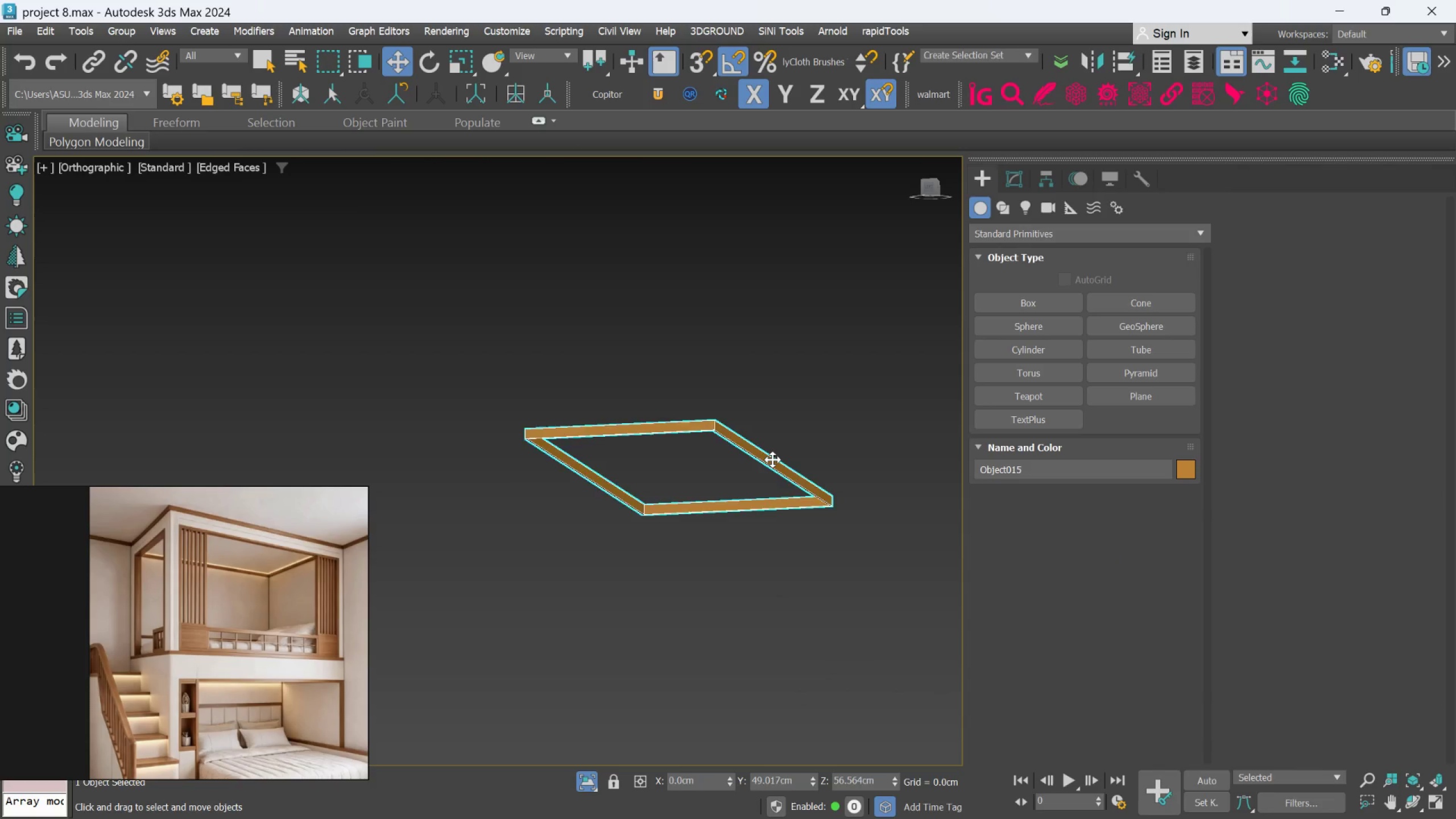 
scroll: coordinate [772, 460], scroll_direction: down, amount: 3.0
 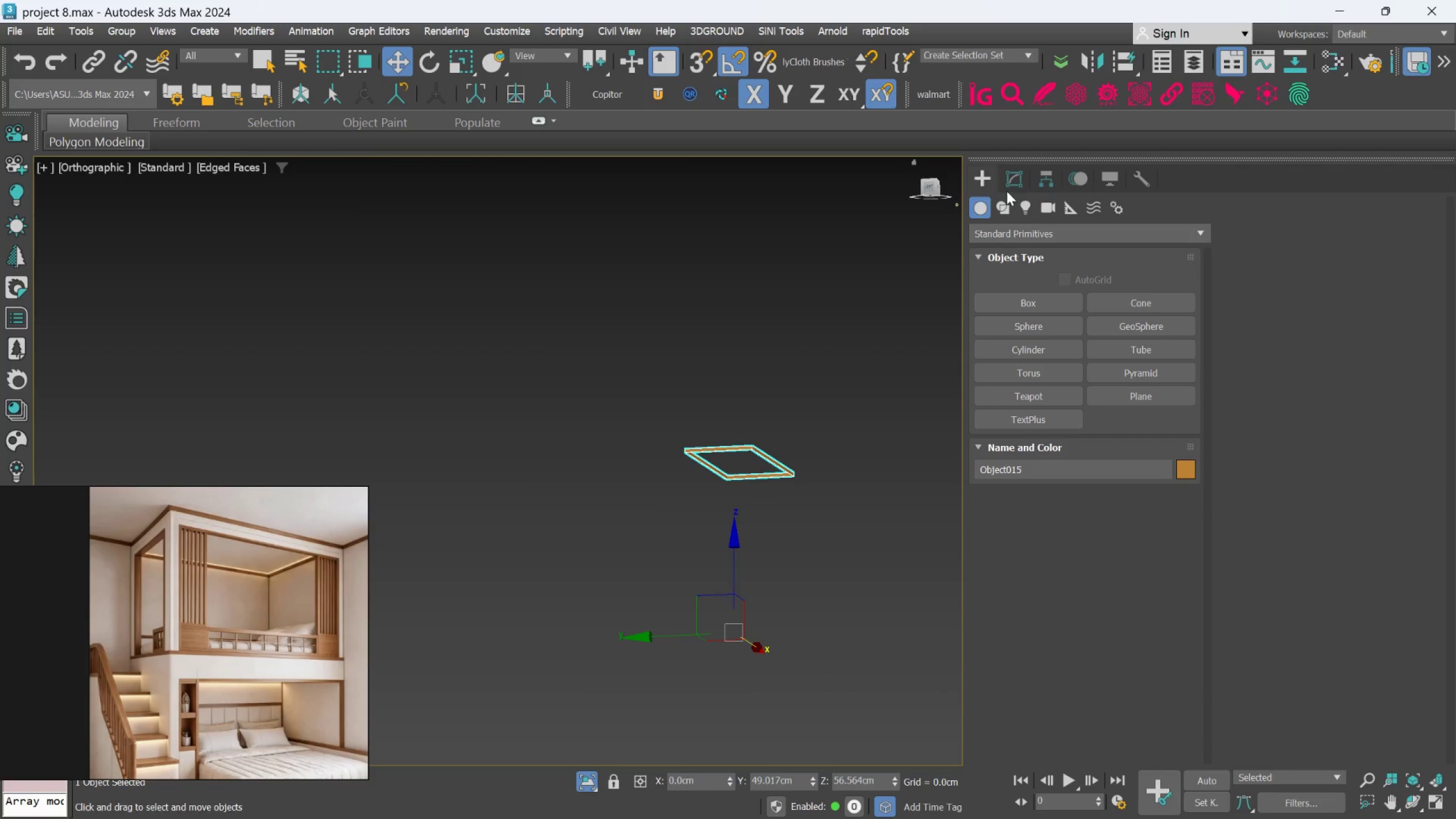 
left_click([1047, 174])
 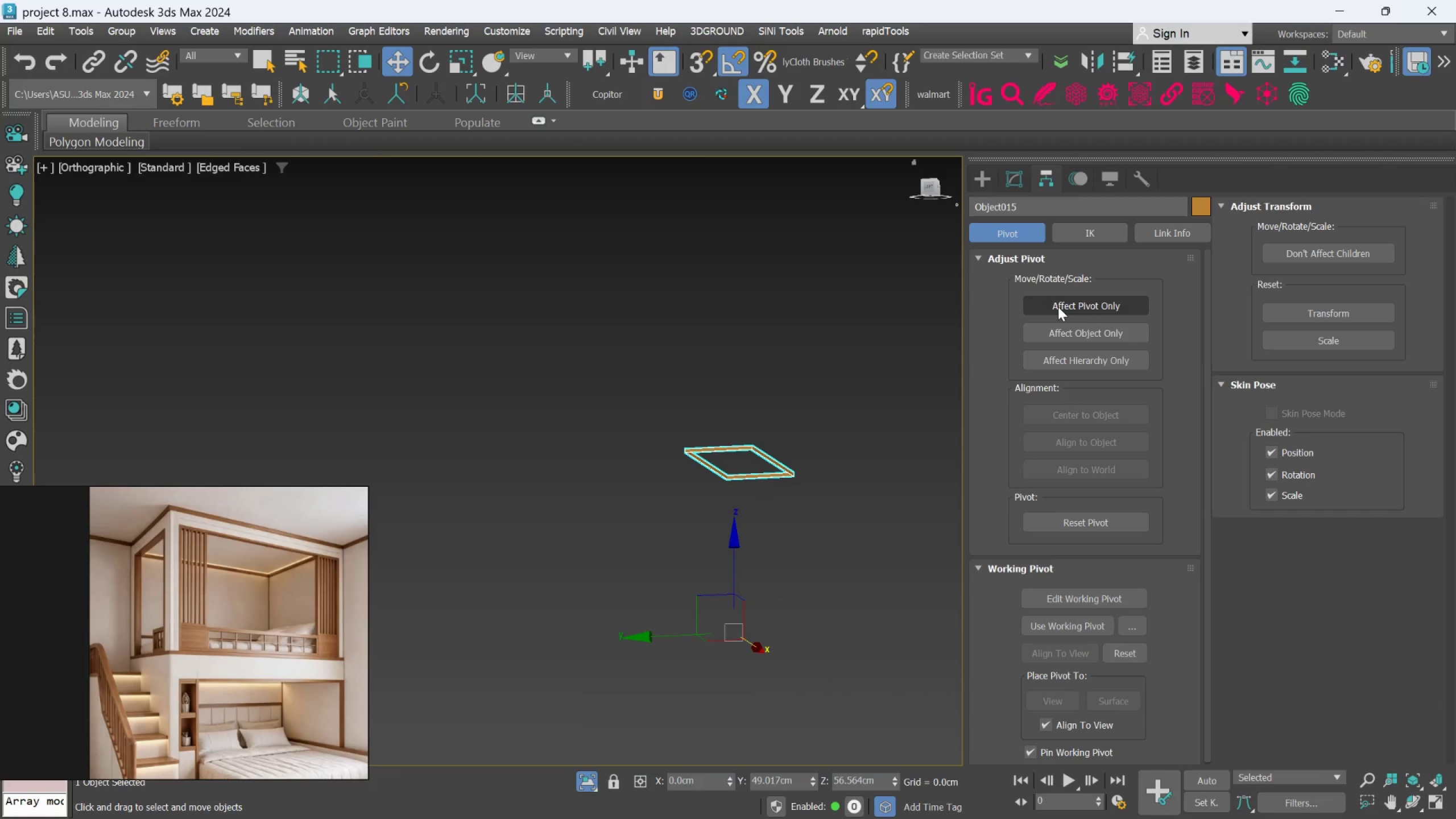 
left_click([1058, 307])
 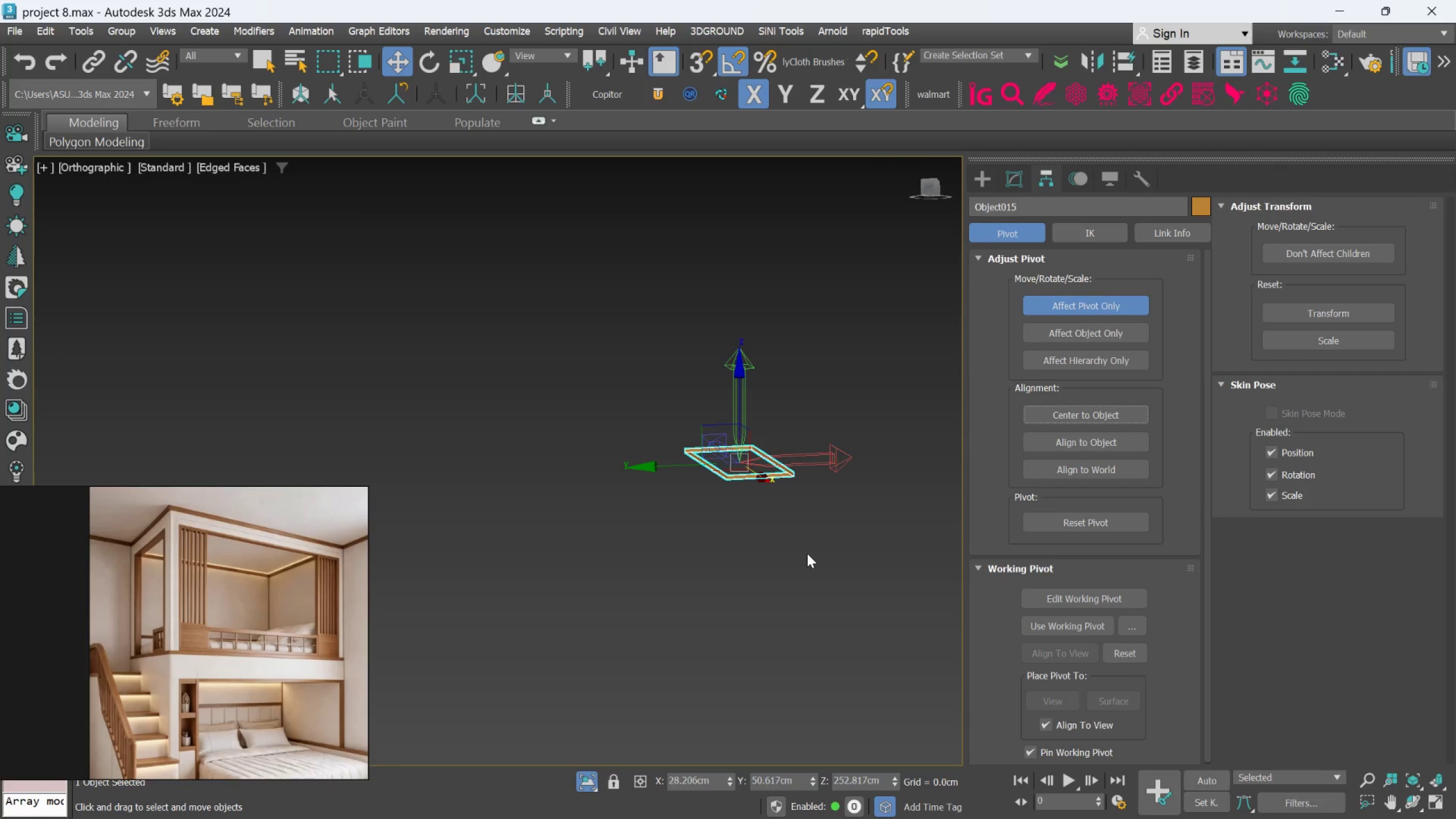 
double_click([803, 557])
 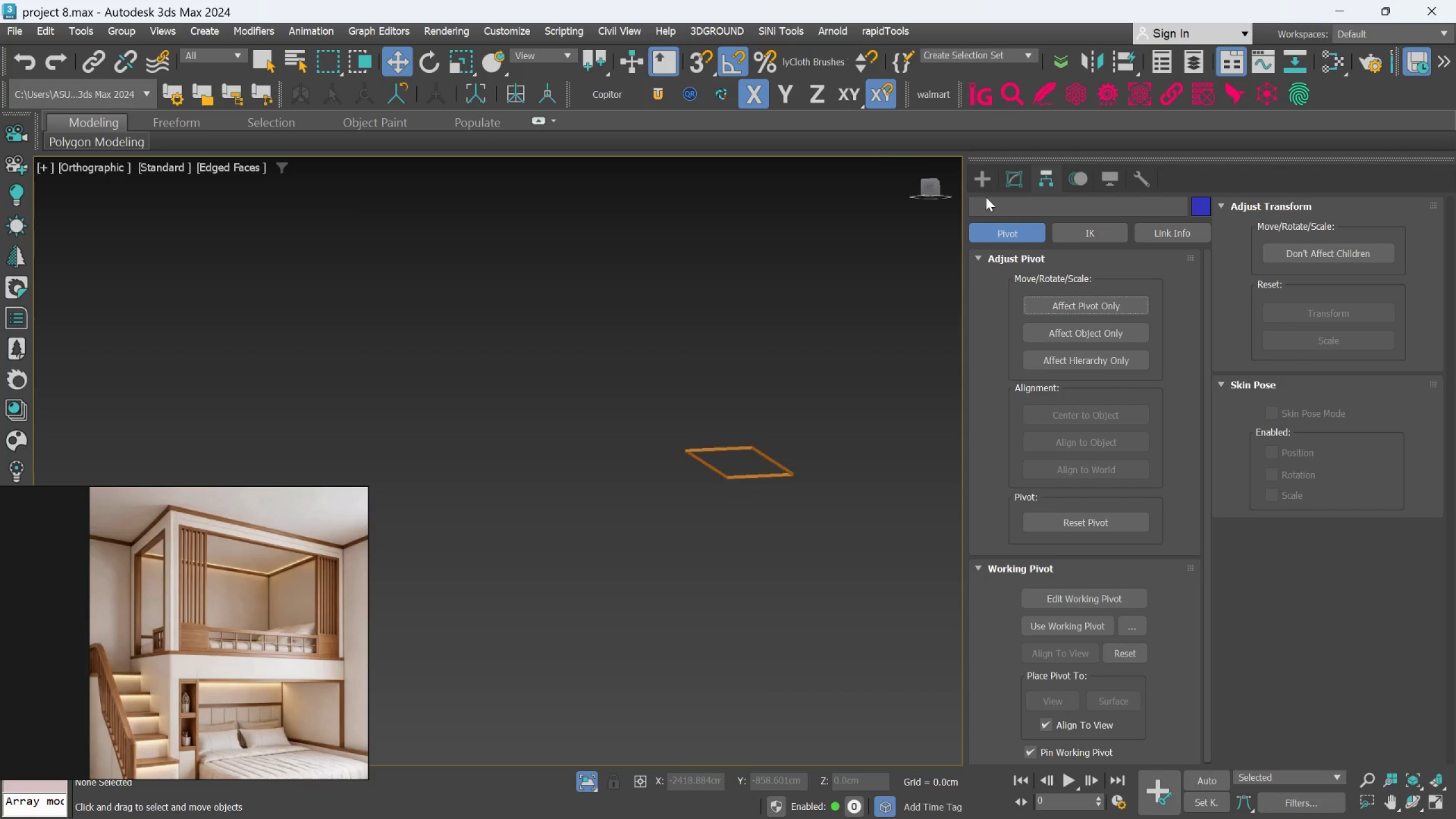 
left_click([986, 187])
 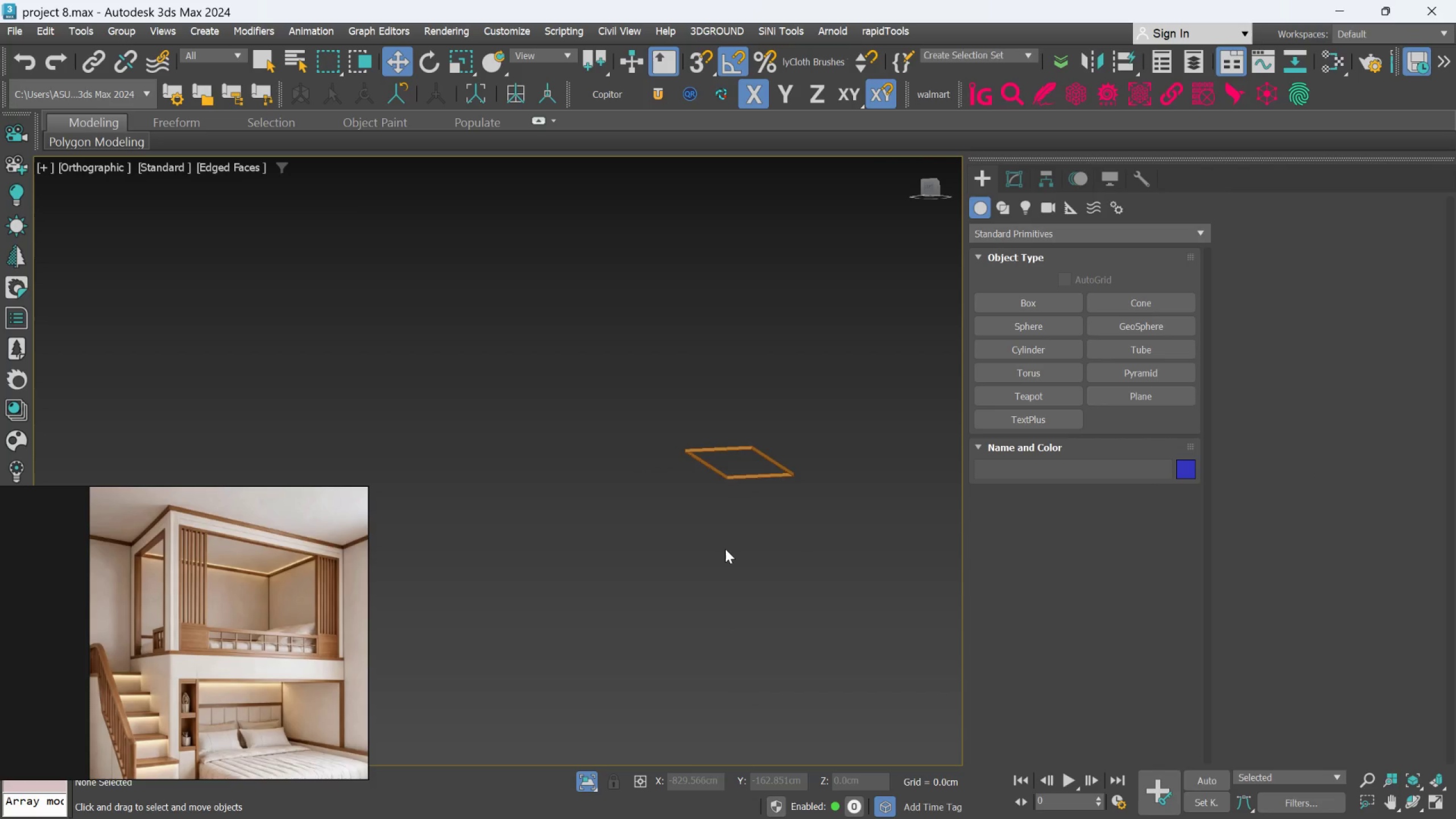 
left_click_drag(start_coordinate=[725, 549], to_coordinate=[738, 536])
 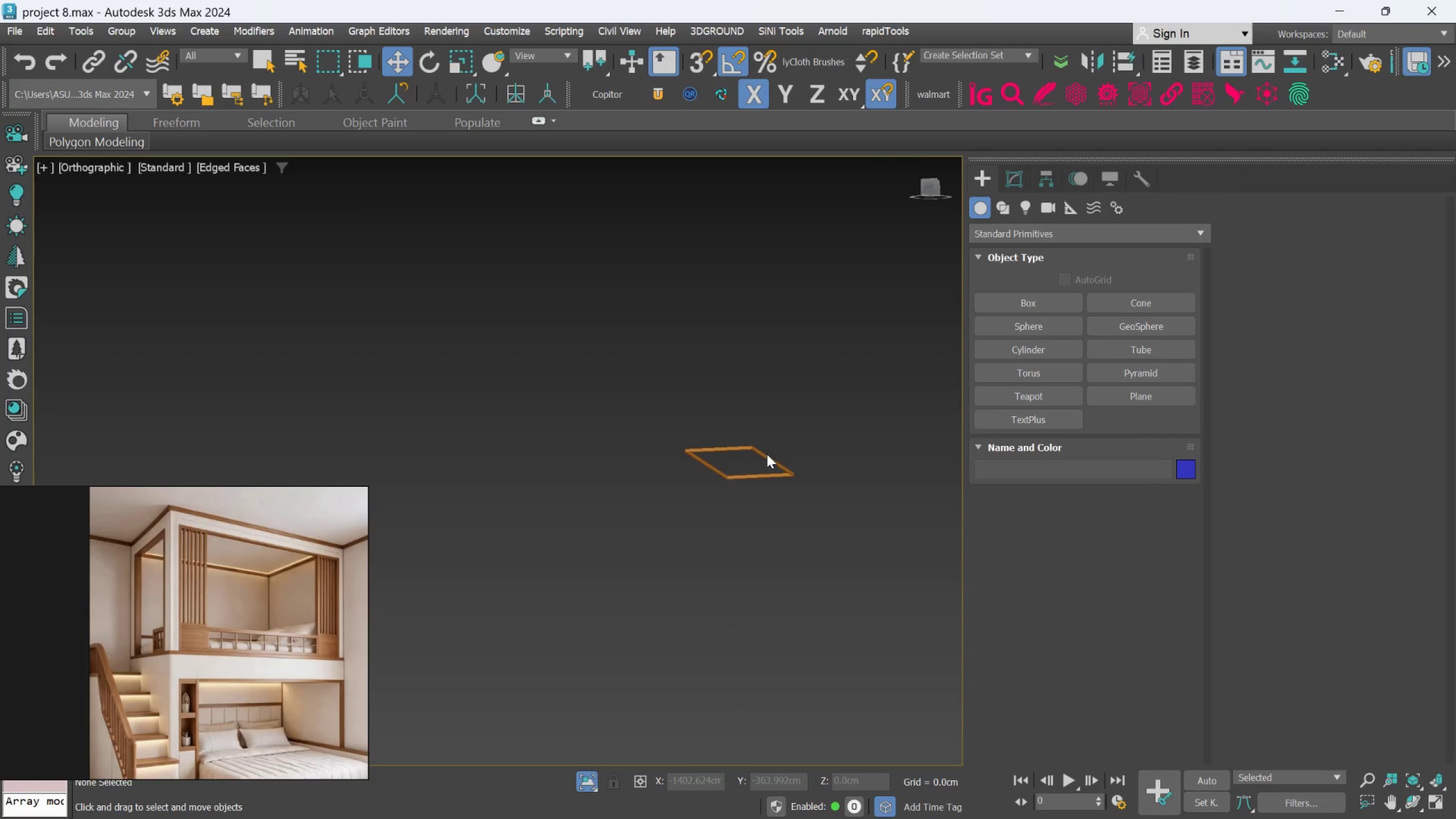 
left_click([767, 454])
 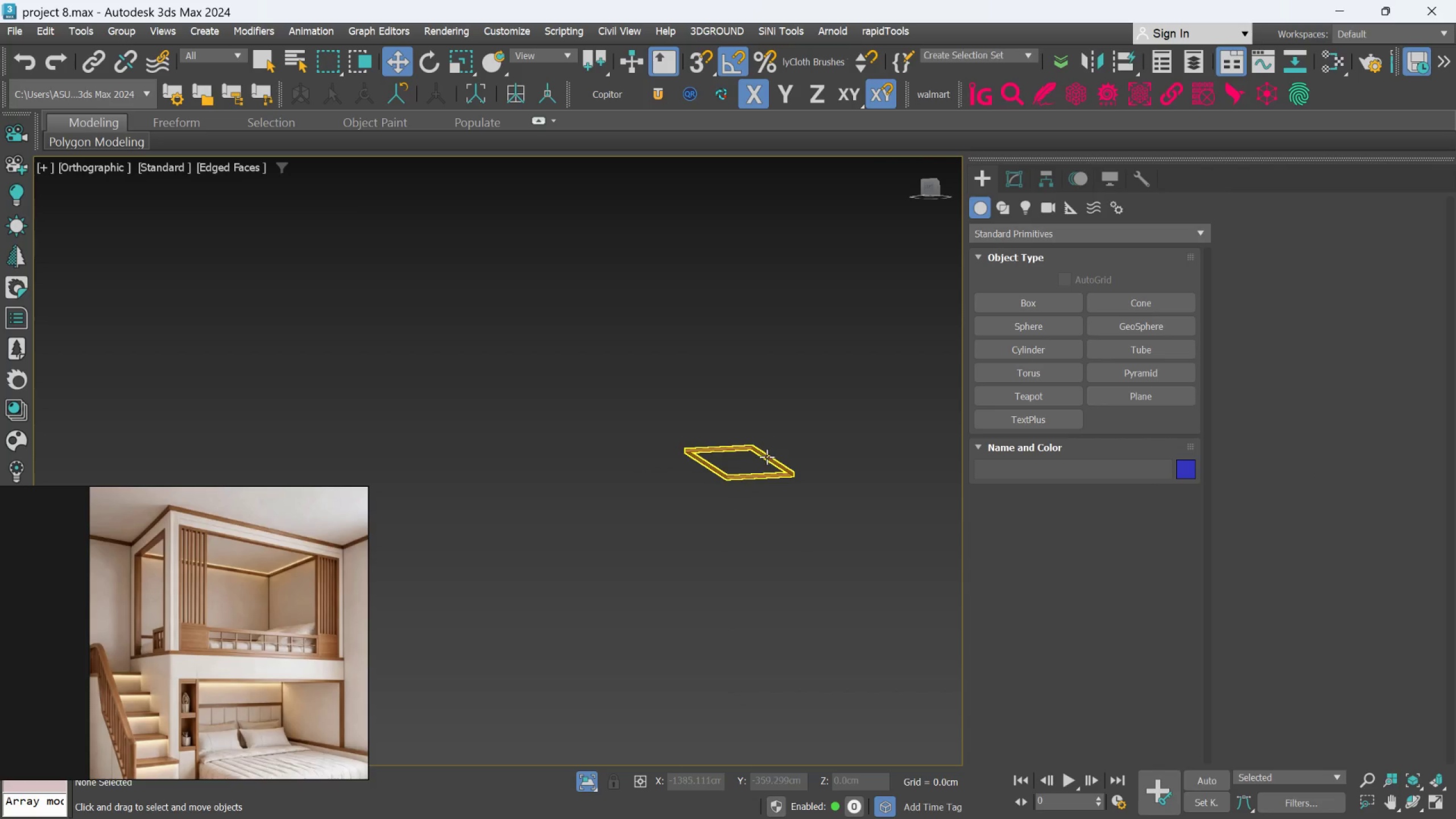 
left_click([767, 457])
 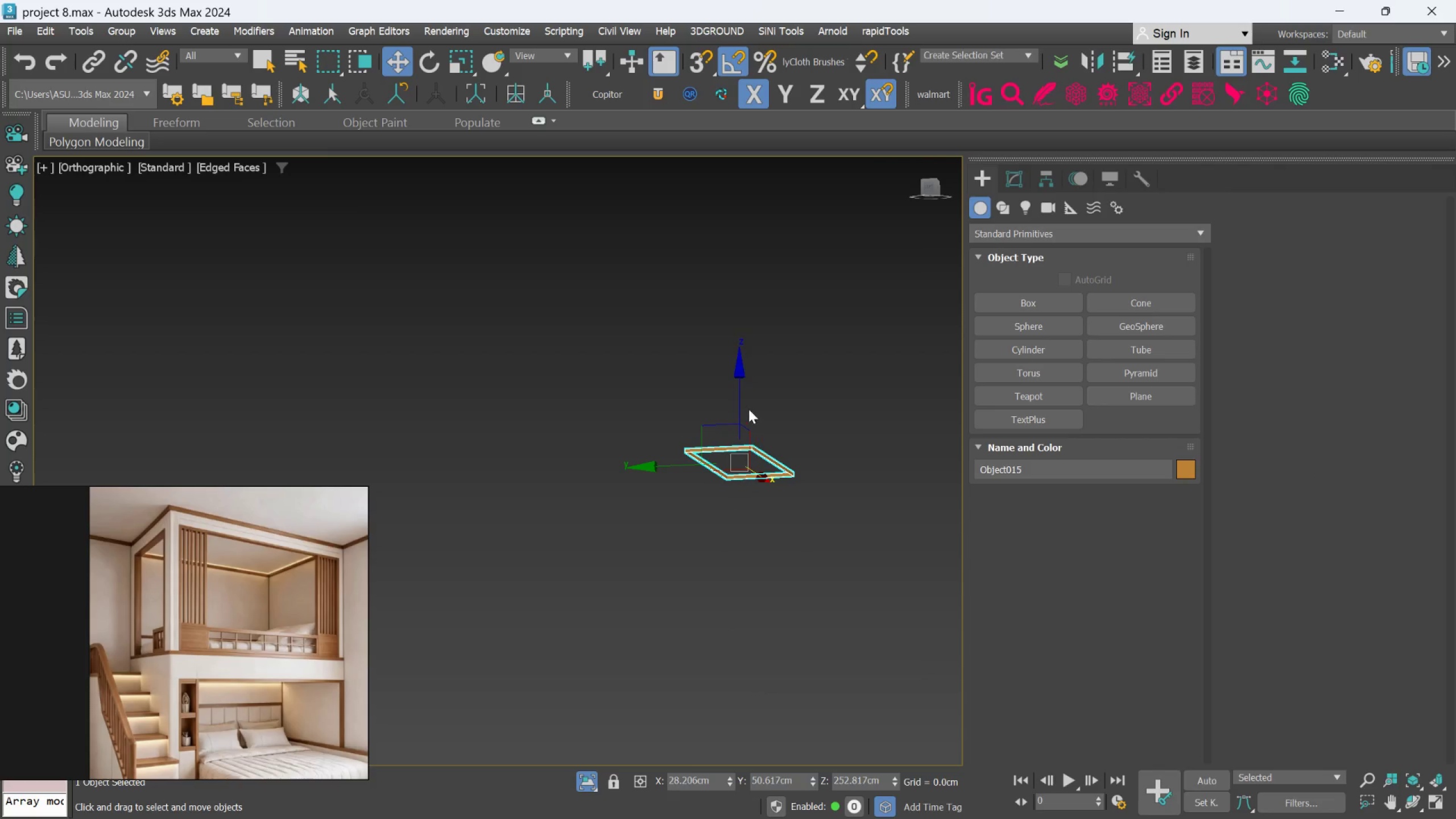 
hold_key(key=ShiftLeft, duration=1.96)
left_click_drag(start_coordinate=[739, 396], to_coordinate=[733, 561])
 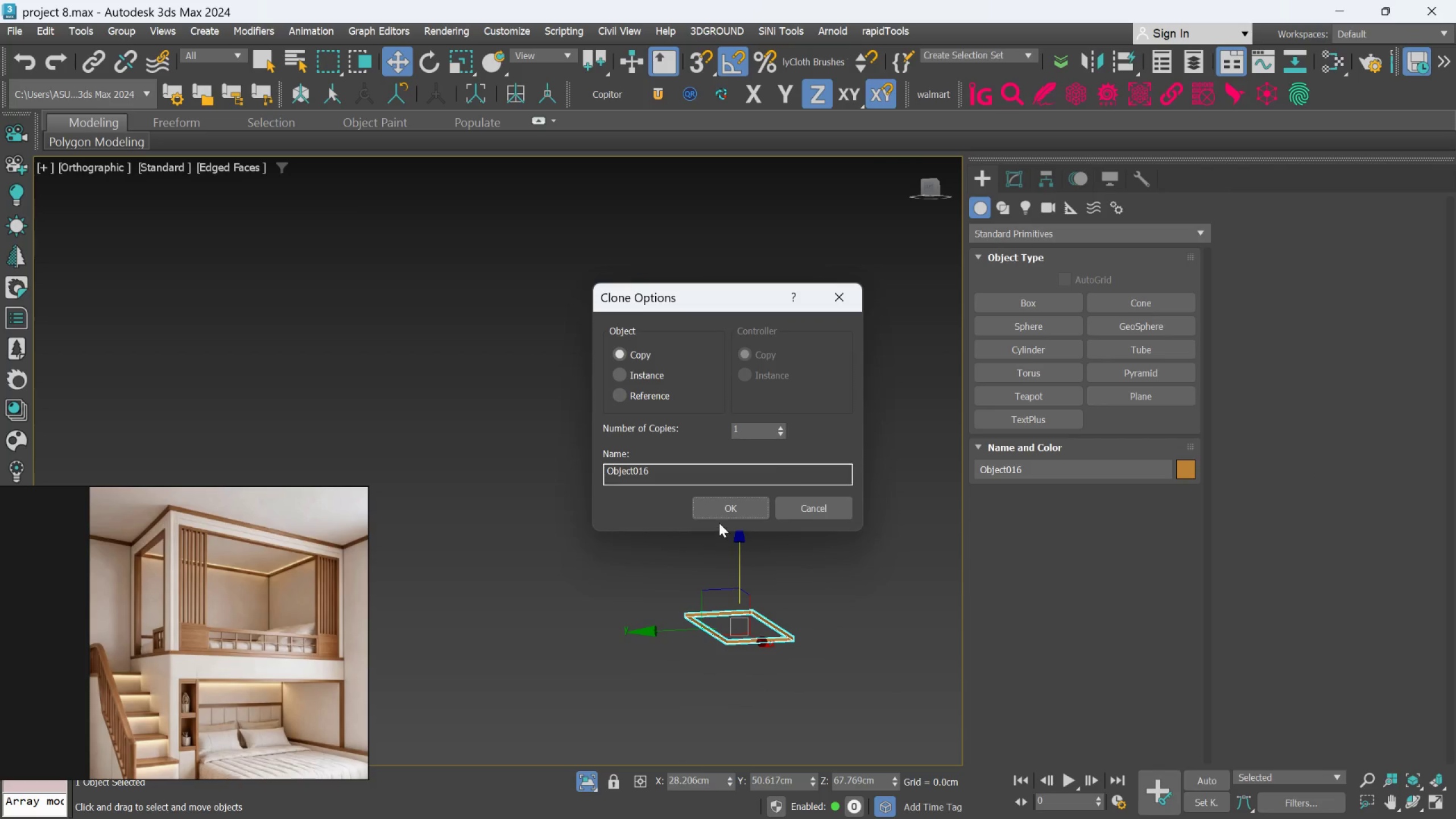 
left_click([719, 516])
 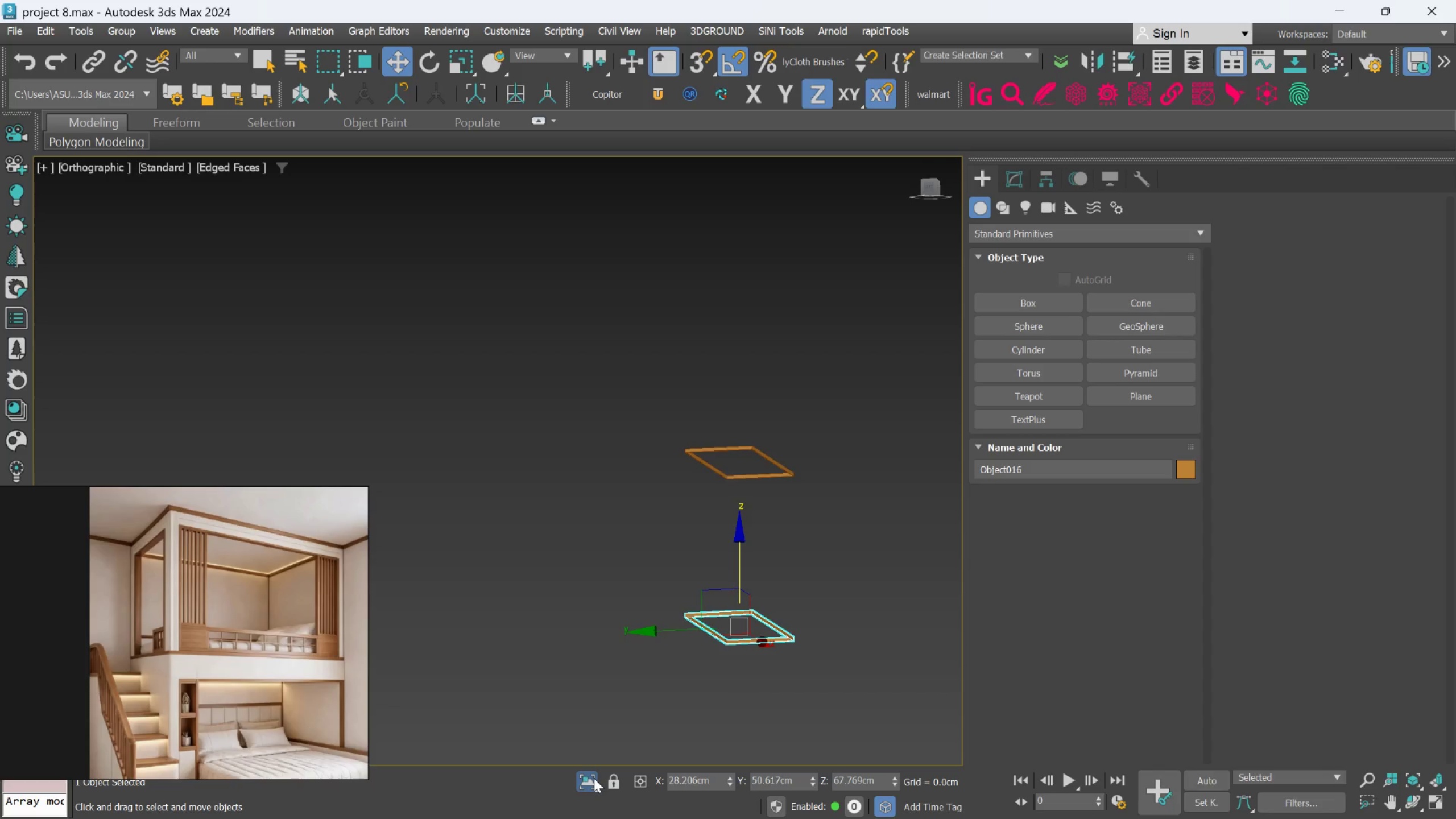 
left_click([594, 778])
 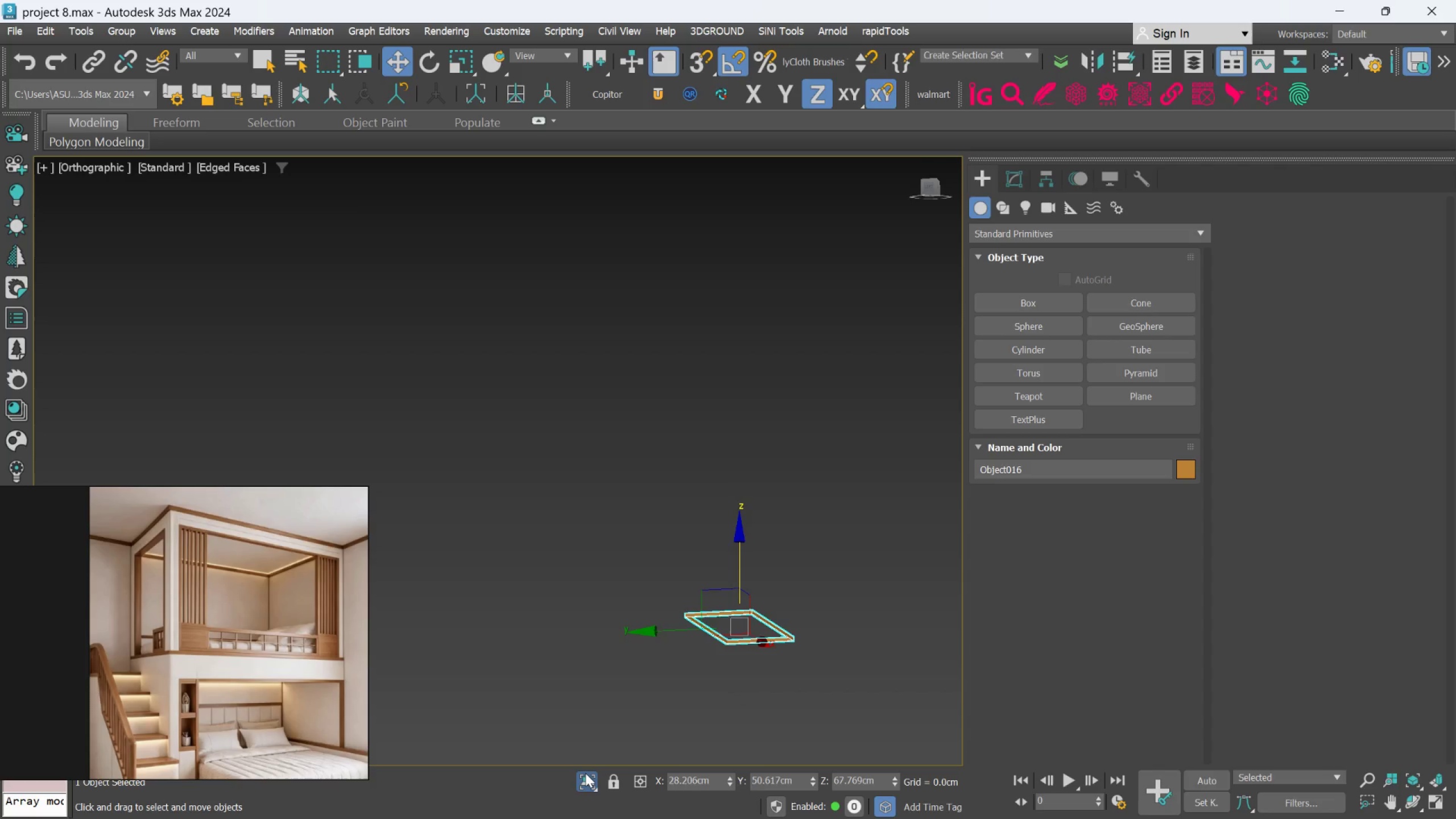 
left_click([585, 773])
 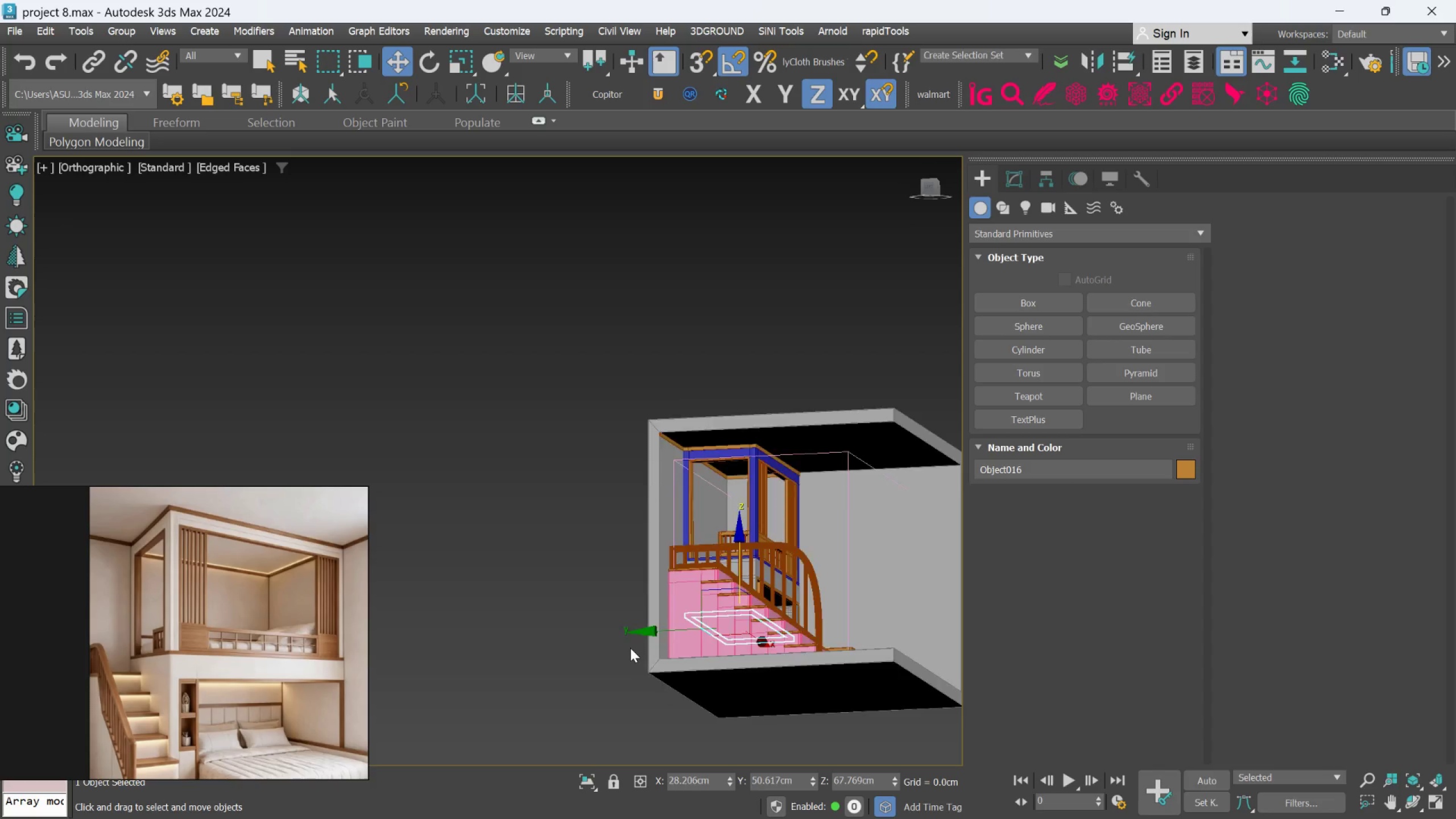 
scroll: coordinate [630, 648], scroll_direction: down, amount: 1.0
 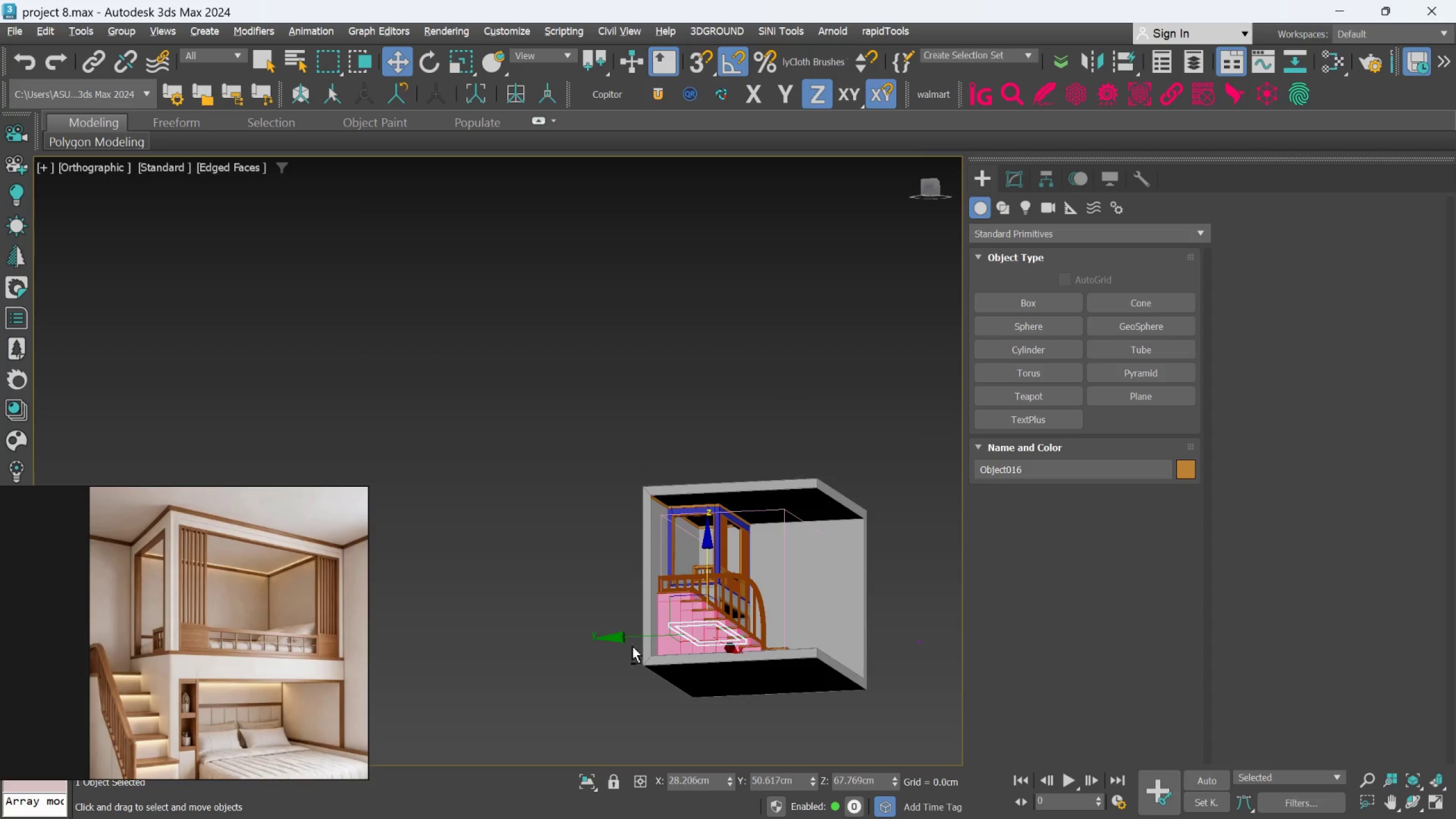 
hold_key(key=AltLeft, duration=0.64)
 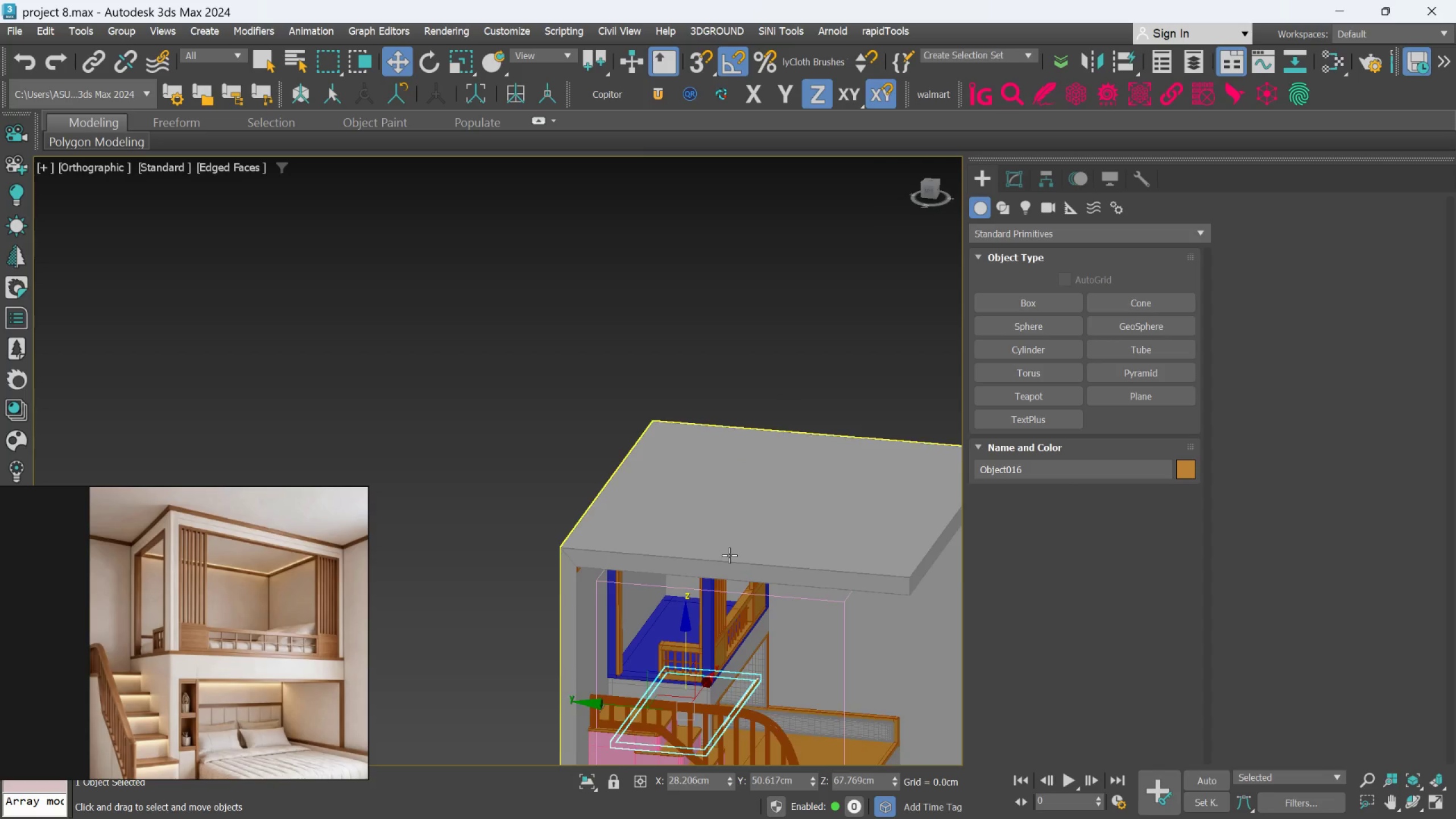 
hold_key(key=AltLeft, duration=0.45)
 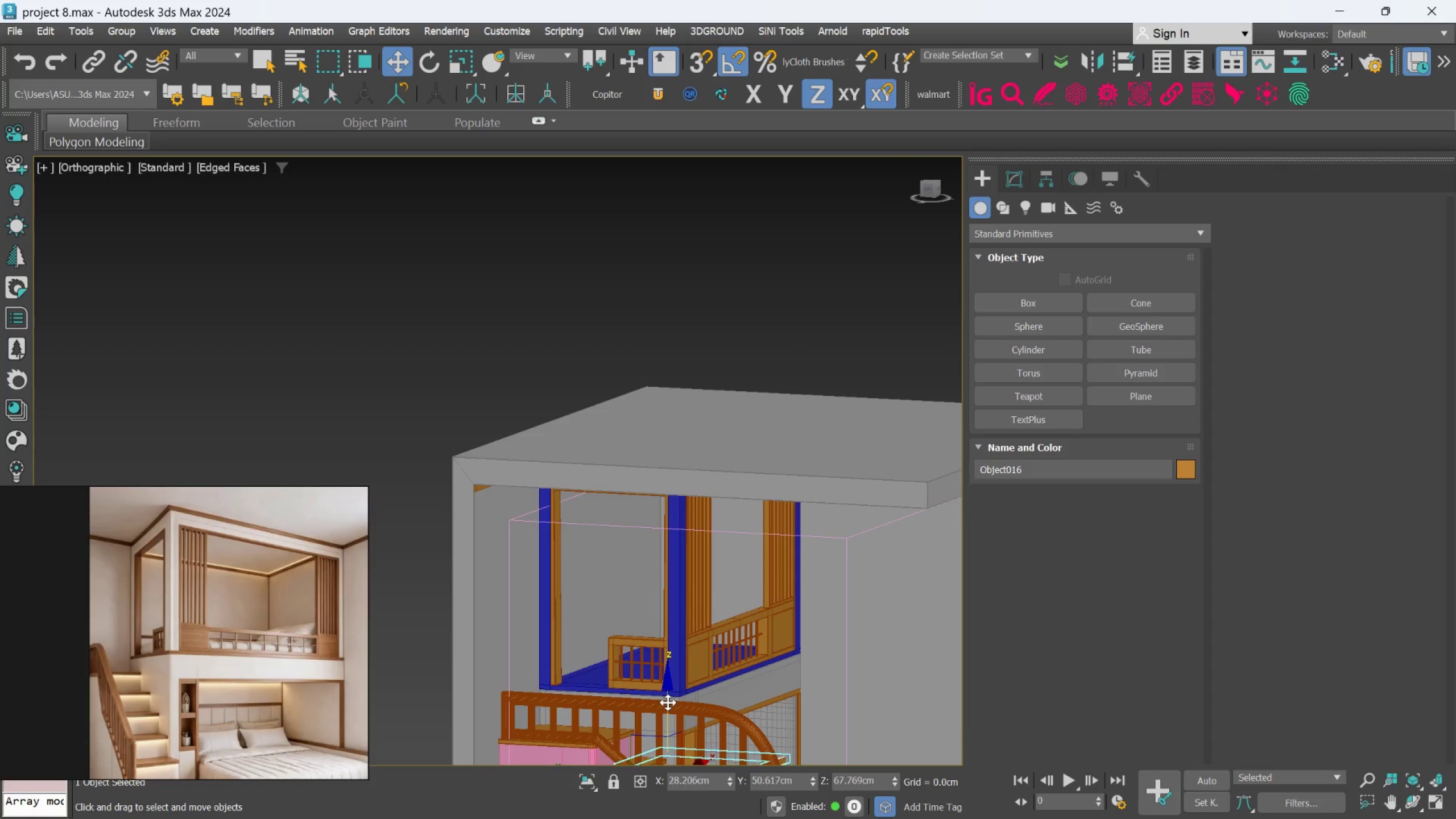 
scroll: coordinate [729, 555], scroll_direction: up, amount: 3.0
 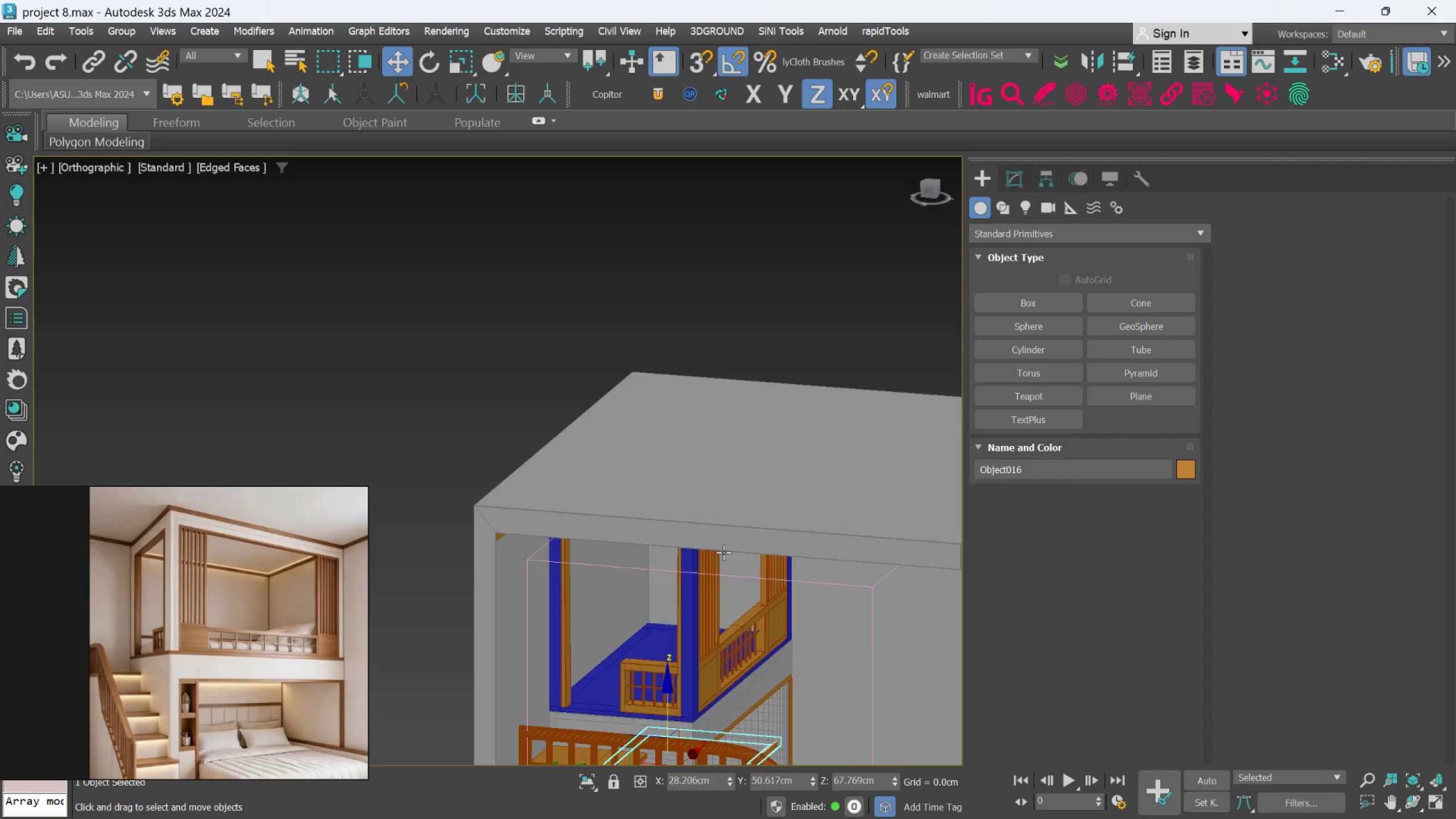 
left_click_drag(start_coordinate=[668, 702], to_coordinate=[656, 533])
 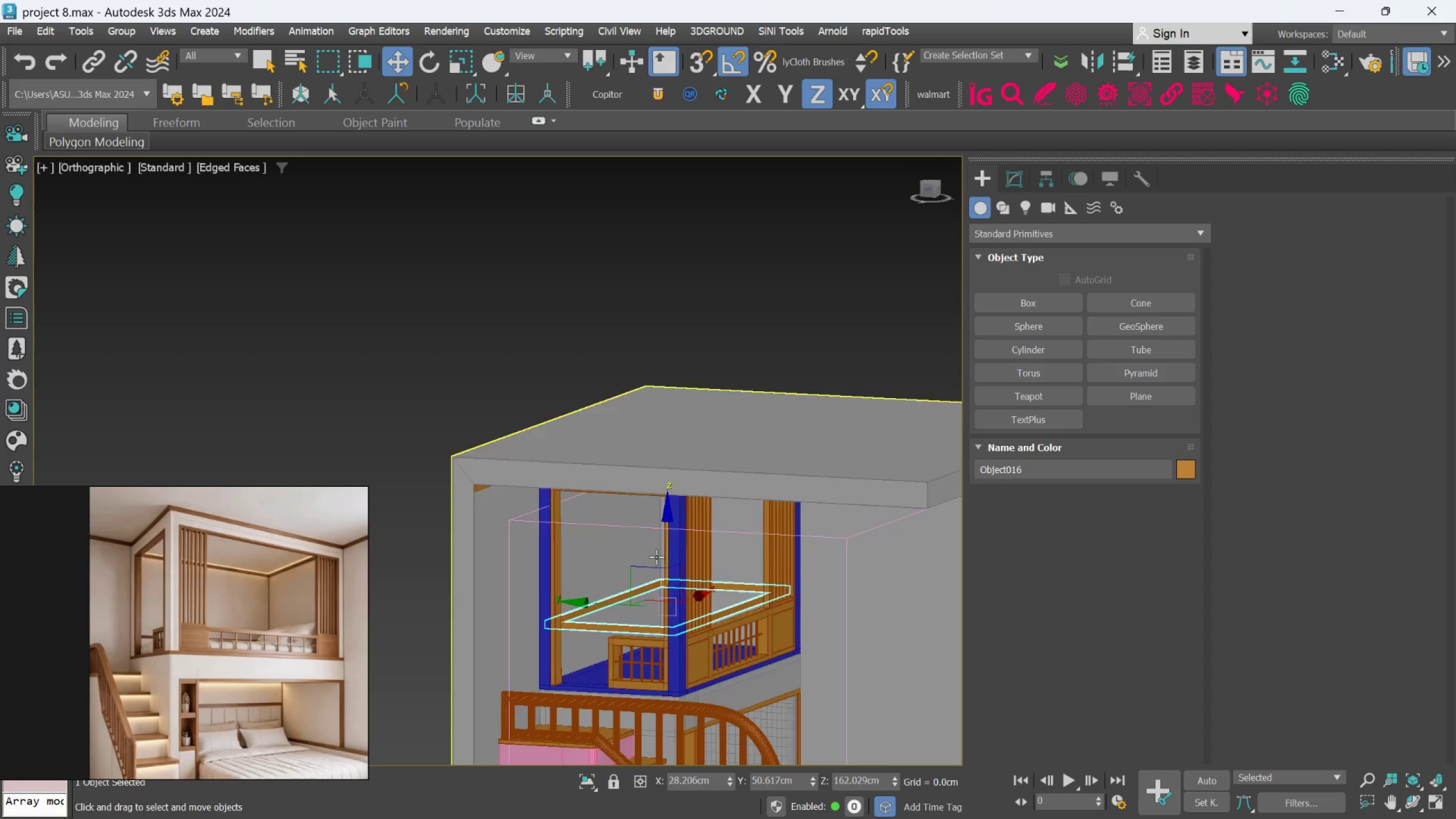 
hold_key(key=AltLeft, duration=0.71)
 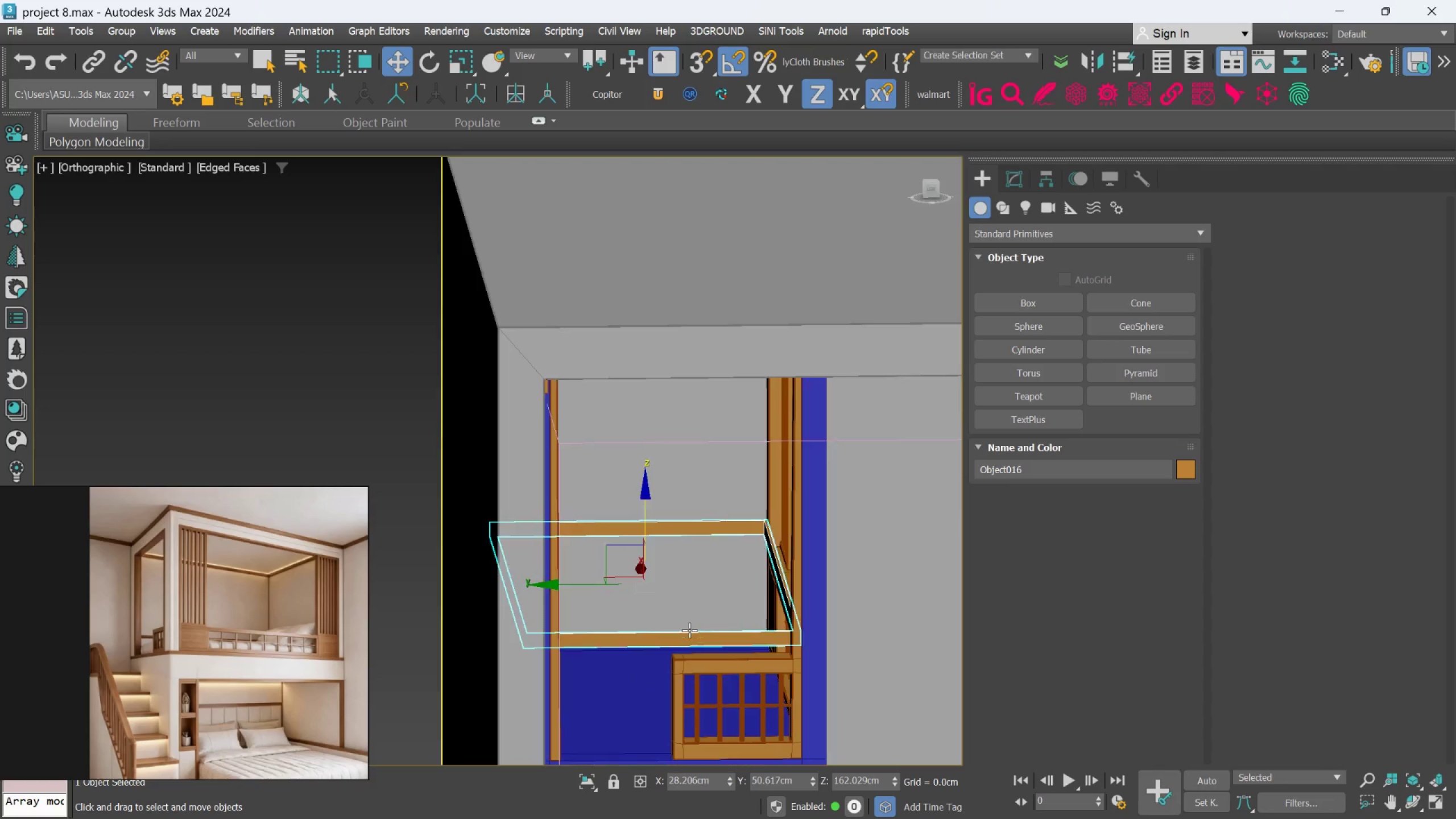 
hold_key(key=AltLeft, duration=0.91)
 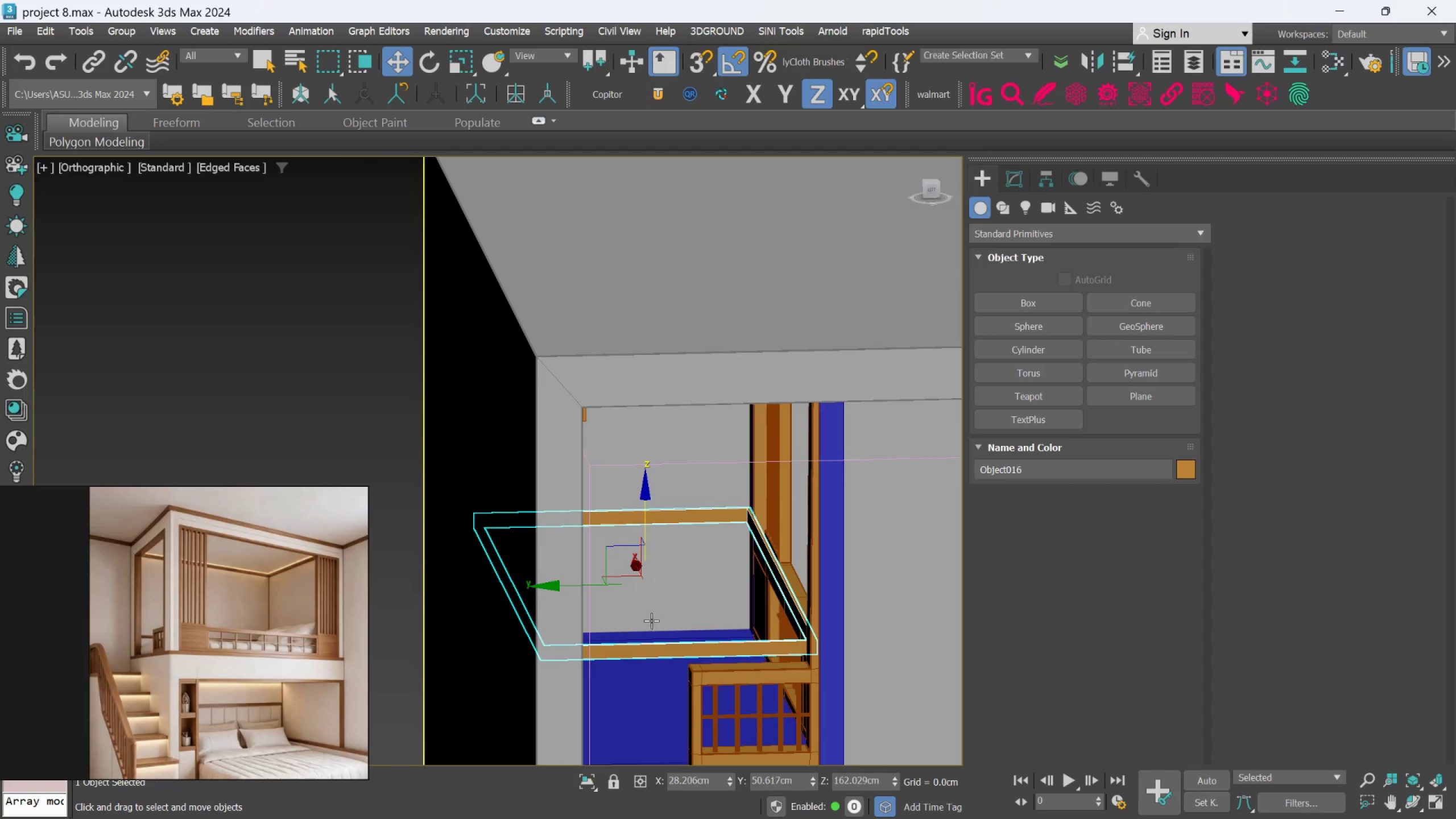 
scroll: coordinate [689, 630], scroll_direction: up, amount: 2.0
 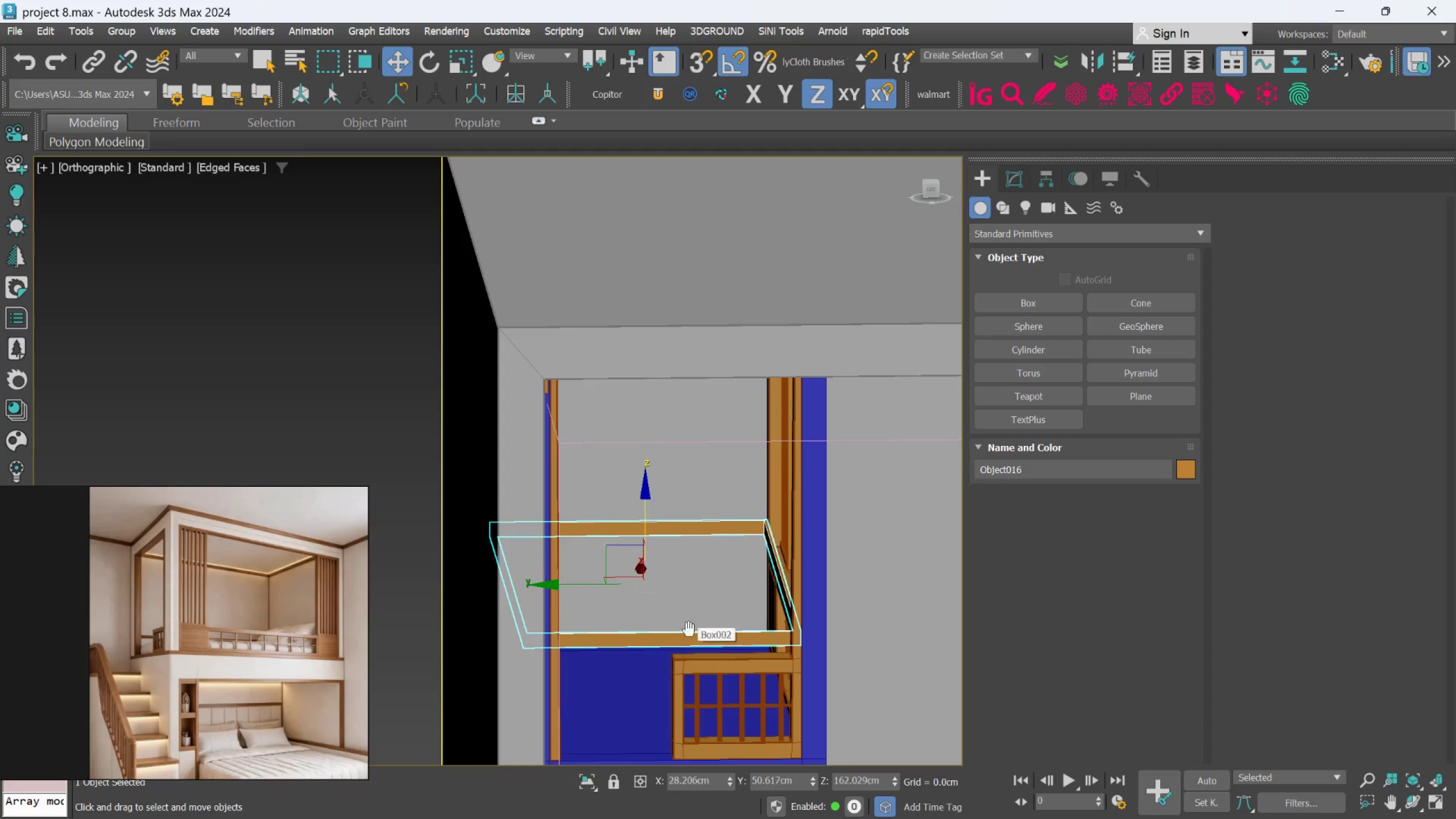 
hold_key(key=AltLeft, duration=0.99)
 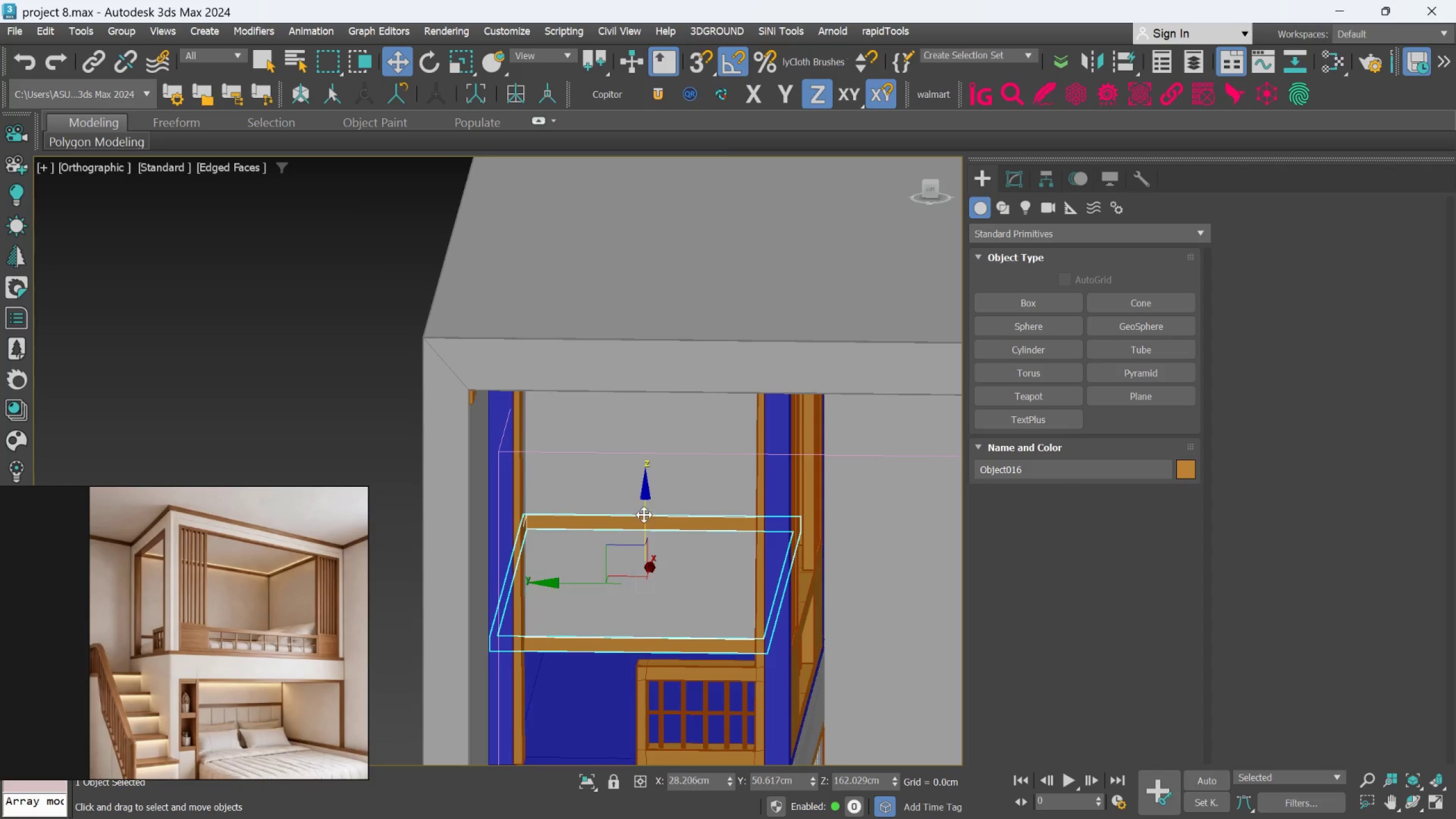 
left_click_drag(start_coordinate=[644, 514], to_coordinate=[644, 525])
 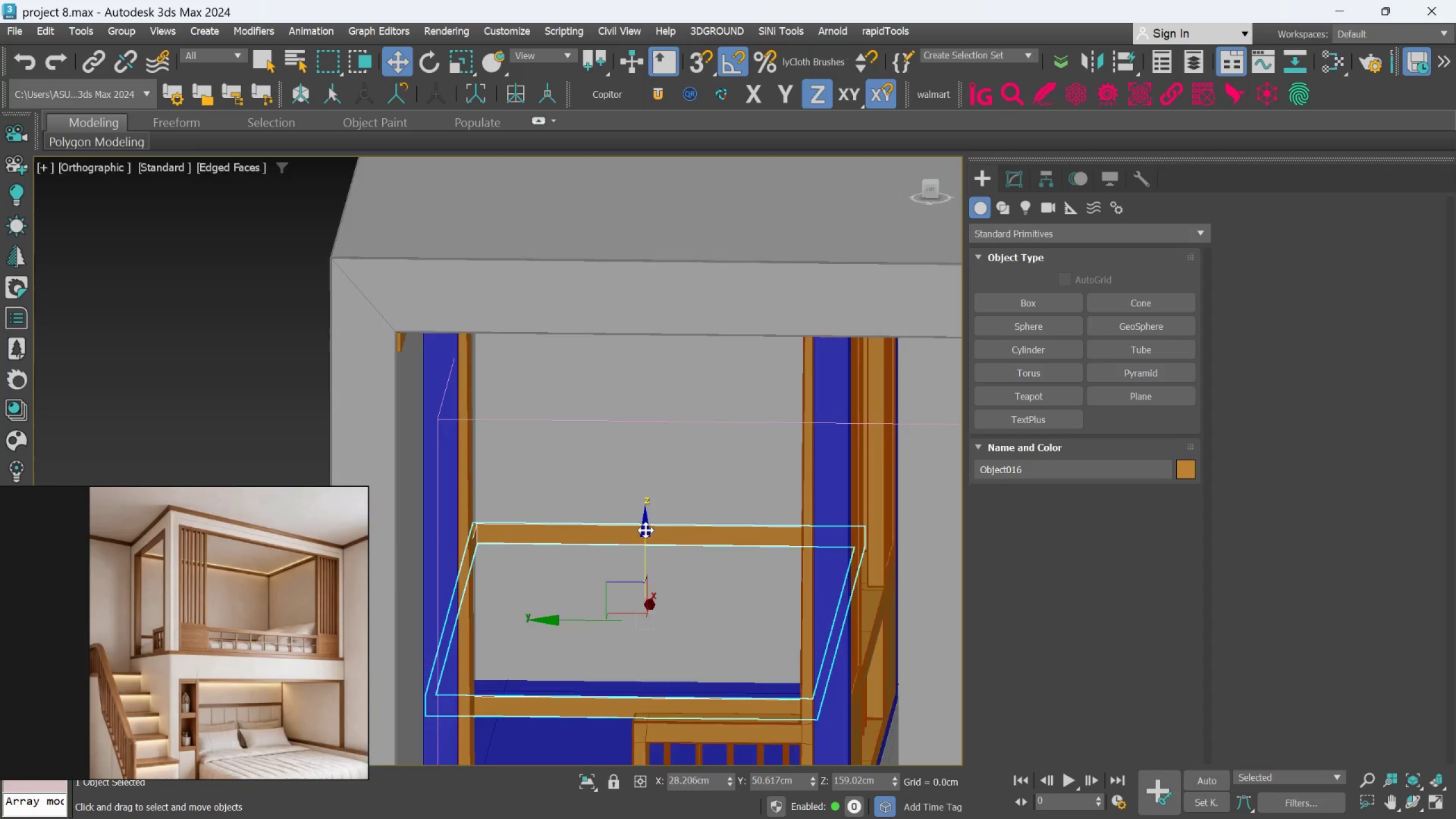 
hold_key(key=AltLeft, duration=0.53)
 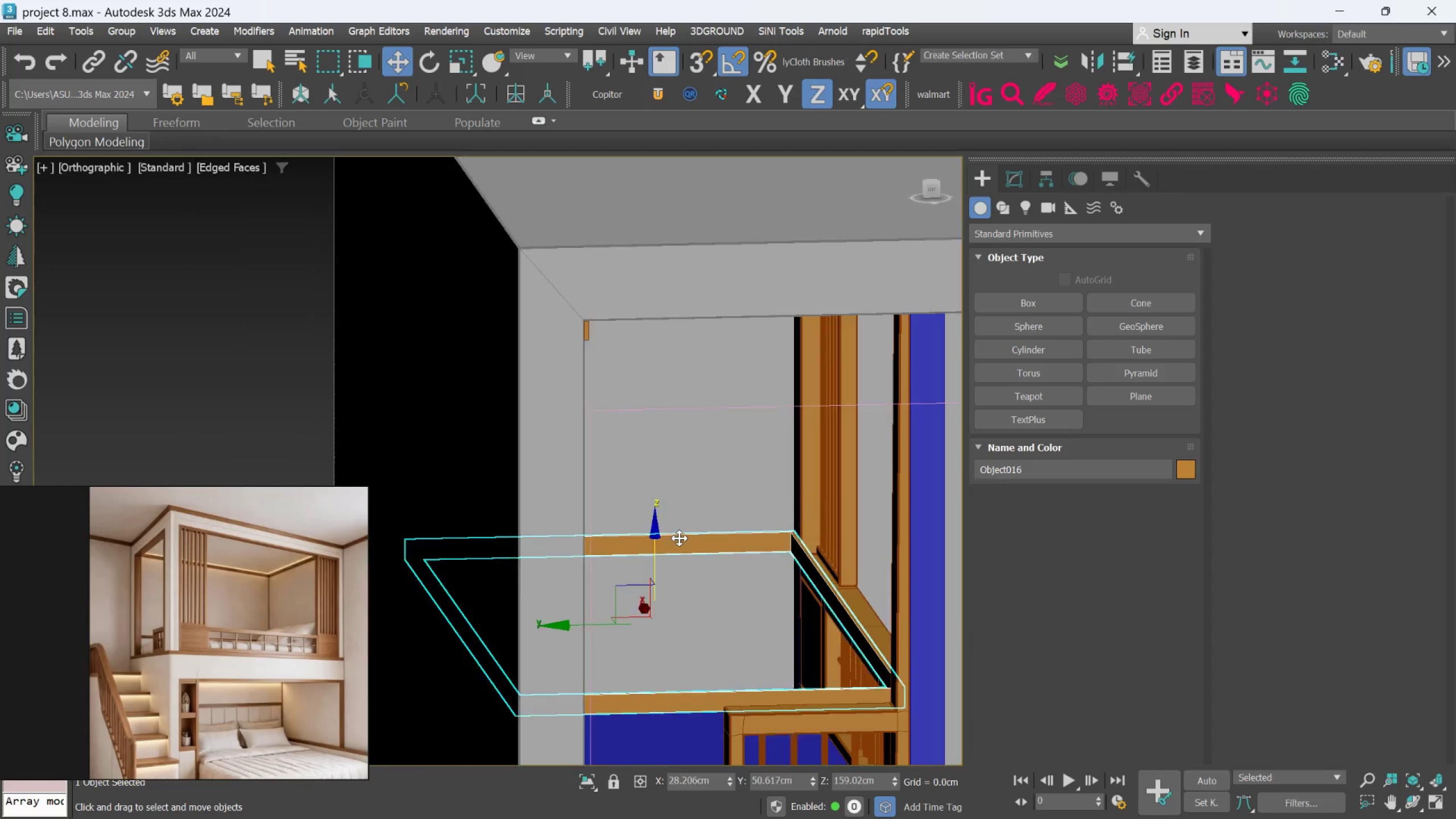 
scroll: coordinate [646, 530], scroll_direction: up, amount: 2.0
 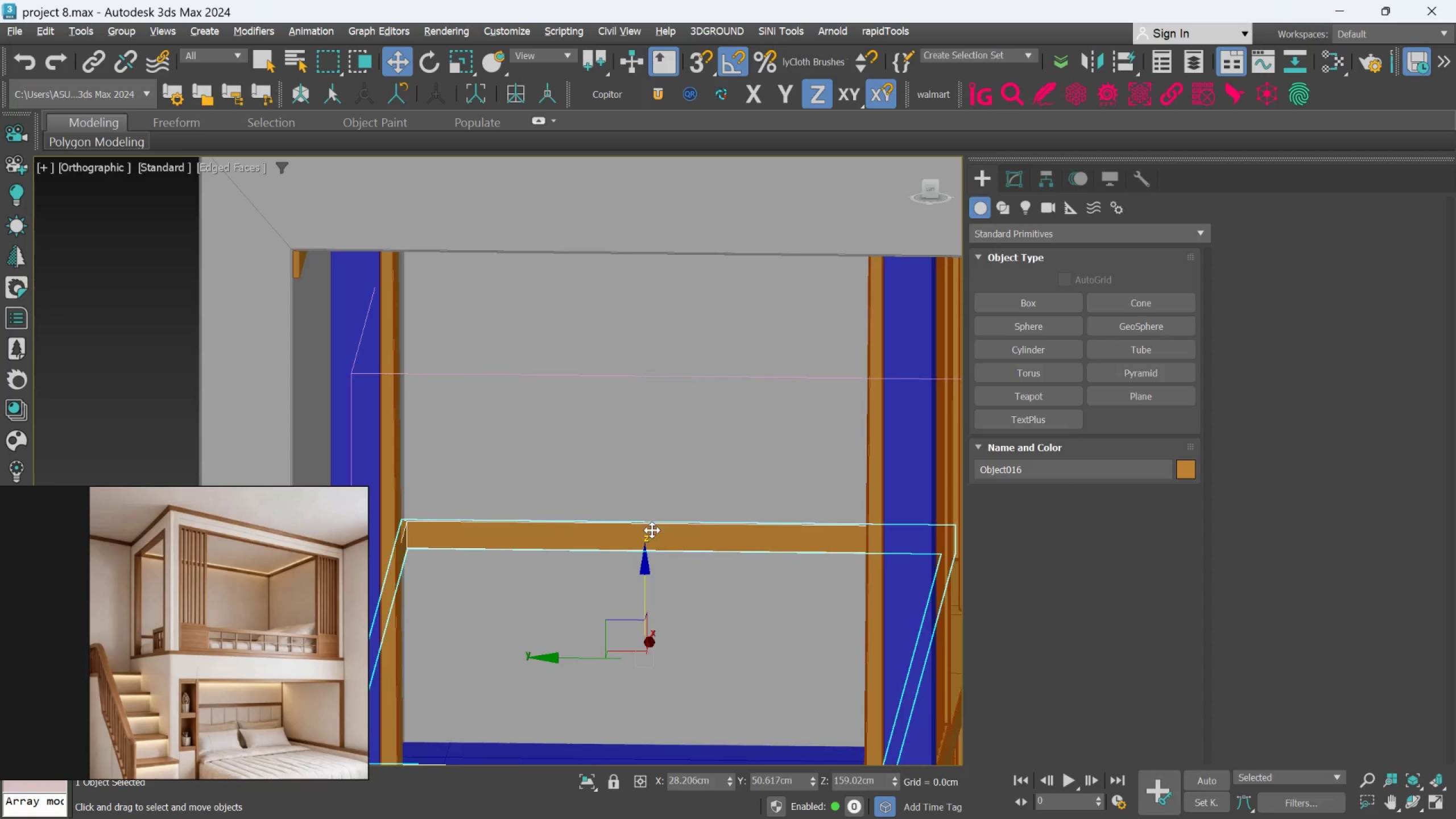 
scroll: coordinate [679, 538], scroll_direction: down, amount: 1.0
 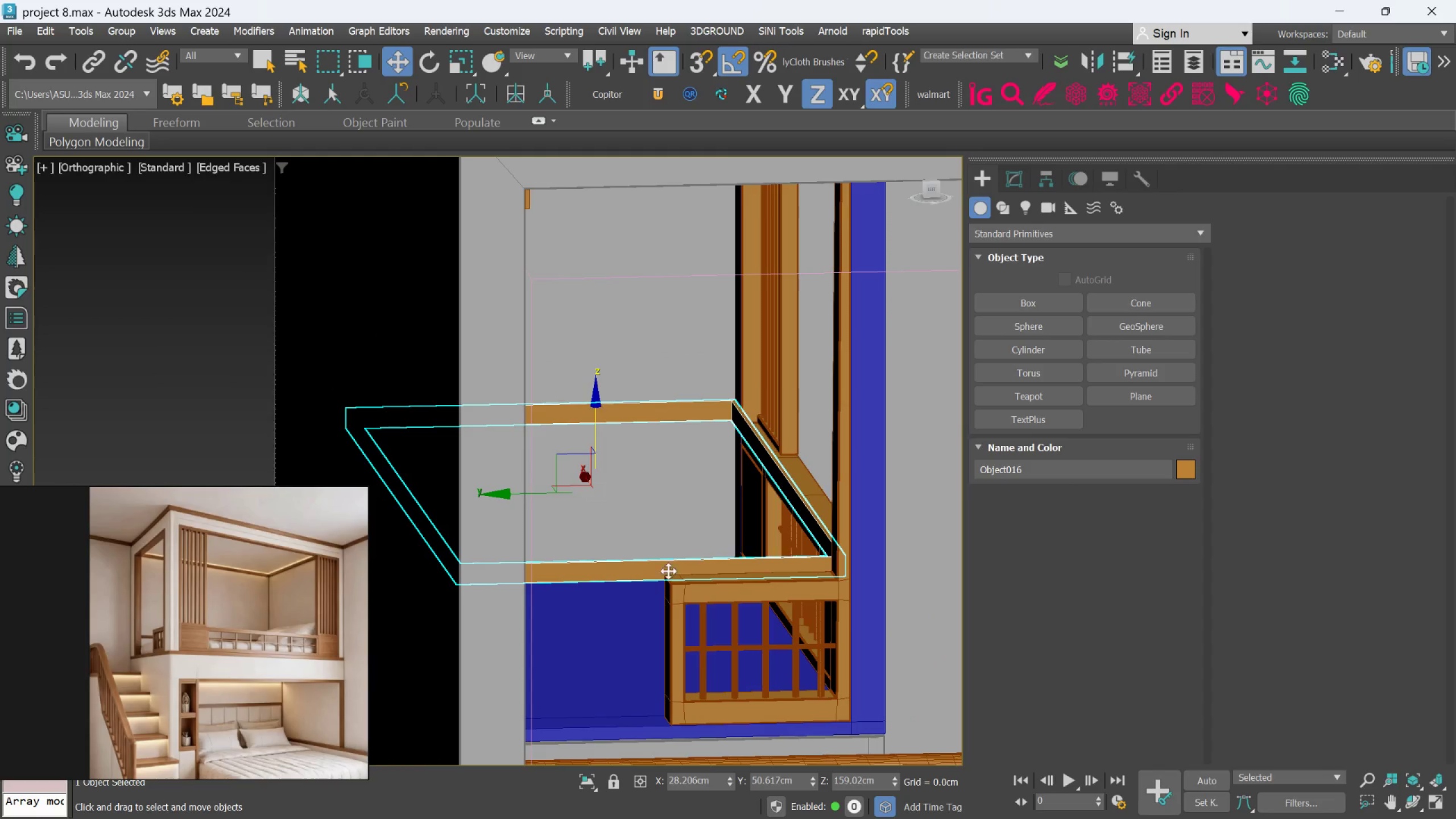 
hold_key(key=ControlLeft, duration=0.99)
left_click([693, 597])
 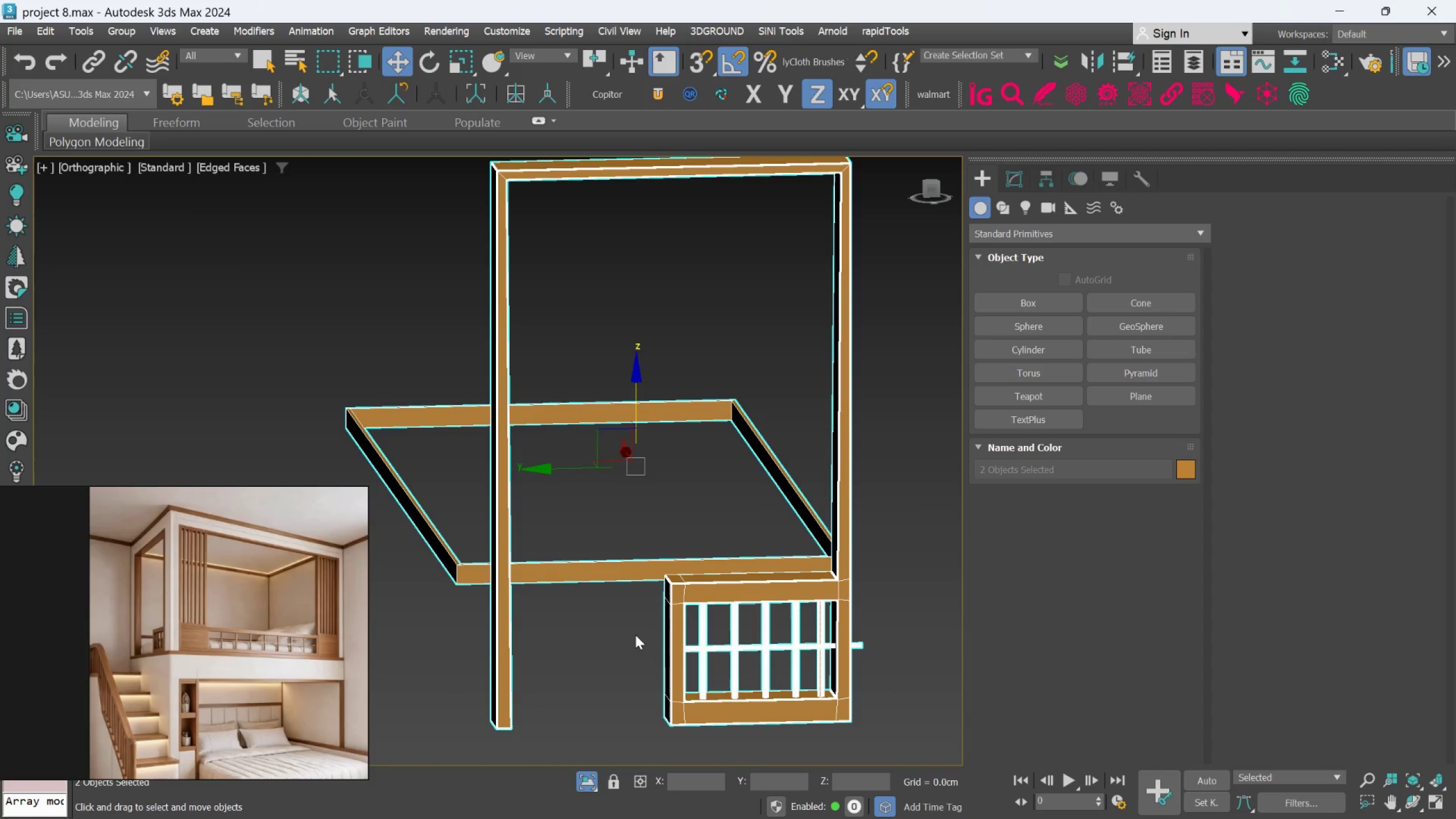 
left_click([894, 516])
 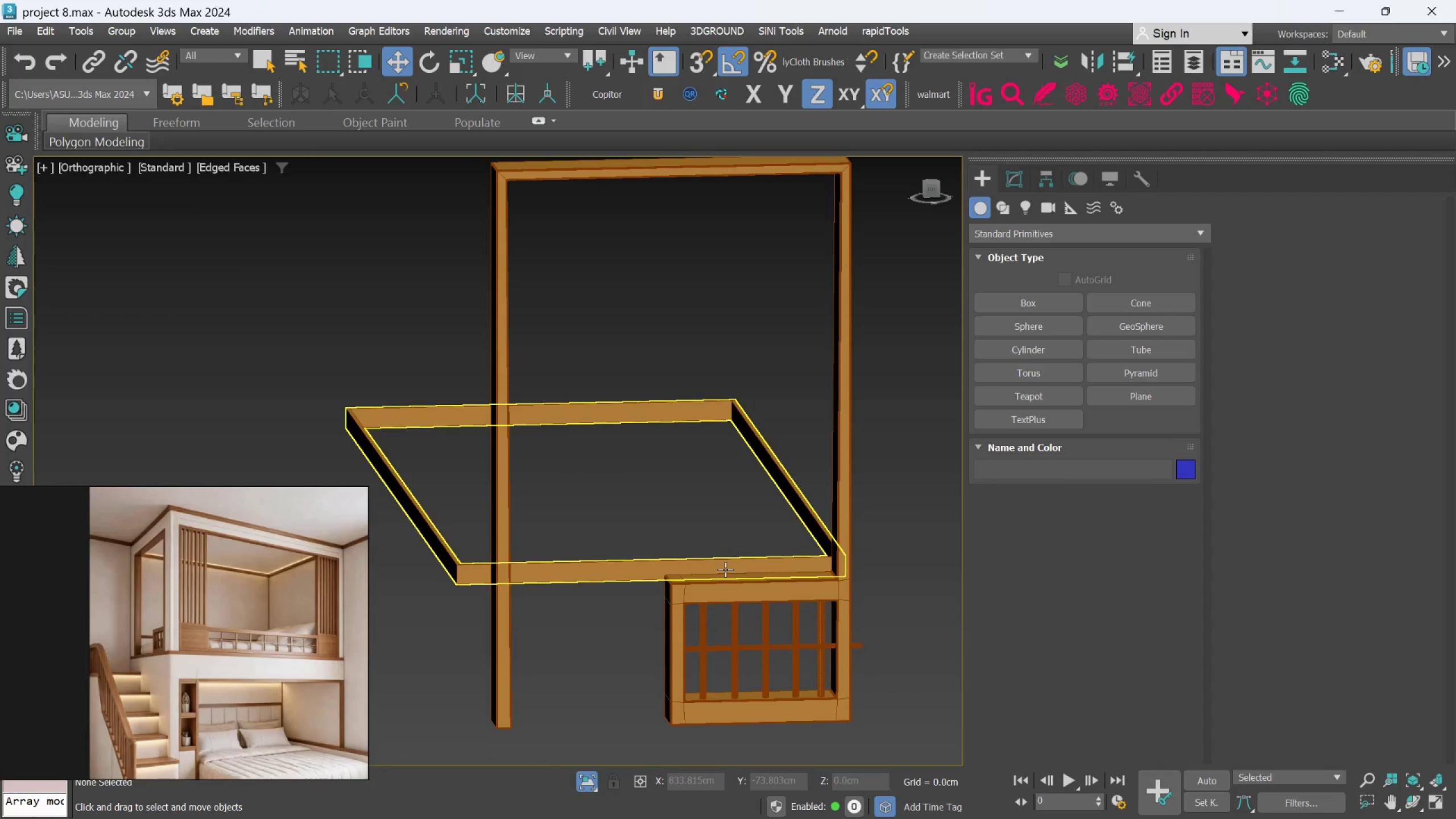 
left_click([725, 569])
 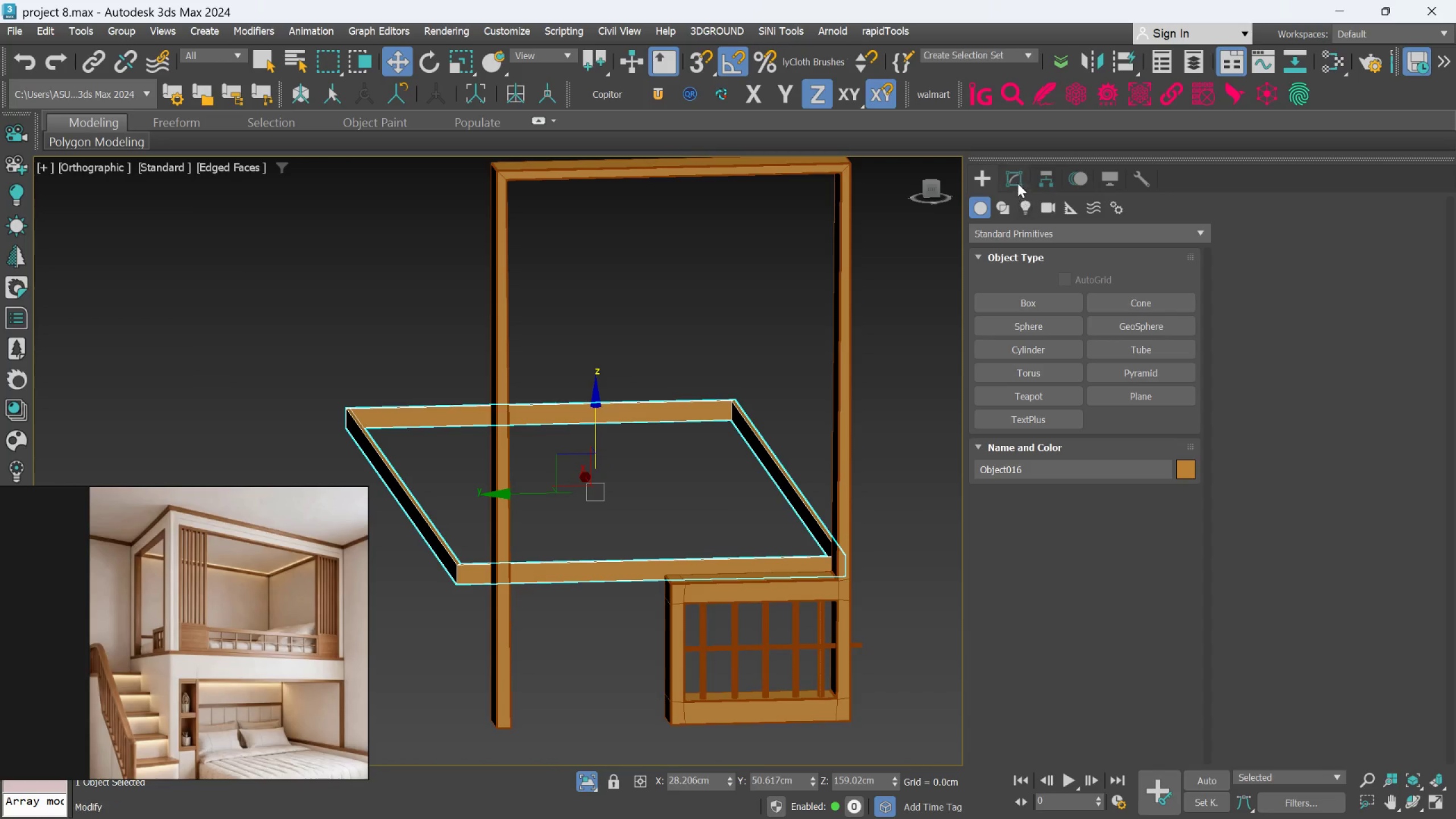 
left_click([1017, 183])
 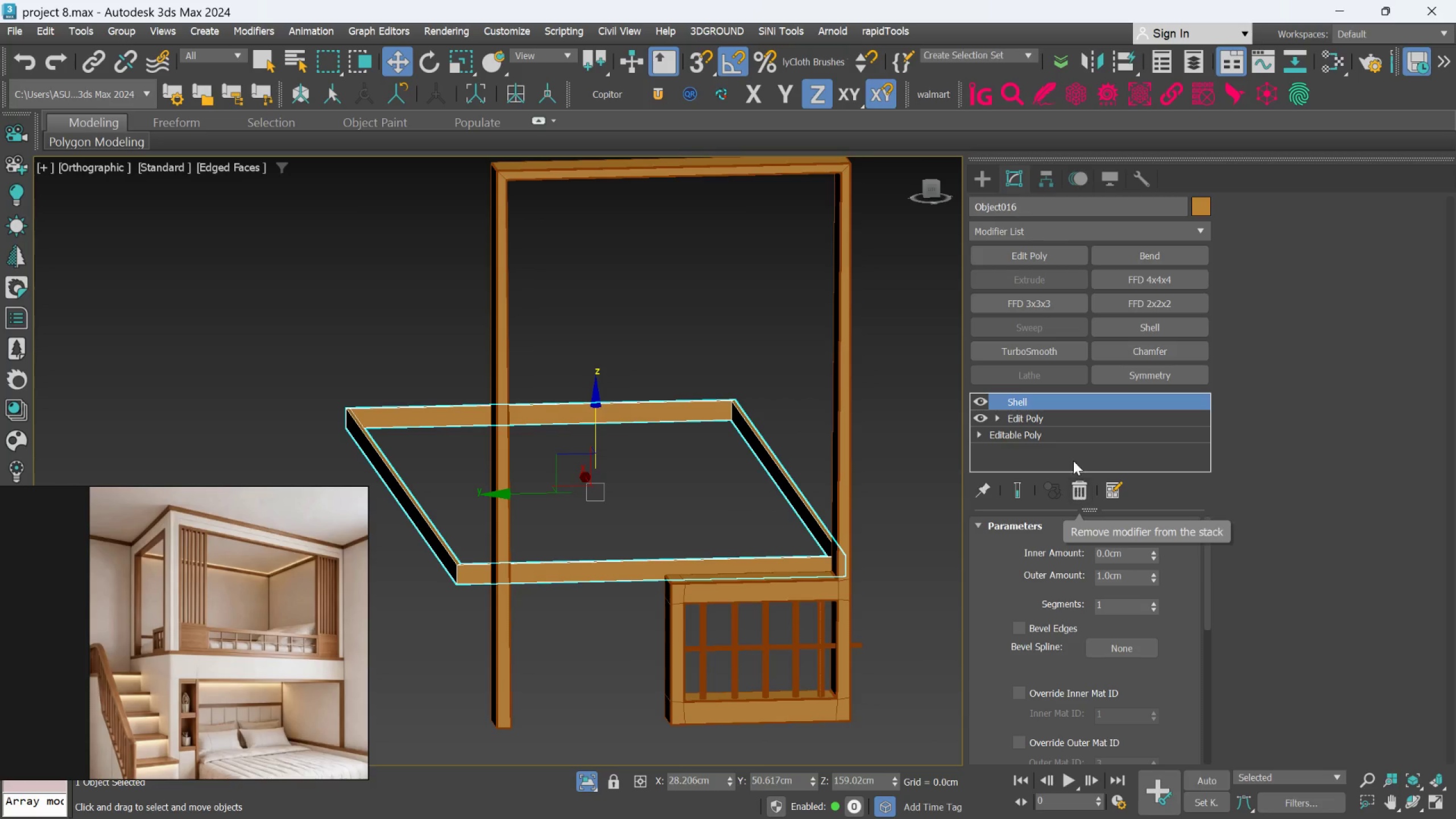 
left_click([1067, 416])
 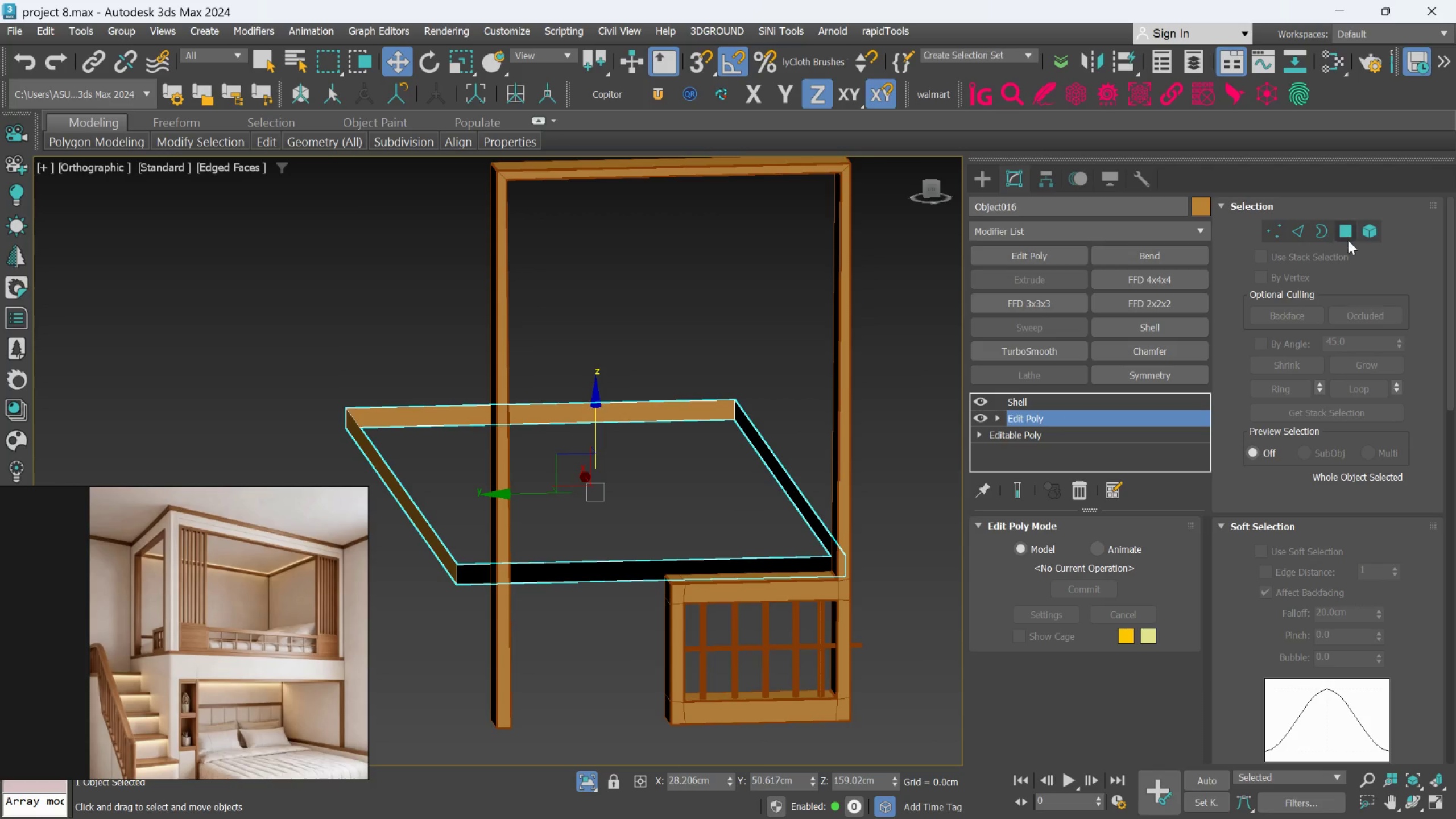 
left_click([1350, 238])
 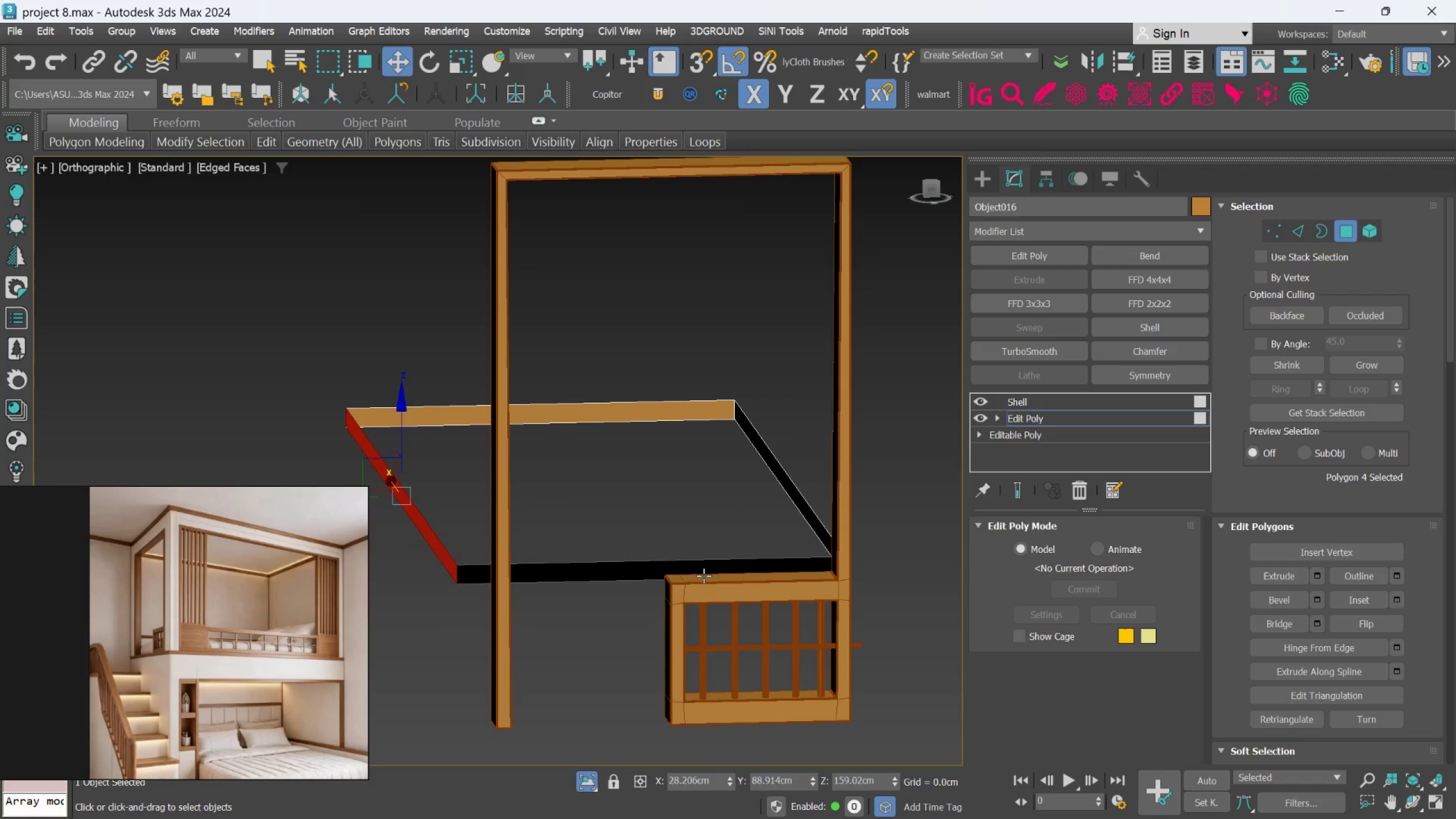 
left_click([704, 576])
 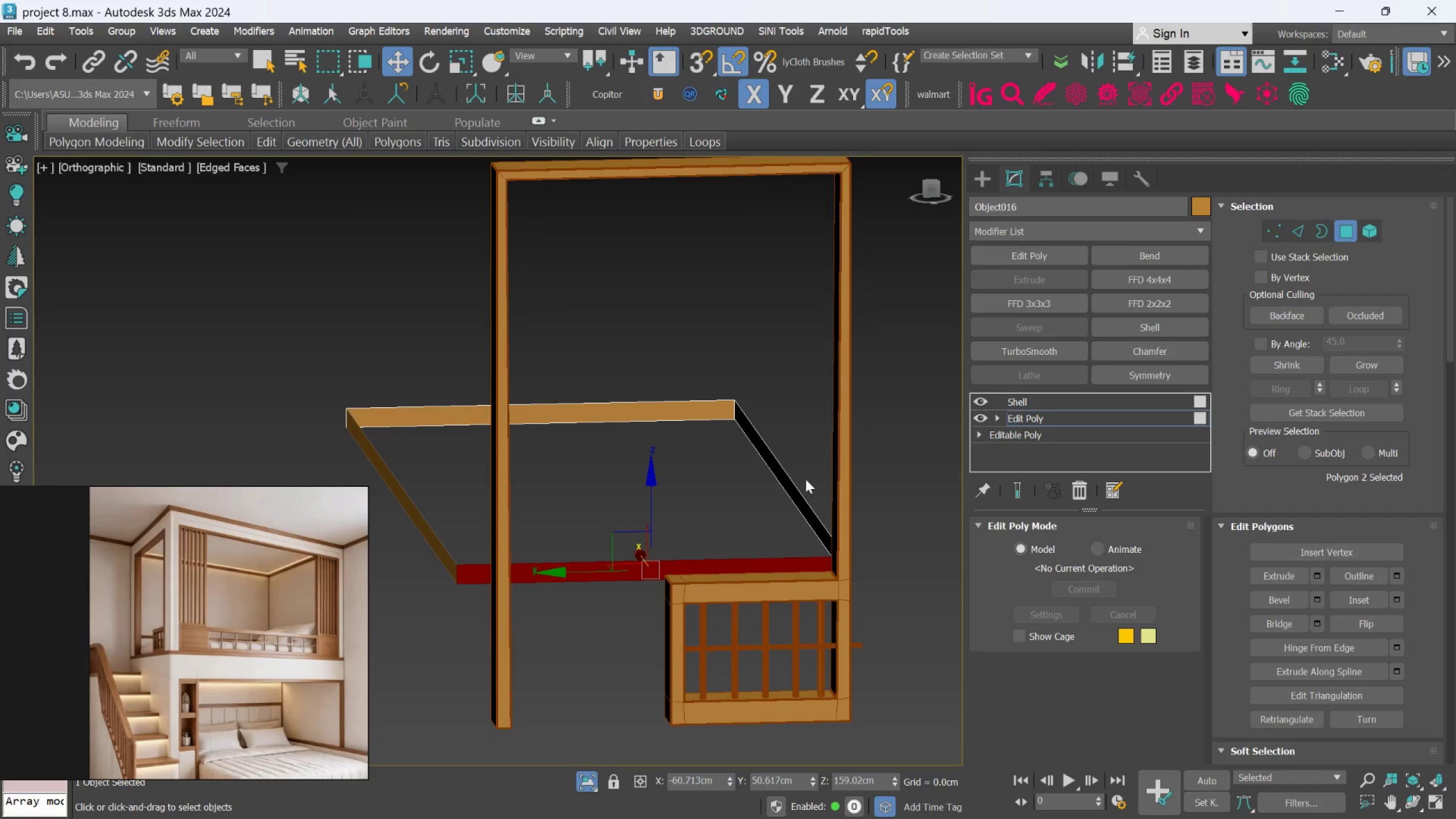 
hold_key(key=ControlLeft, duration=1.22)
left_click([787, 485])
 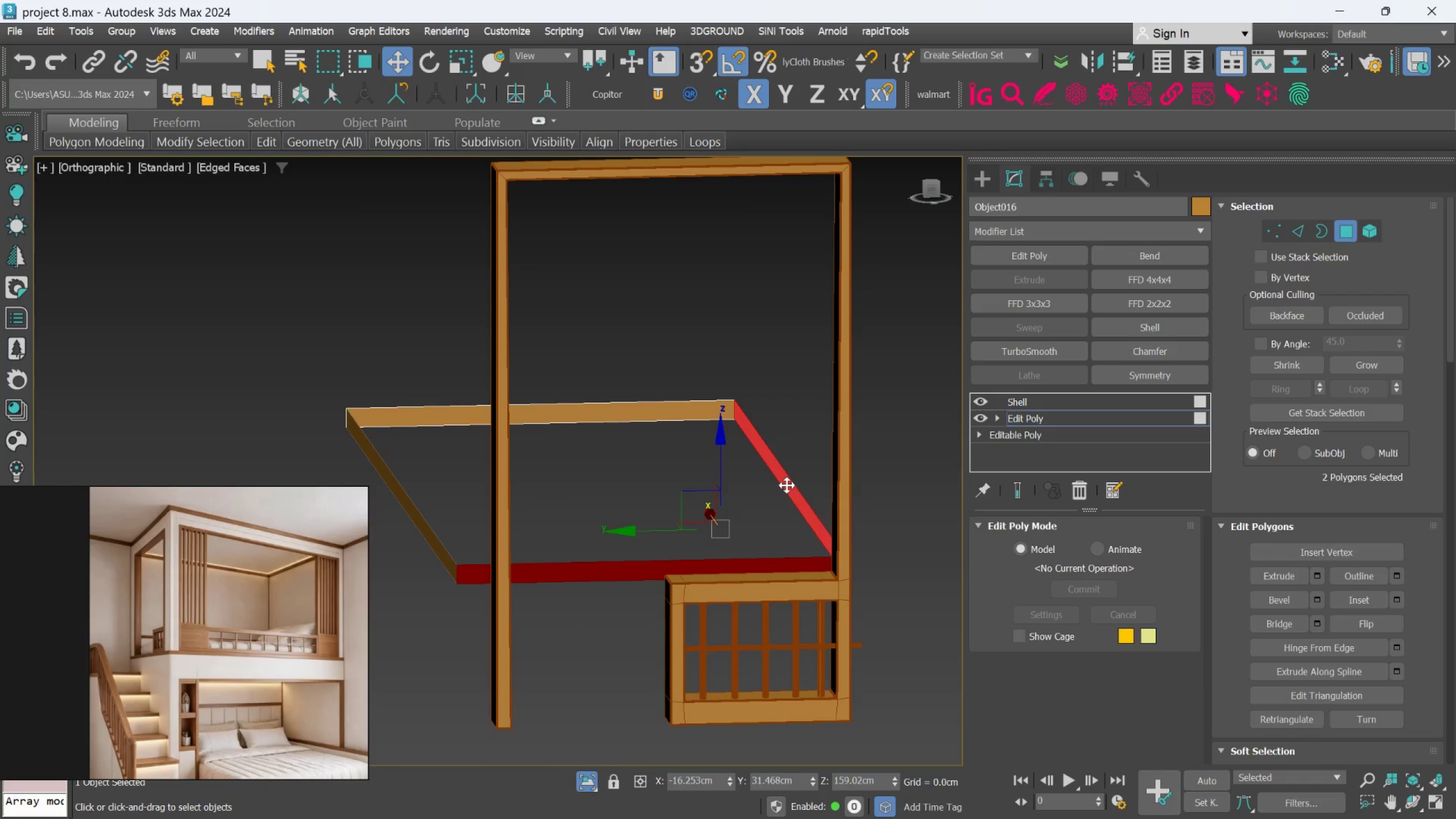 
key(Delete)
 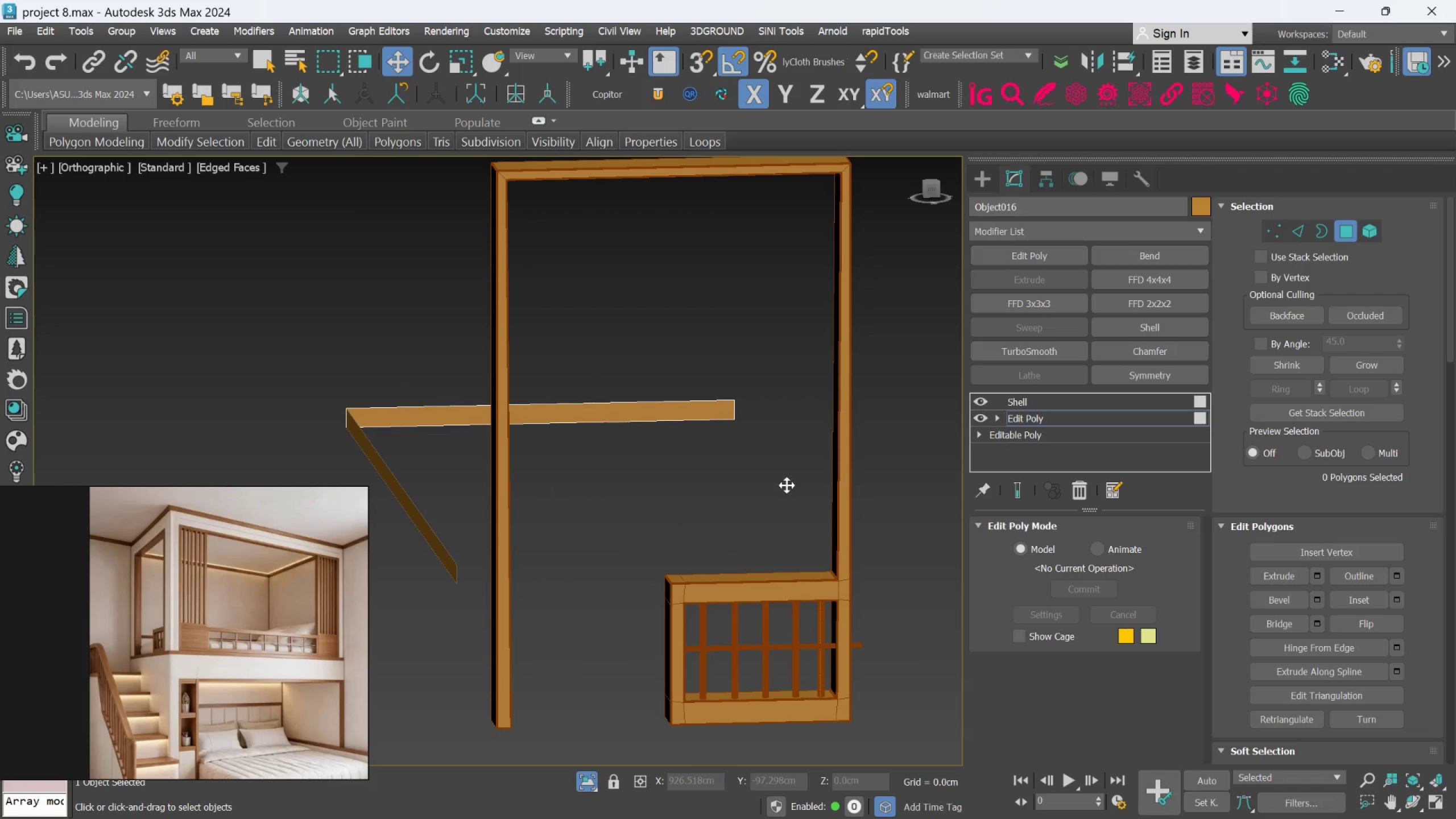 
scroll: coordinate [783, 487], scroll_direction: down, amount: 1.0
 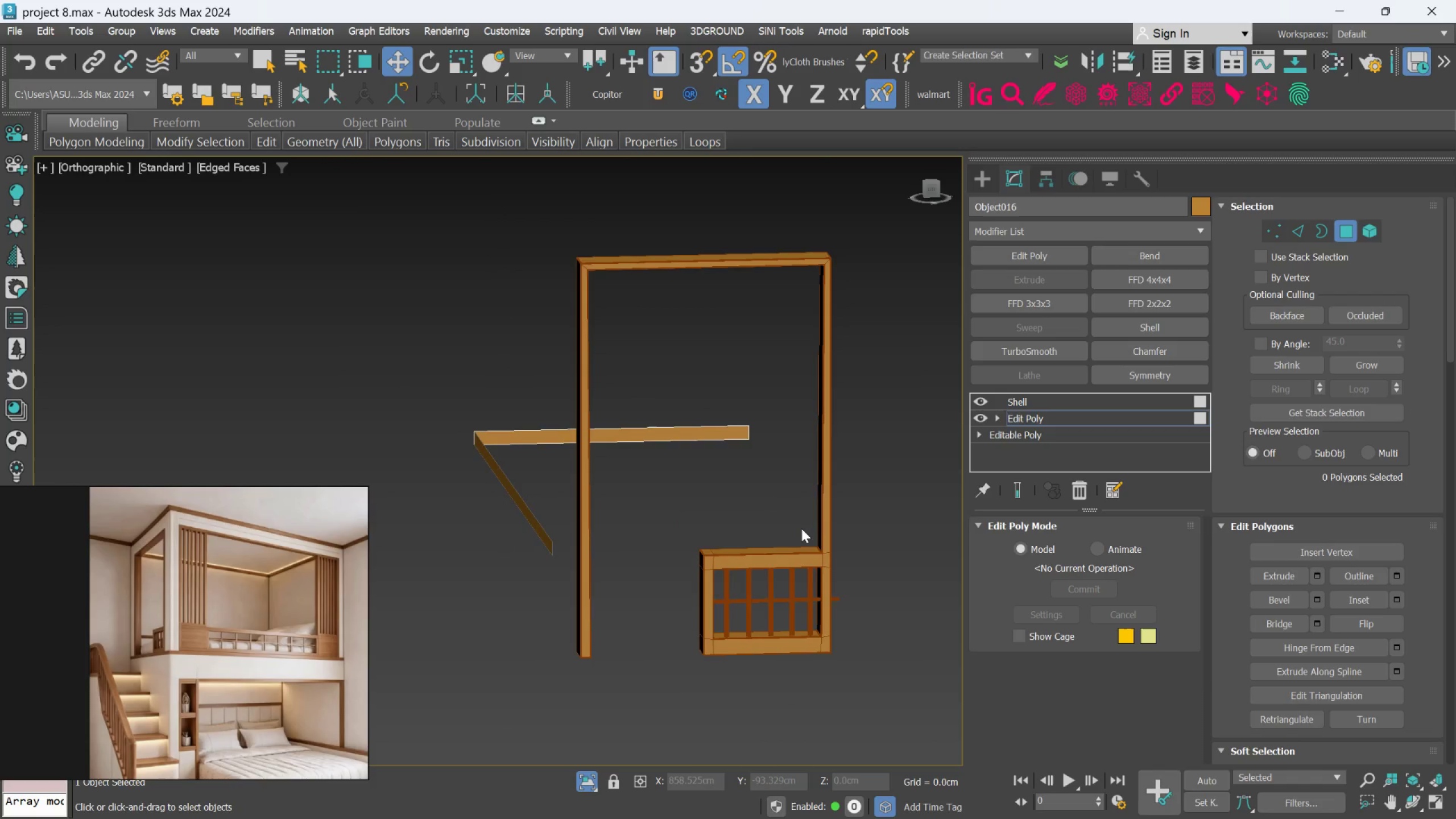 
hold_key(key=AltLeft, duration=1.57)
 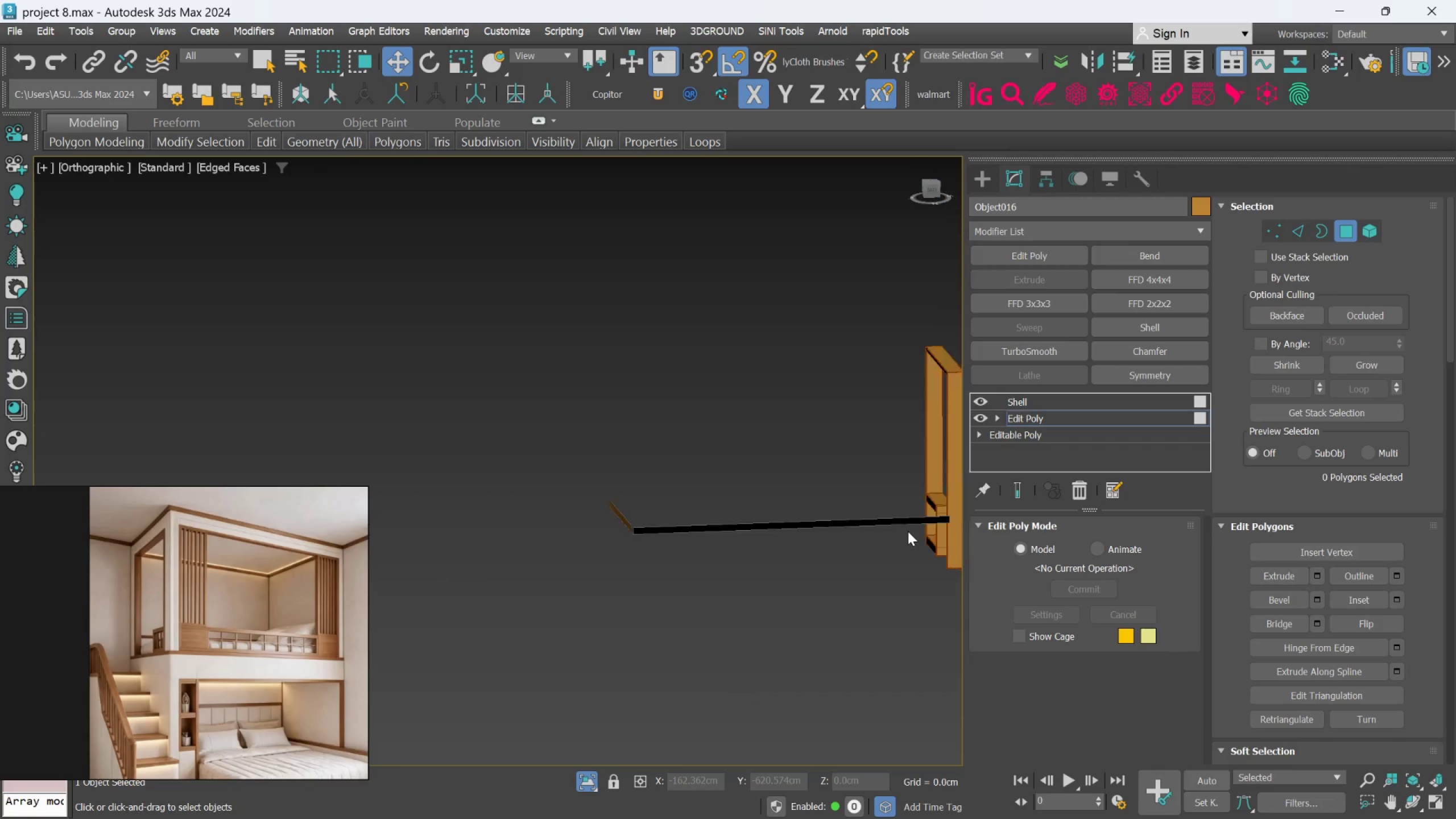 
hold_key(key=AltLeft, duration=0.85)
 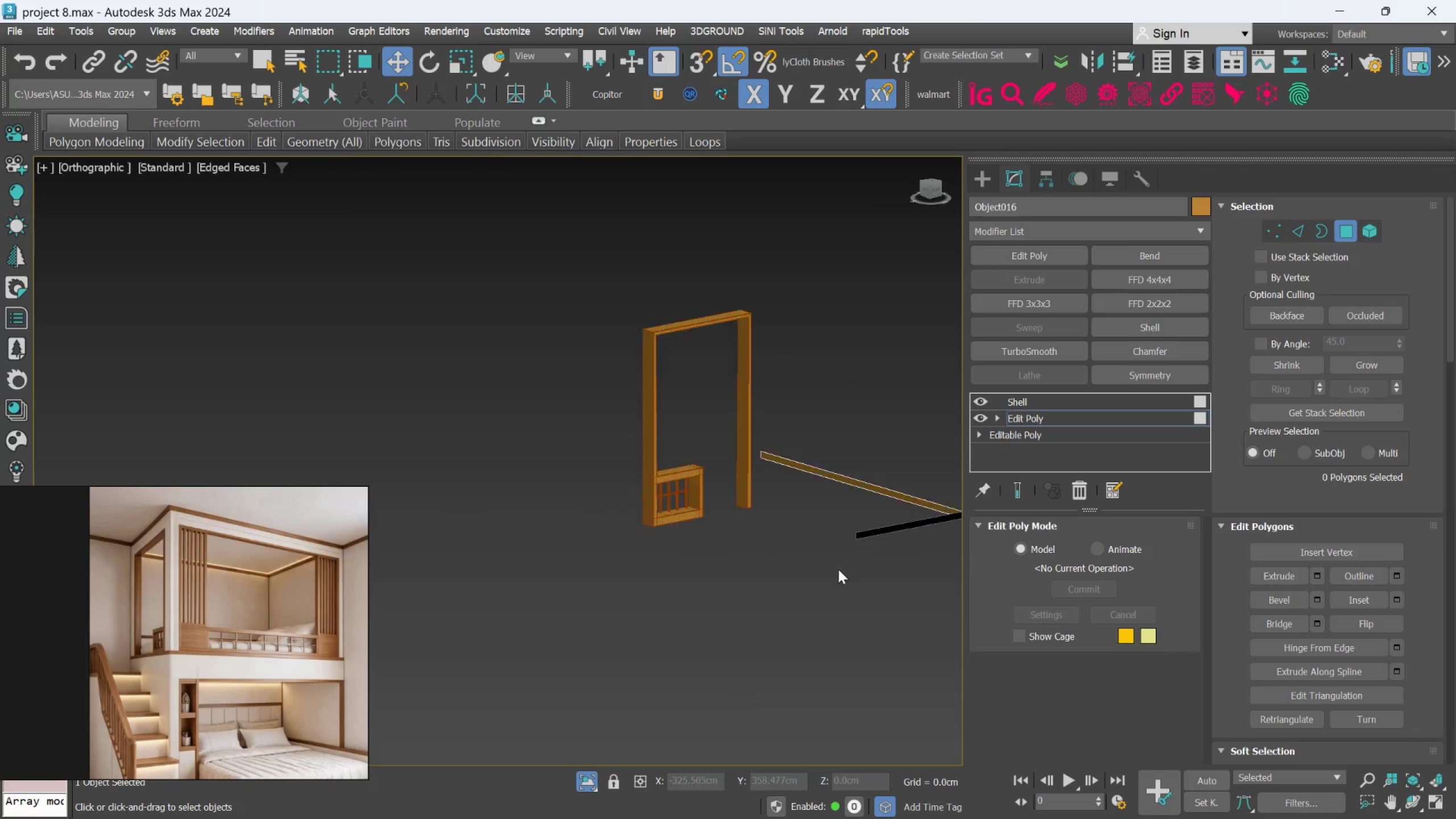 
scroll: coordinate [908, 531], scroll_direction: down, amount: 3.0
 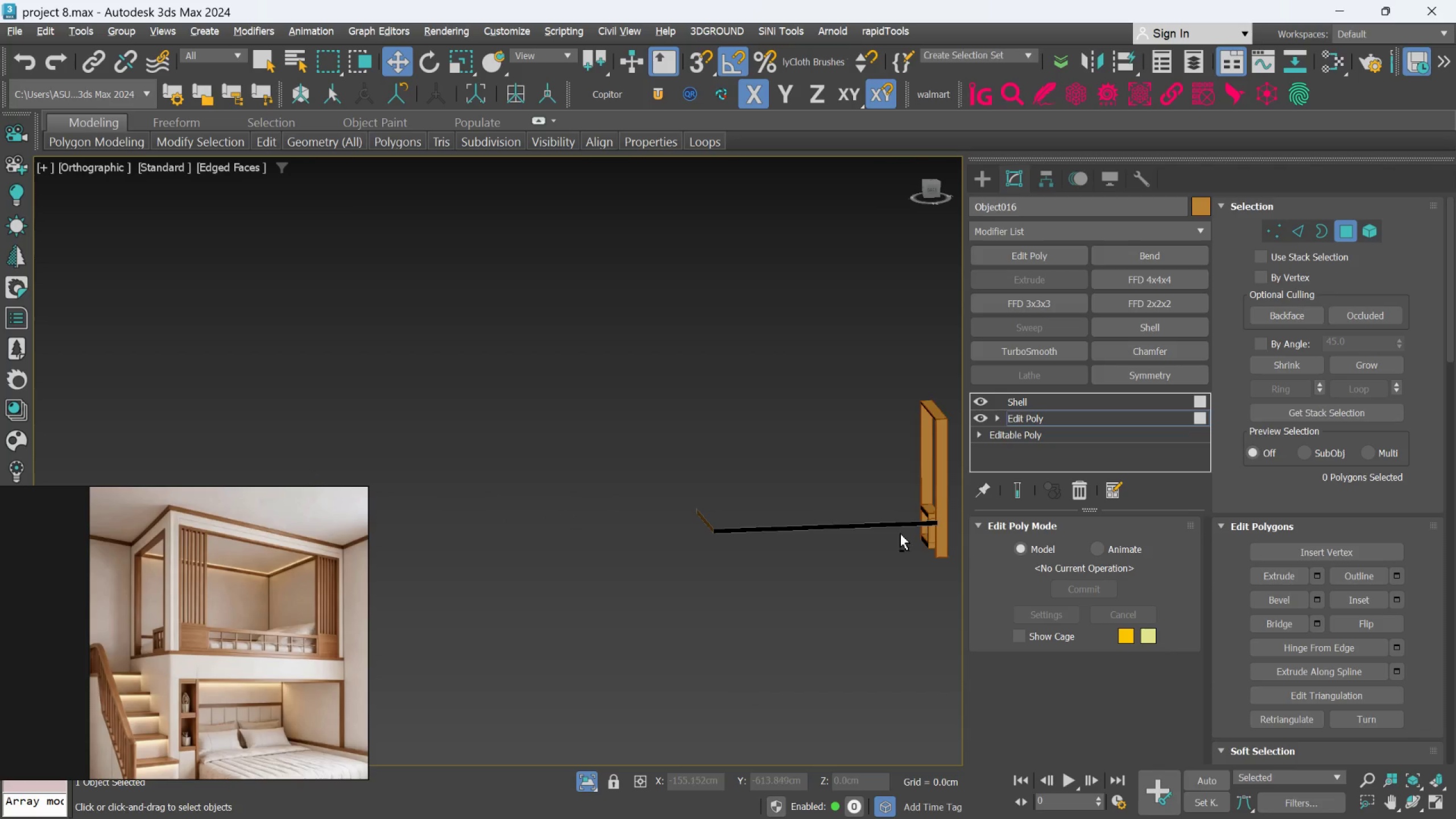 
hold_key(key=AltLeft, duration=0.44)
 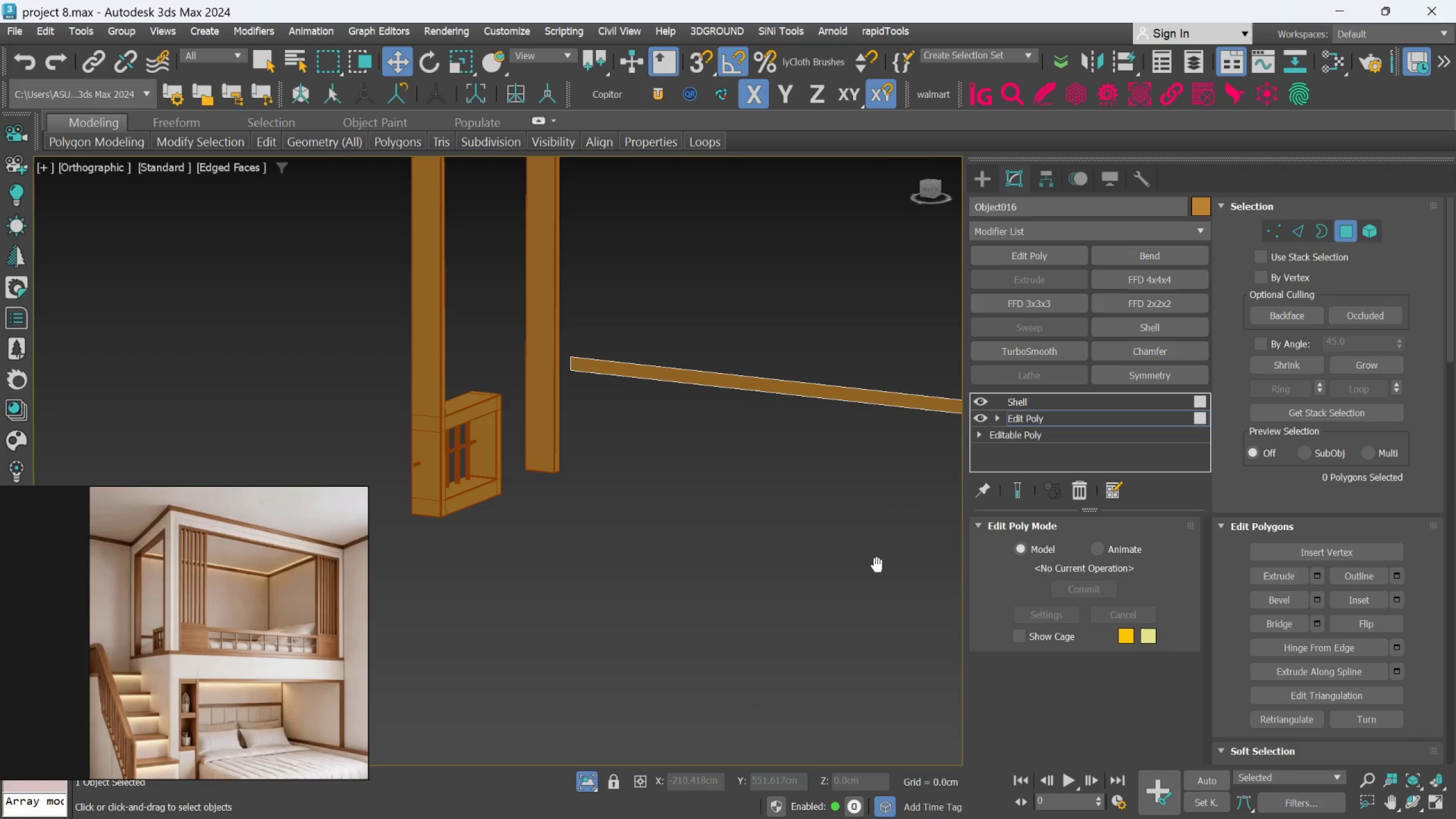 
scroll: coordinate [838, 569], scroll_direction: up, amount: 3.0
 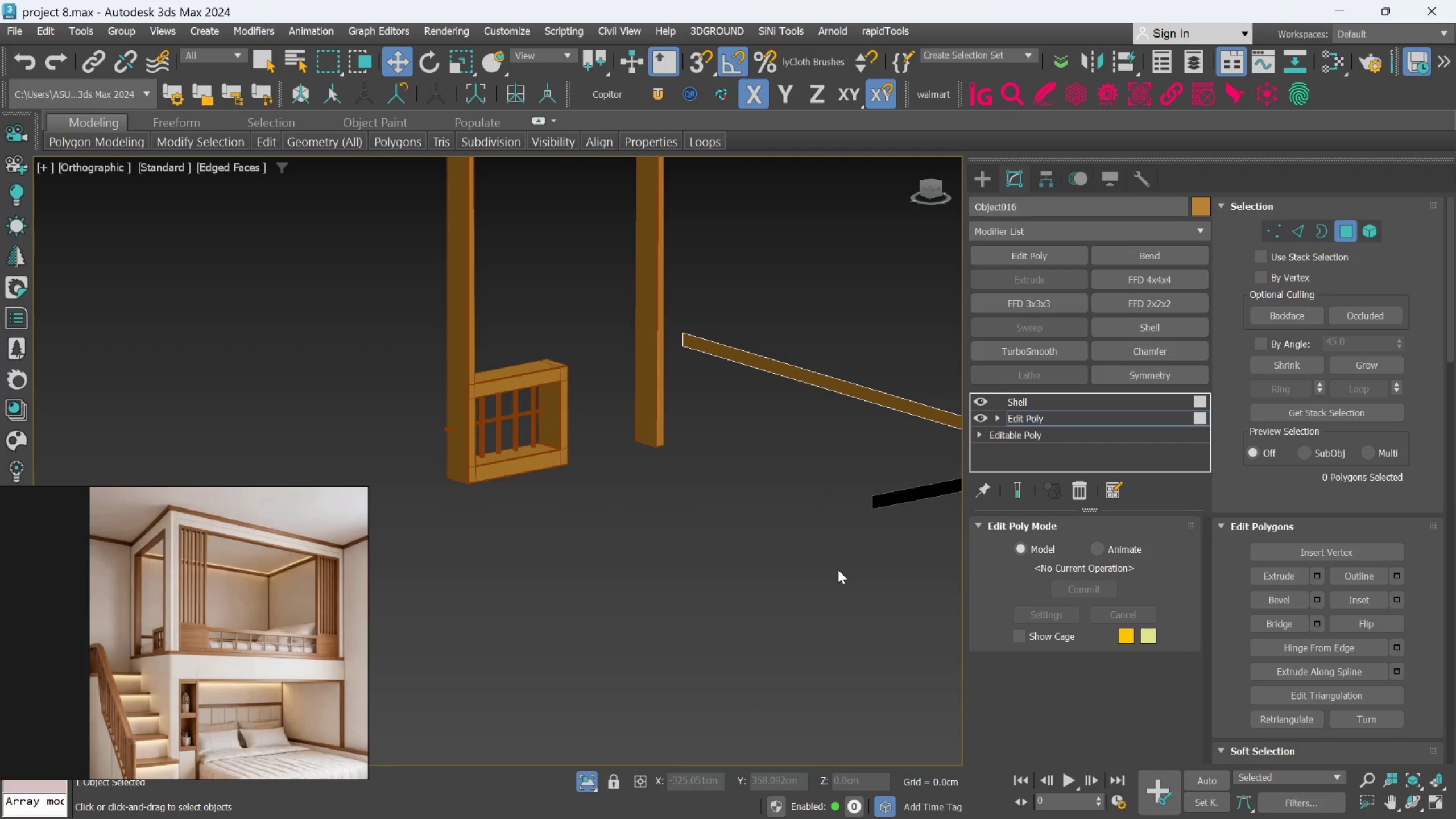 
key(Alt+AltLeft)
 